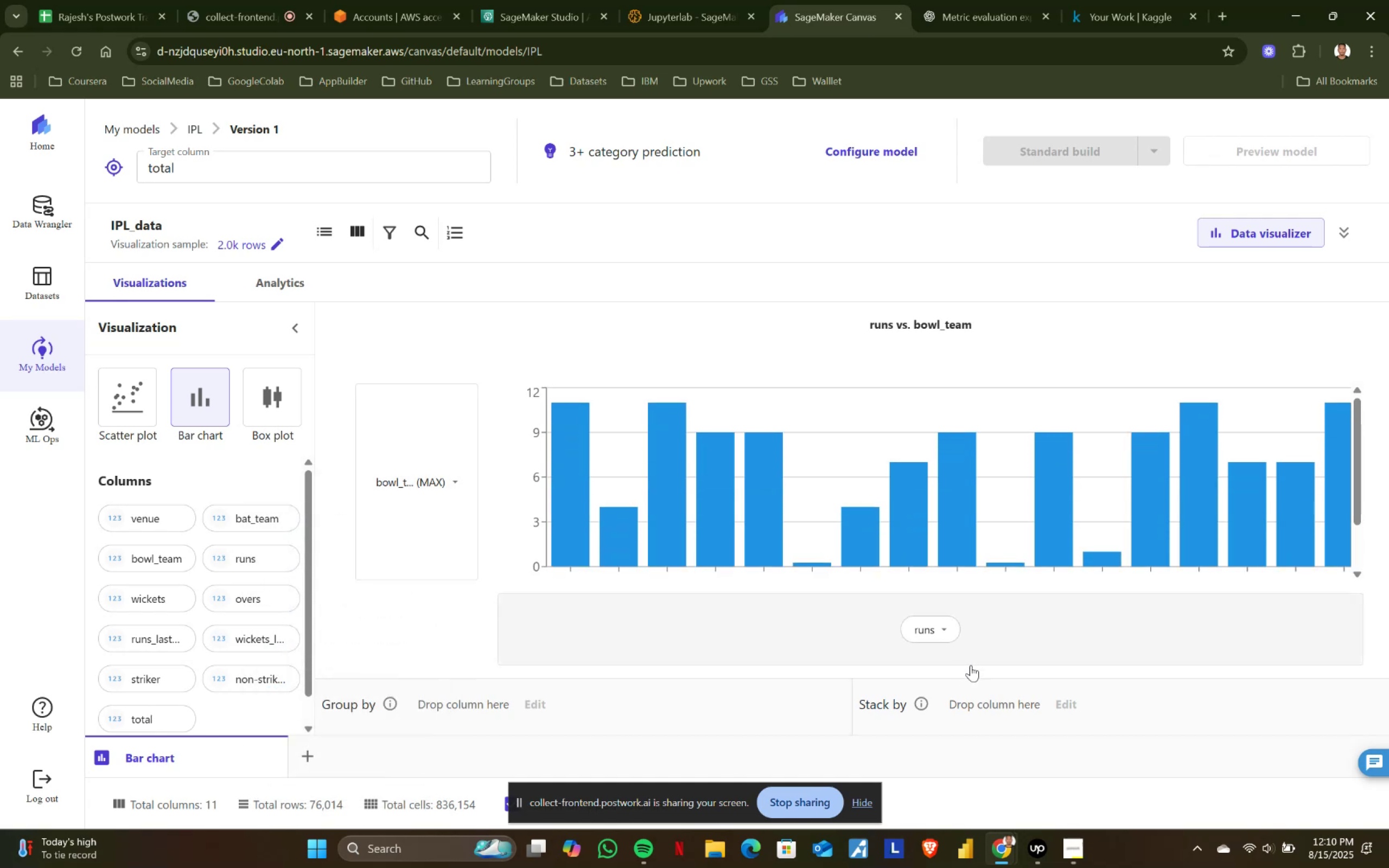 
left_click([937, 629])
 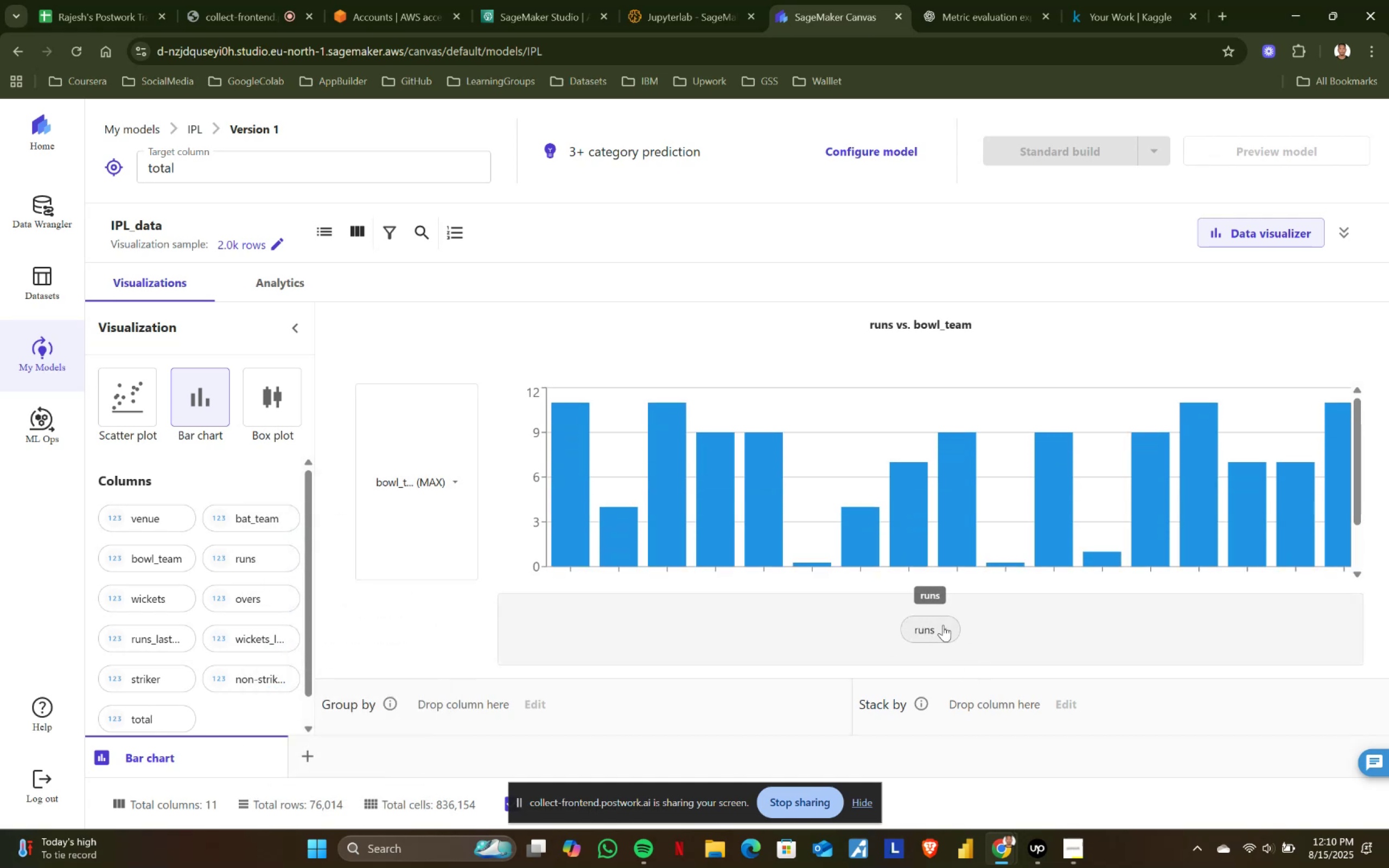 
left_click([943, 626])
 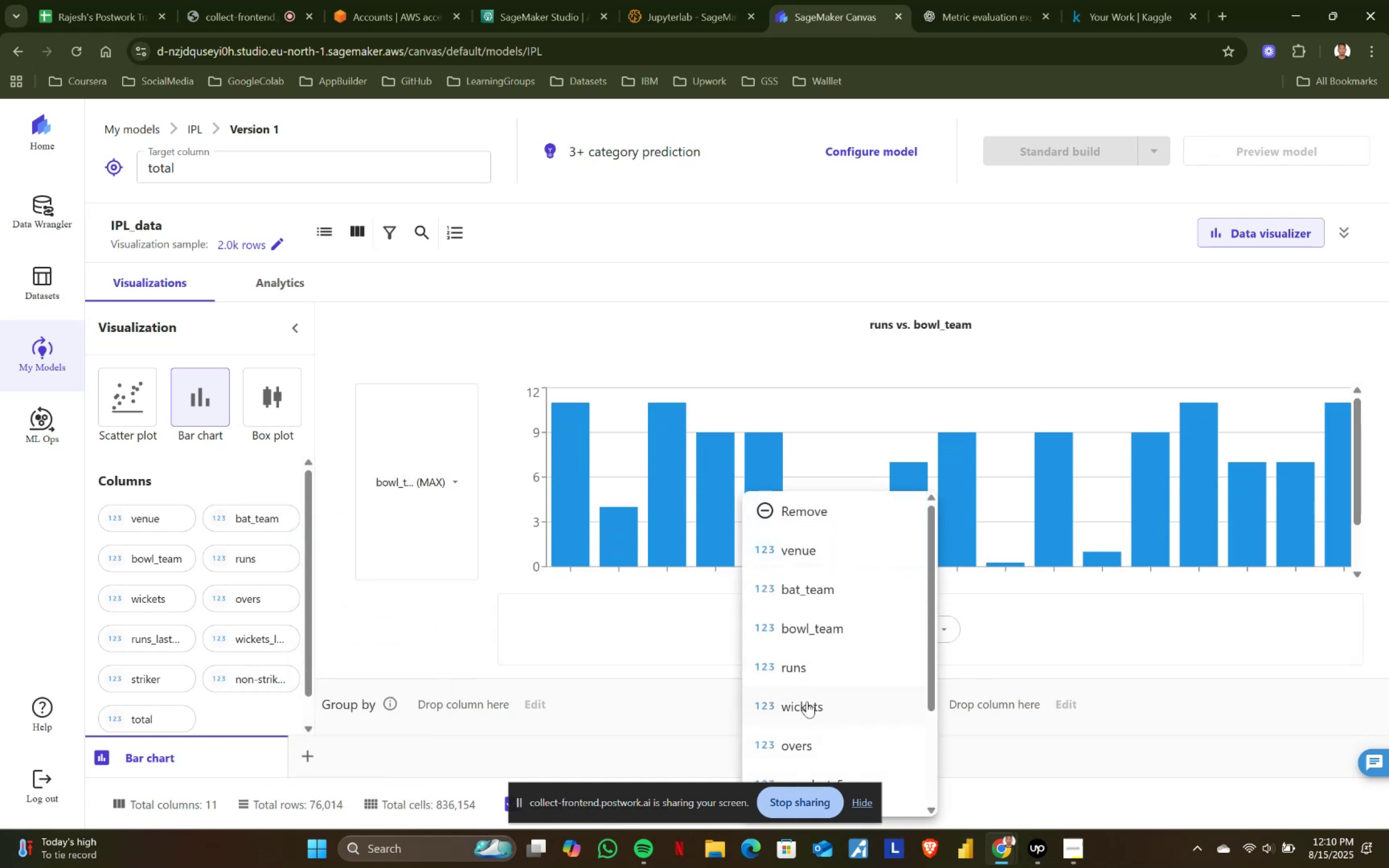 
left_click([807, 701])
 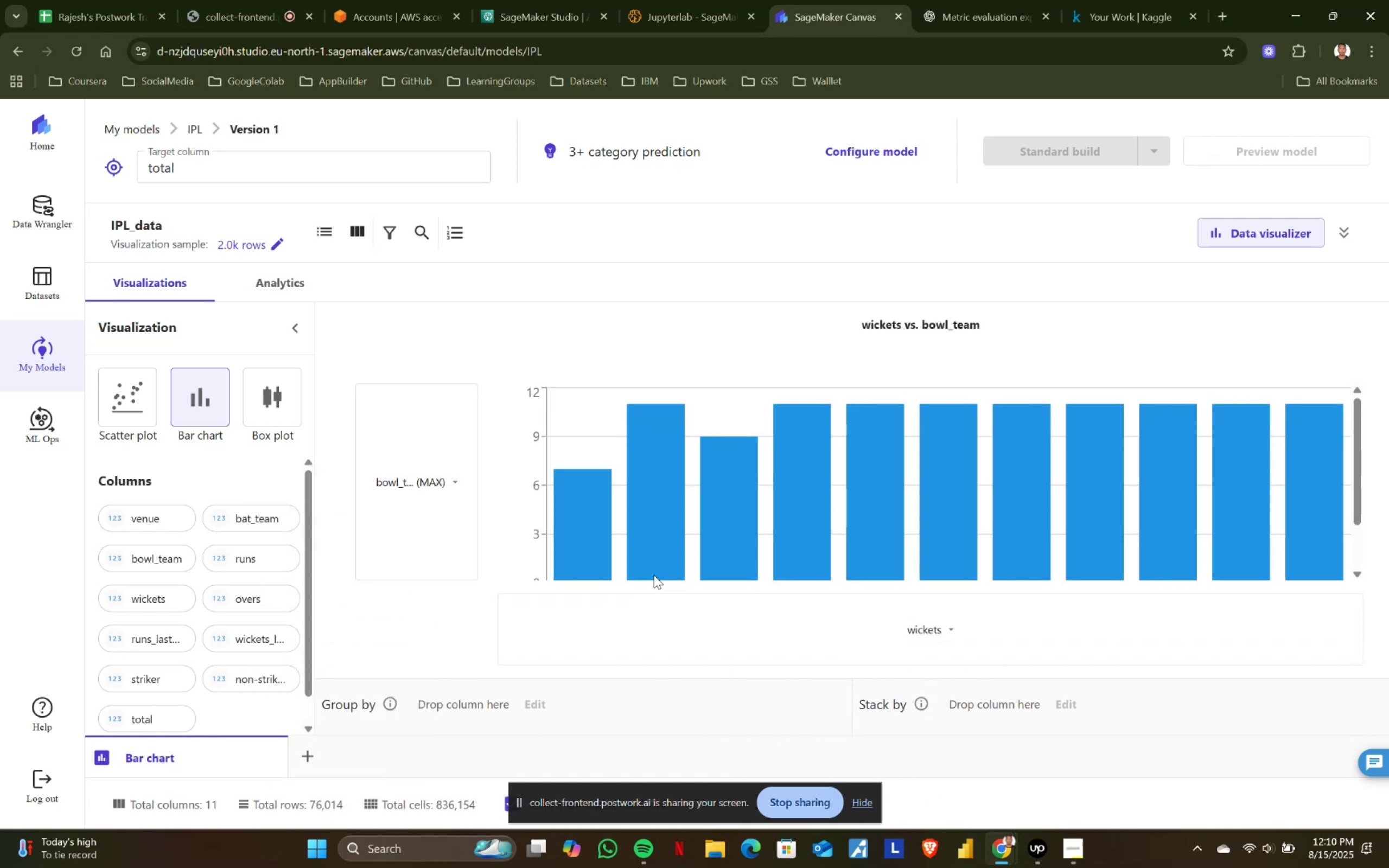 
scroll: coordinate [818, 512], scroll_direction: none, amount: 0.0
 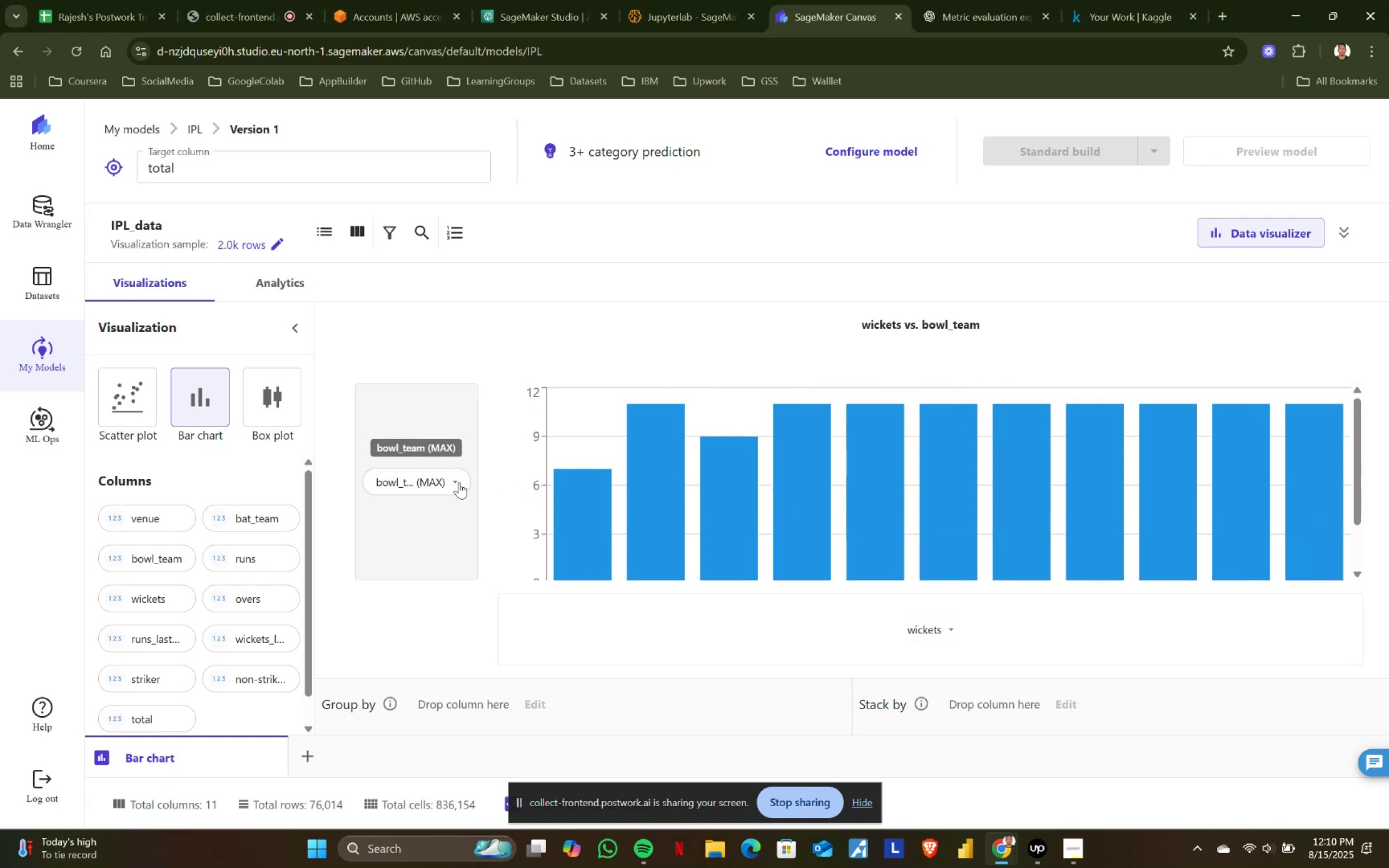 
left_click([454, 480])
 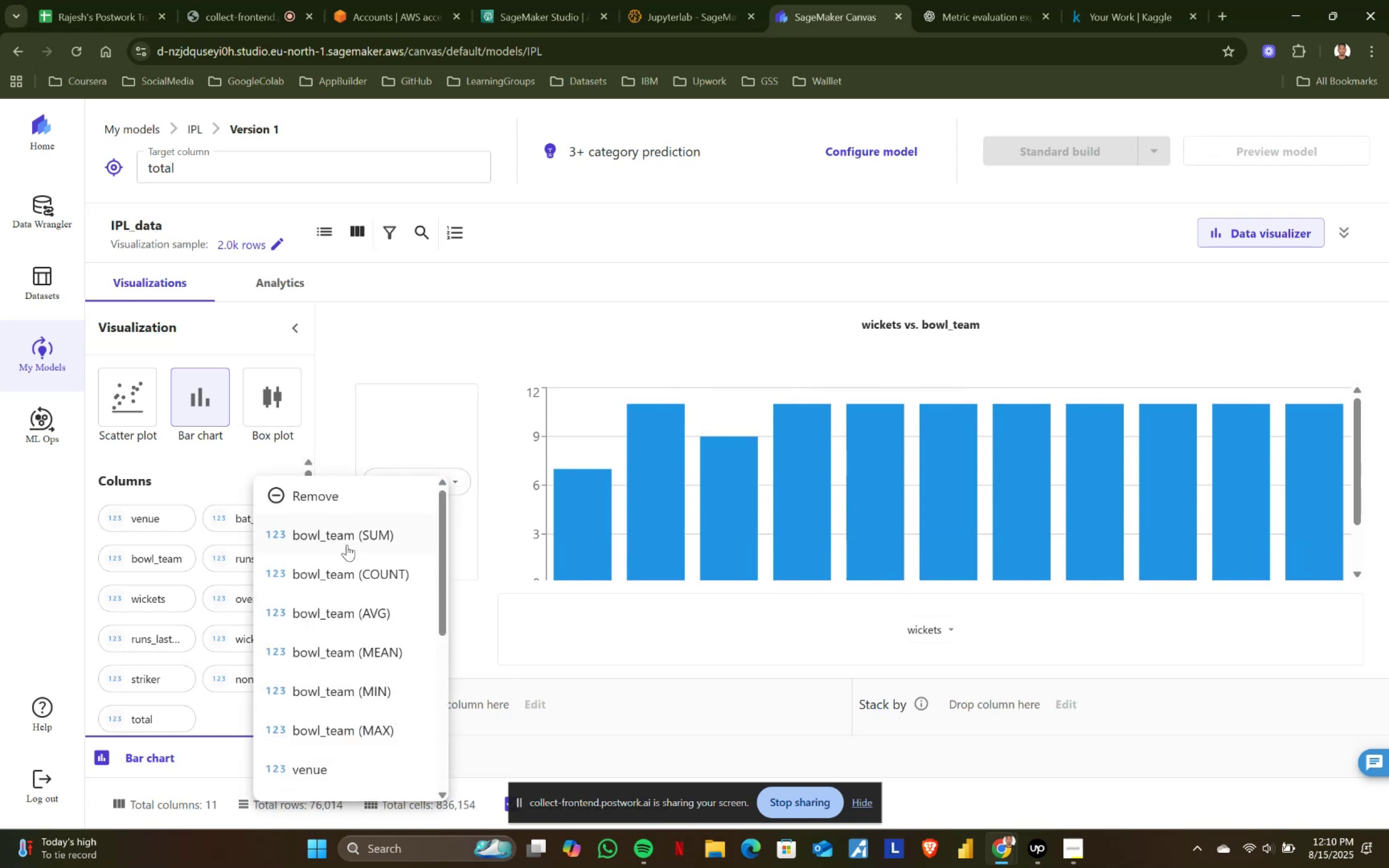 
left_click([349, 530])
 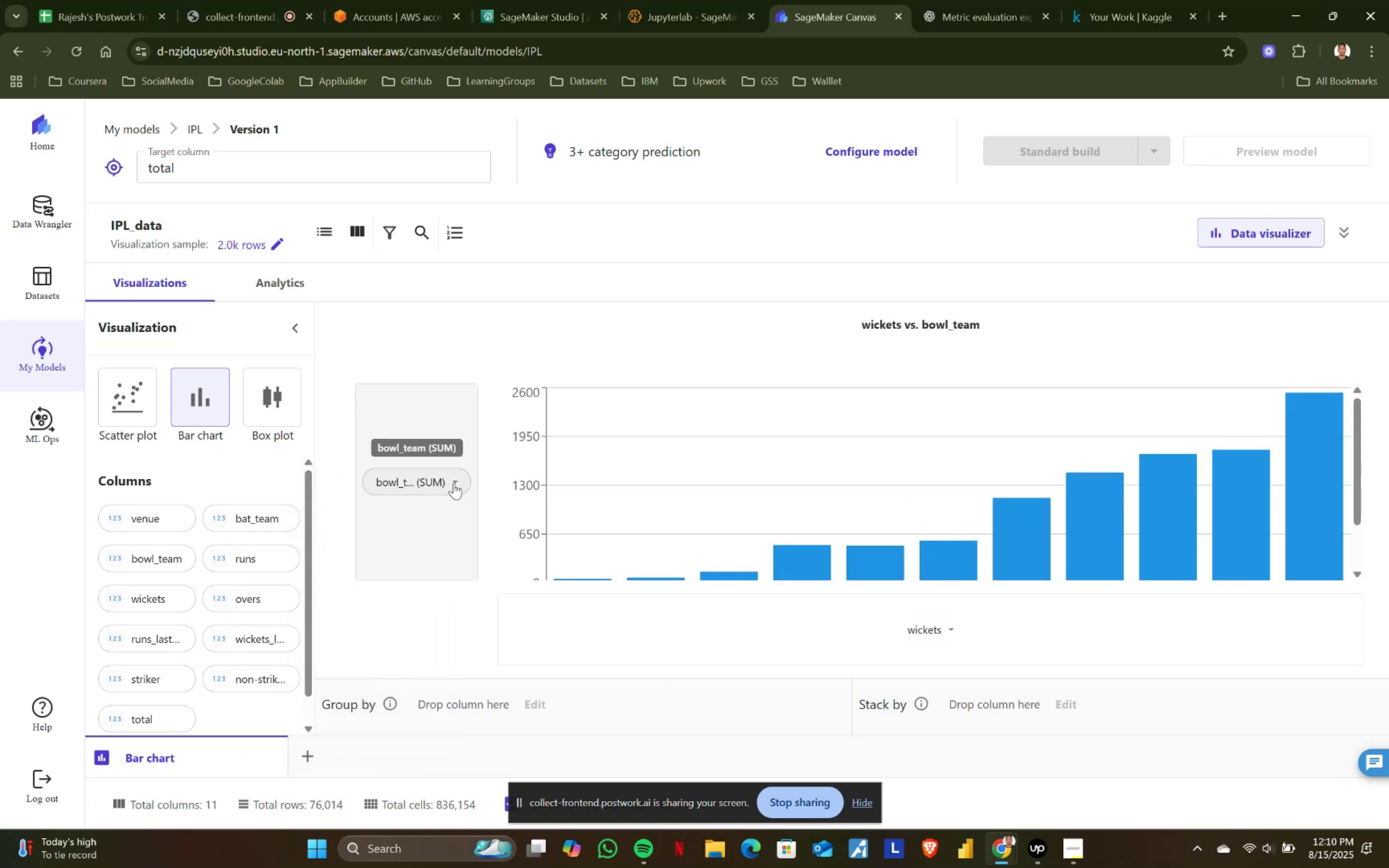 
scroll: coordinate [807, 519], scroll_direction: none, amount: 0.0
 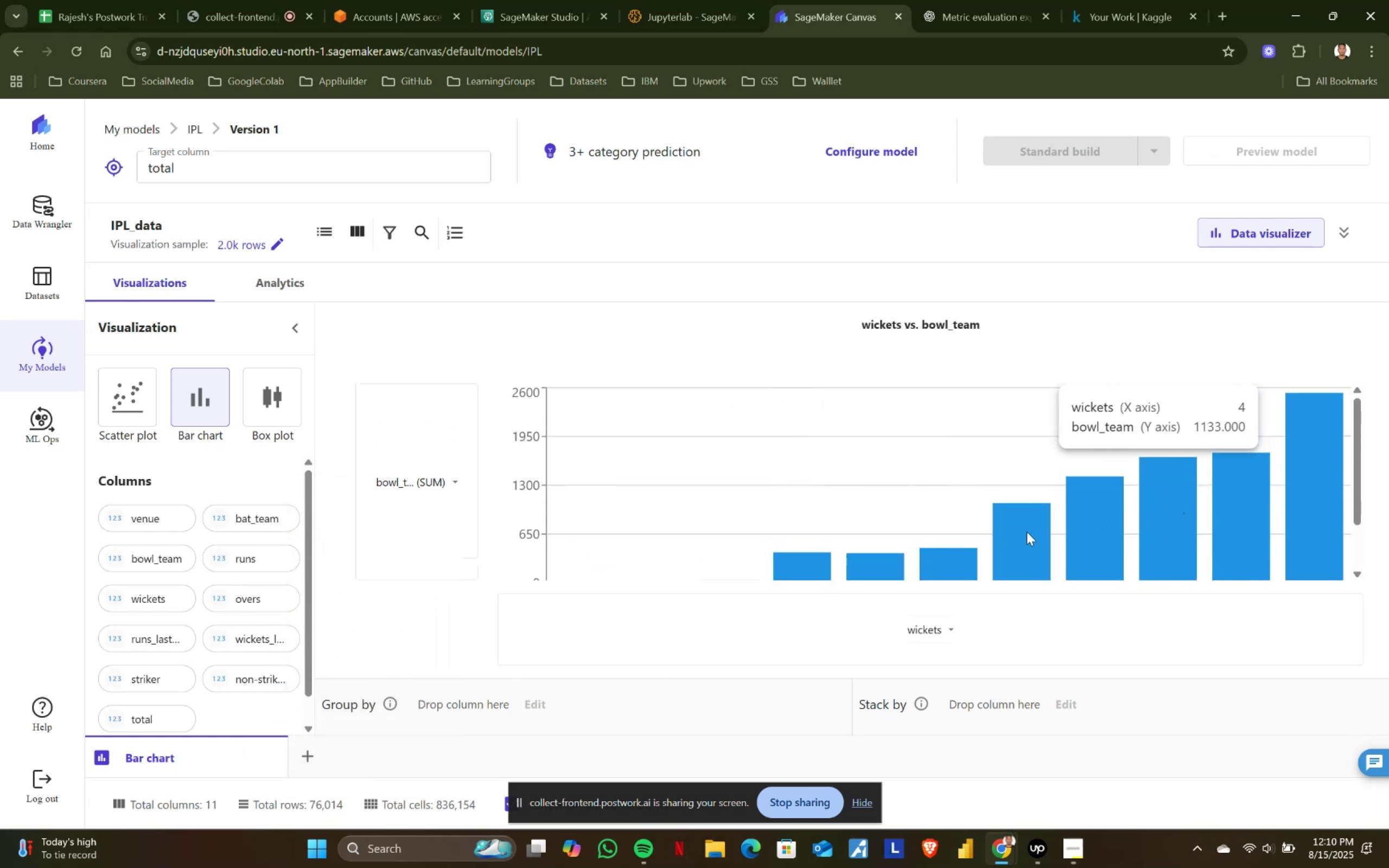 
scroll: coordinate [895, 556], scroll_direction: down, amount: 1.0
 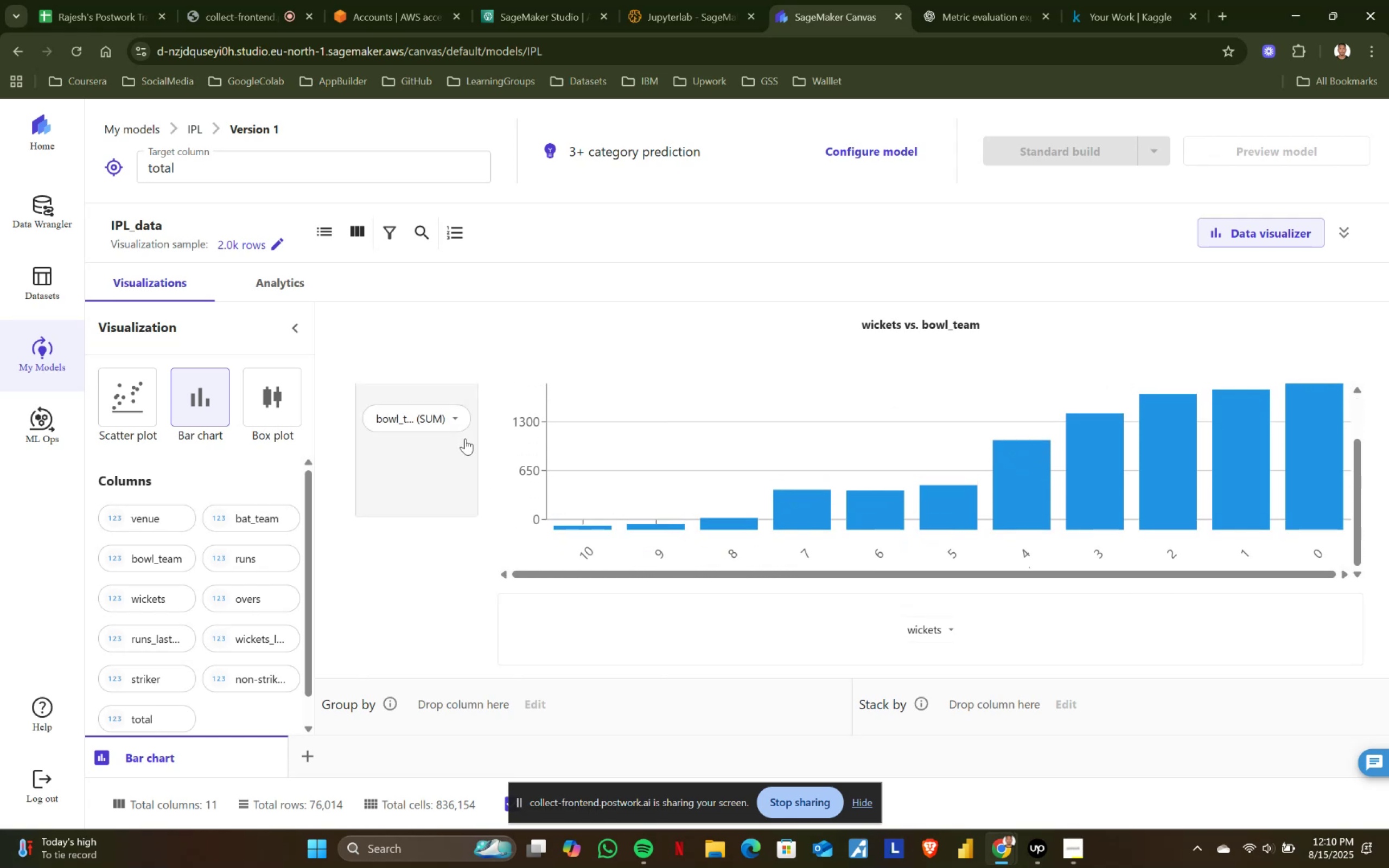 
left_click([454, 418])
 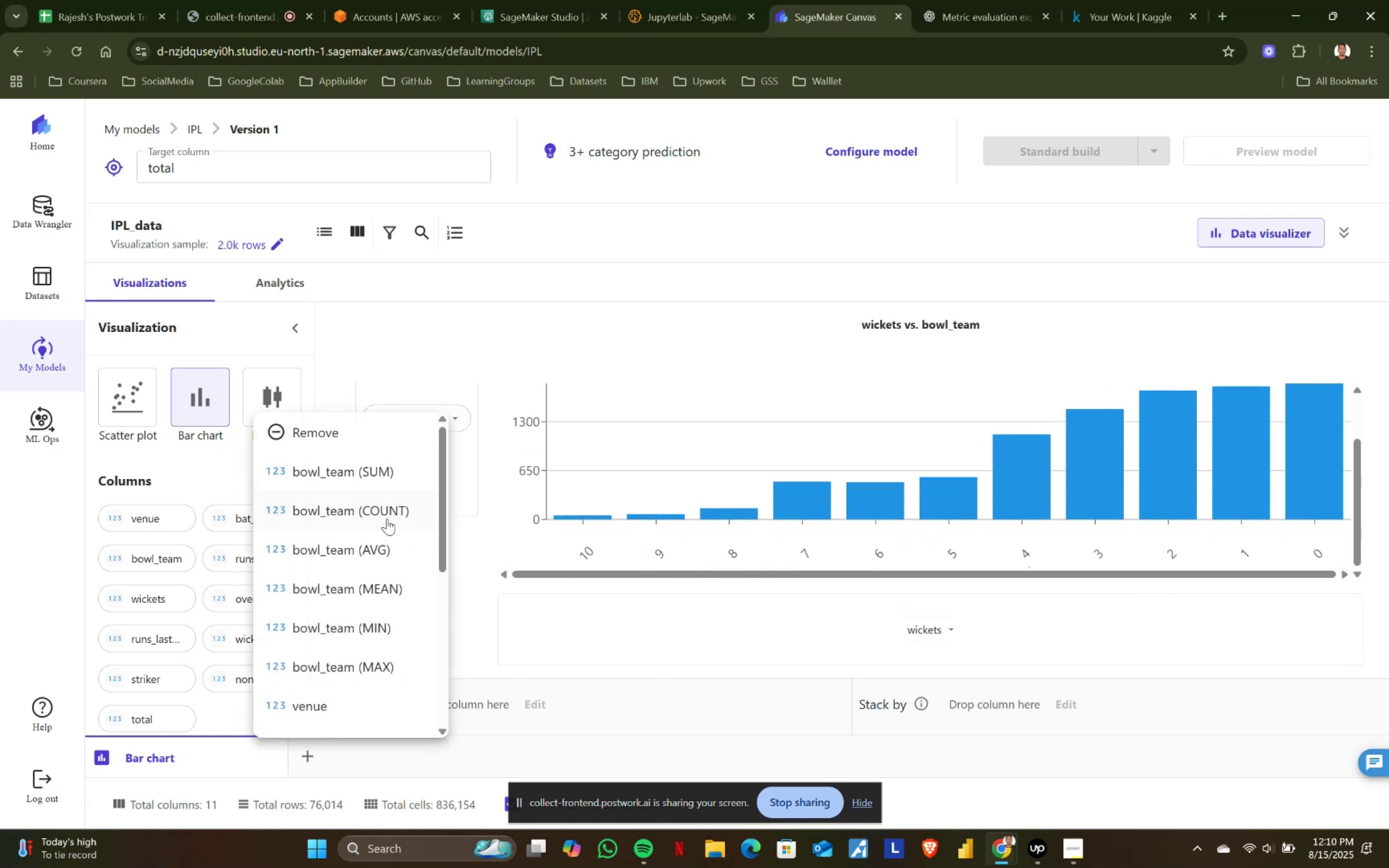 
left_click([388, 517])
 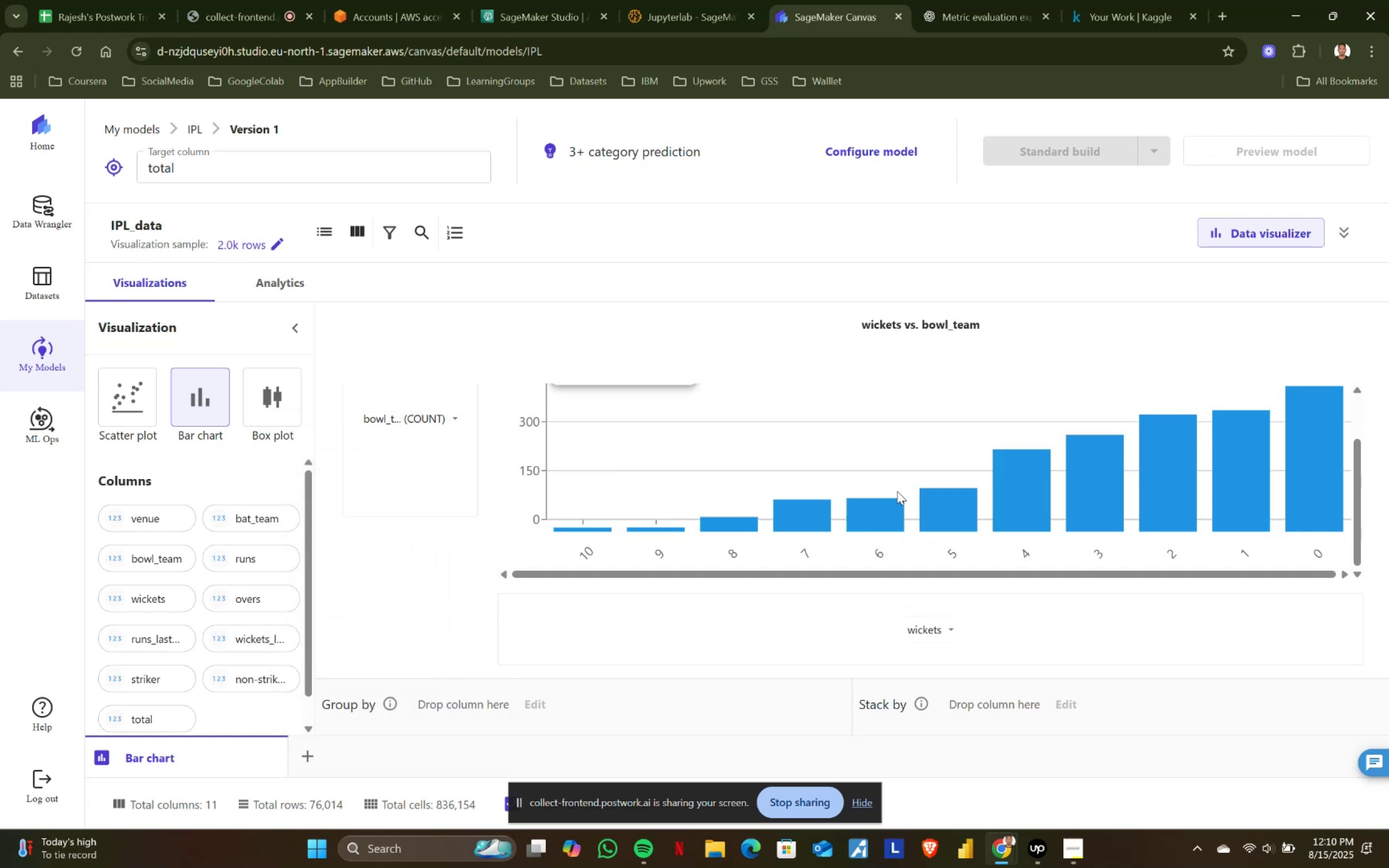 
scroll: coordinate [1116, 495], scroll_direction: up, amount: 1.0
 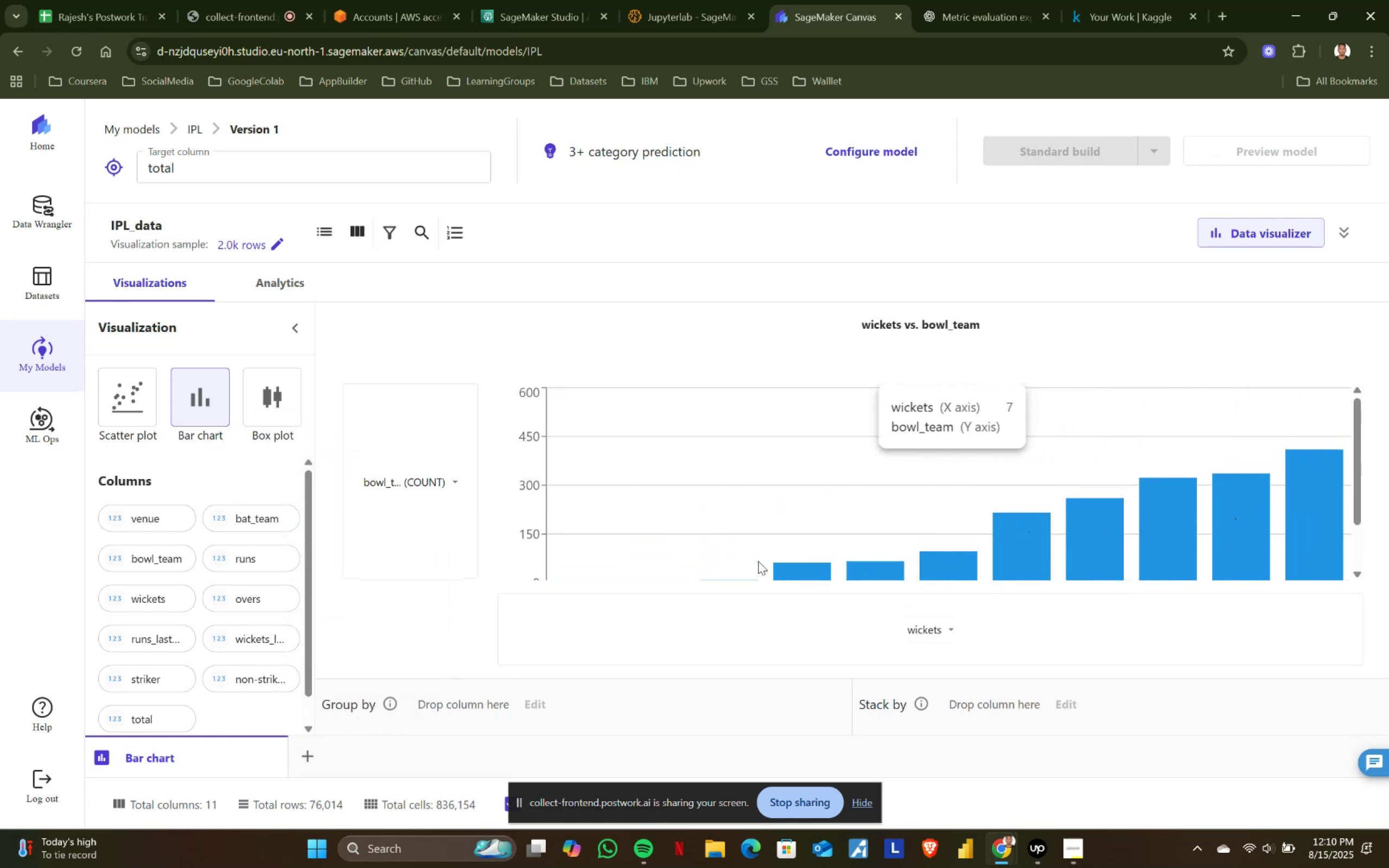 
left_click([452, 481])
 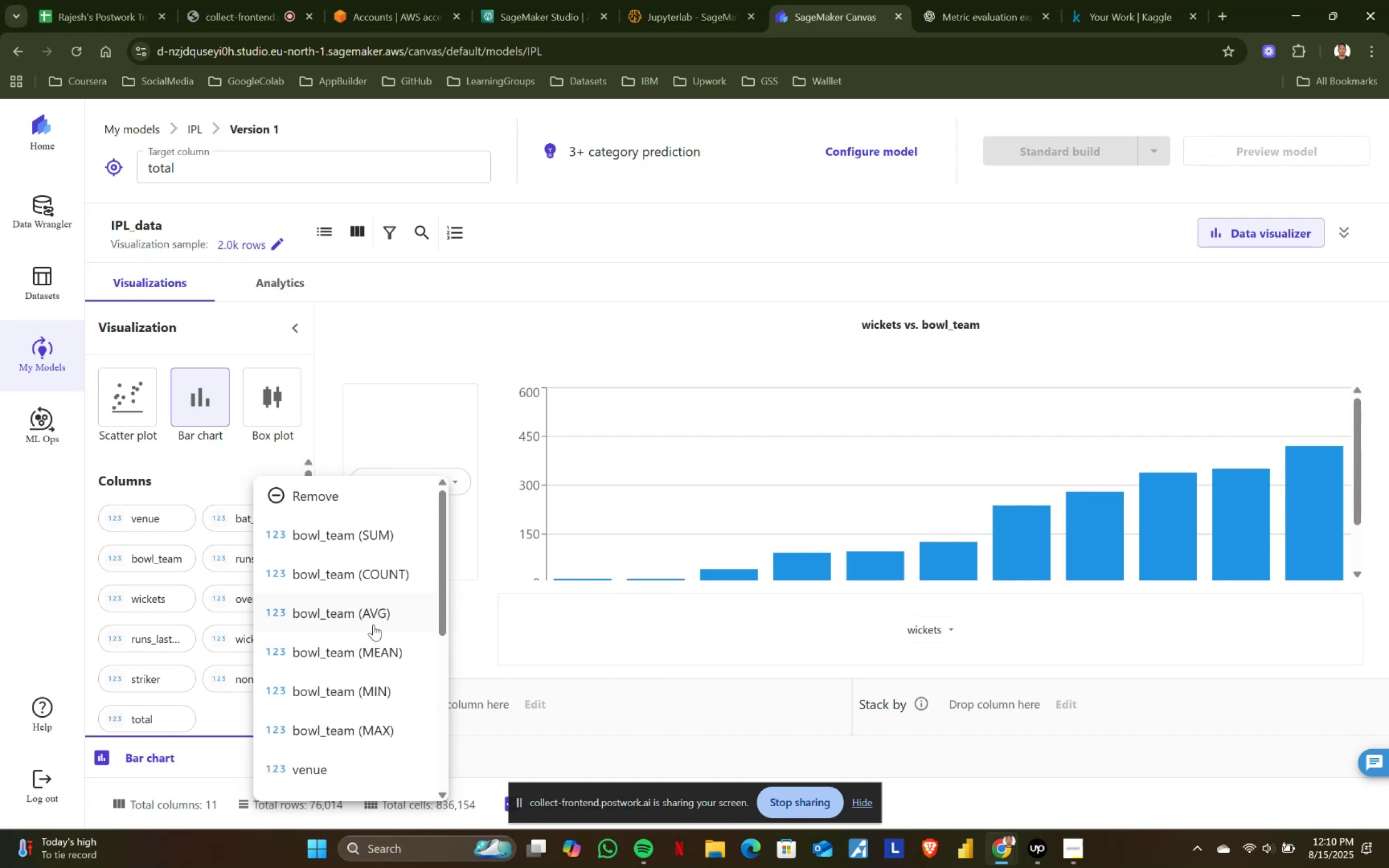 
left_click([377, 620])
 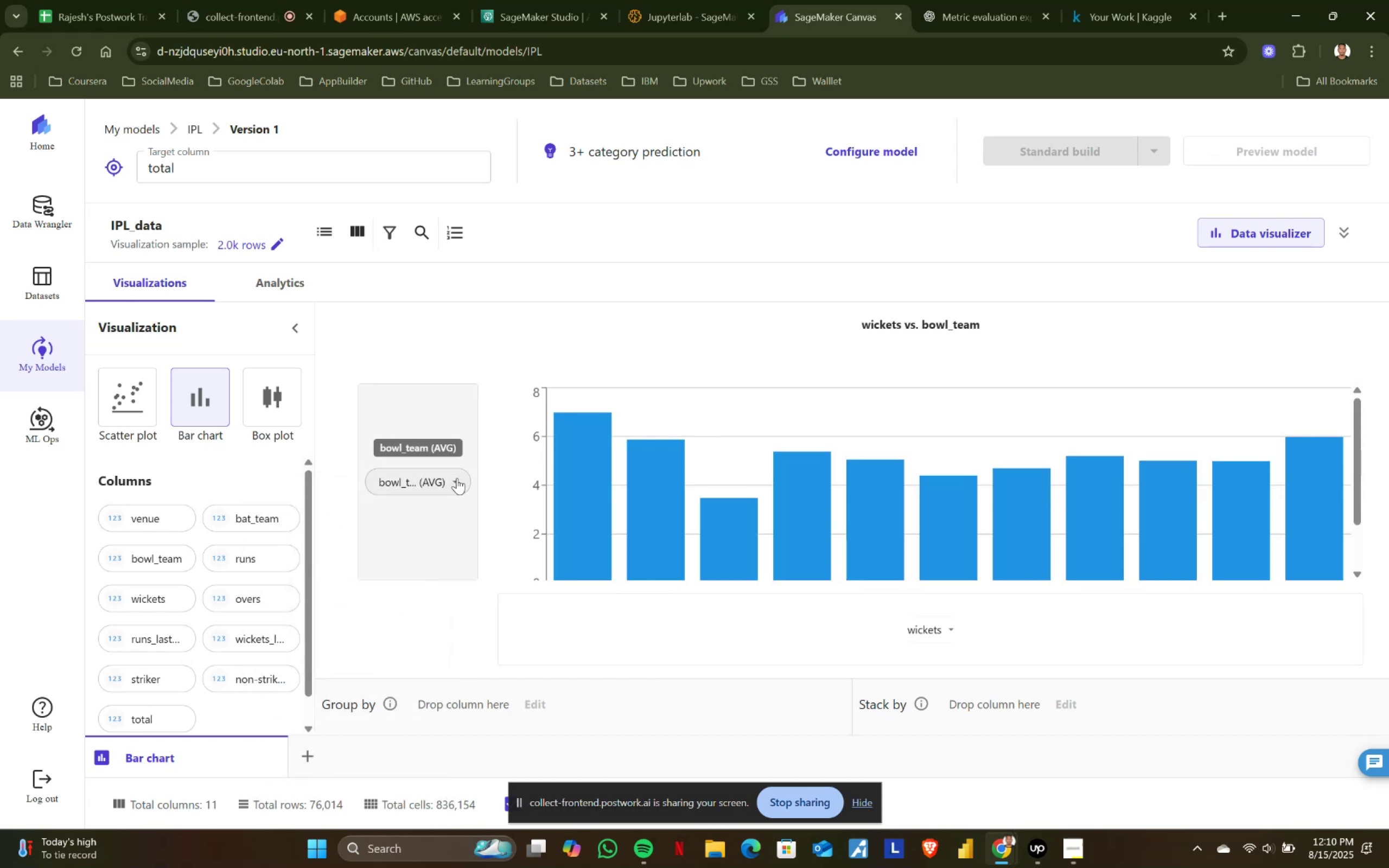 
scroll: coordinate [665, 510], scroll_direction: up, amount: 2.0
 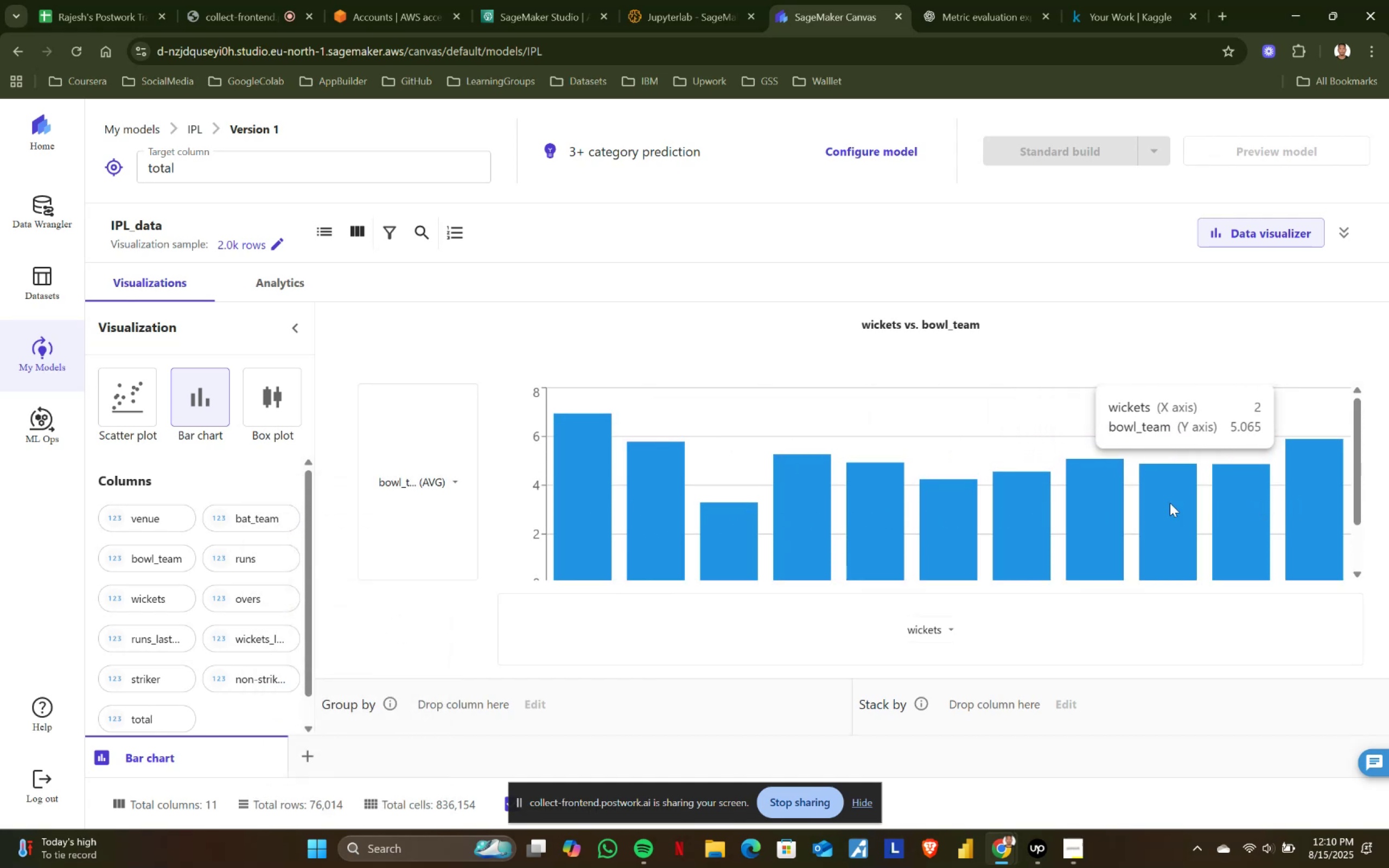 
wait(6.48)
 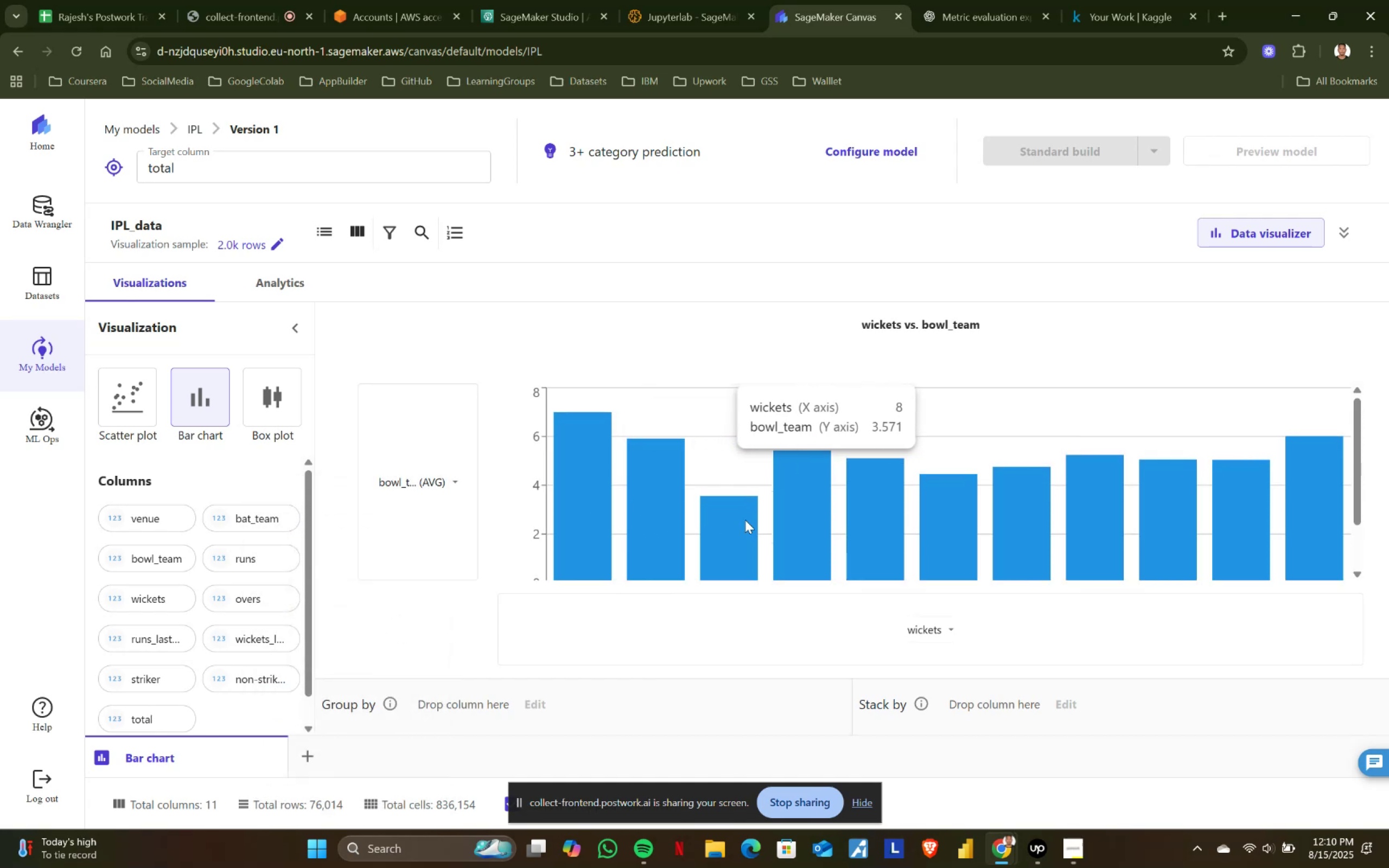 
left_click([464, 481])
 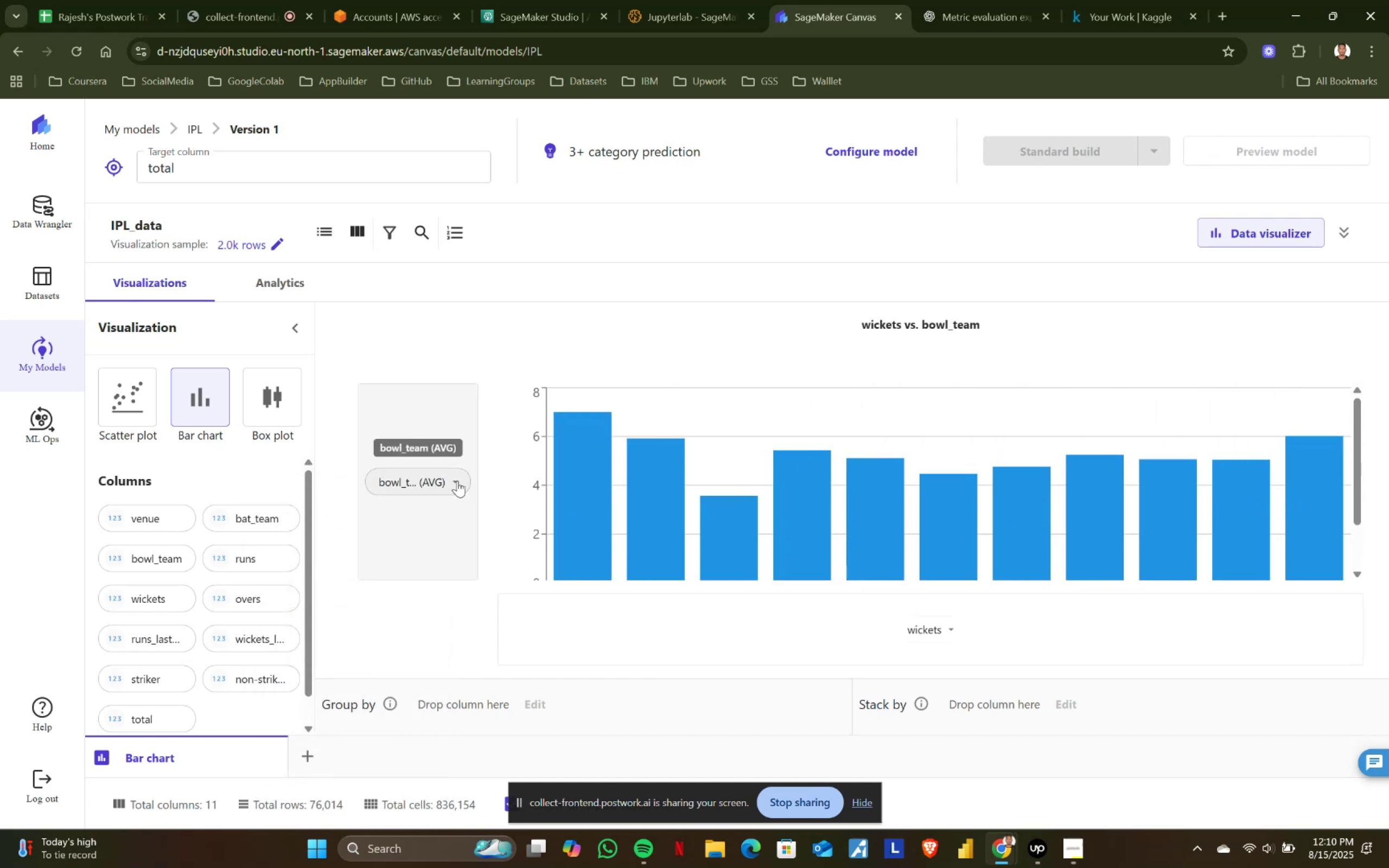 
left_click([456, 481])
 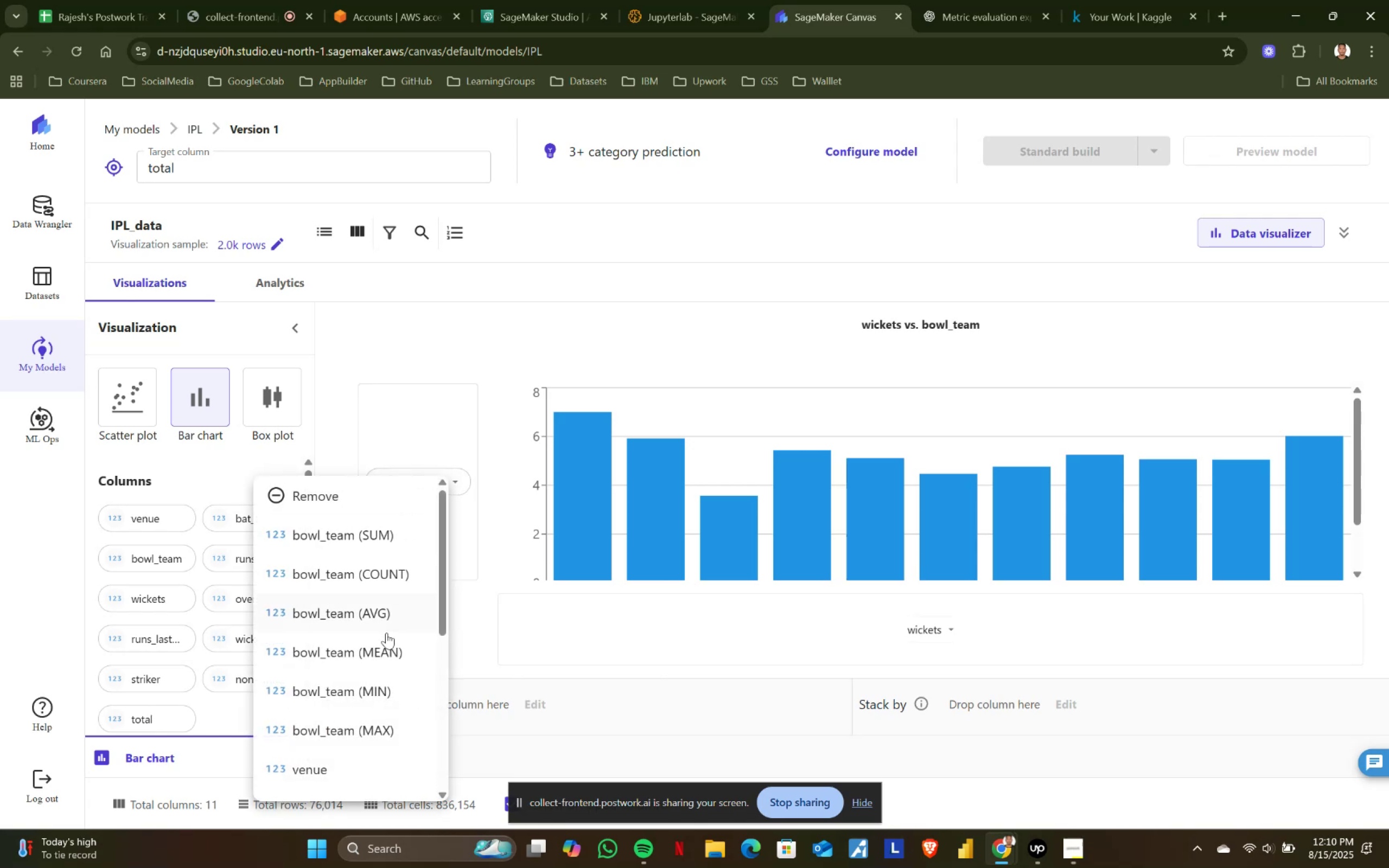 
left_click([380, 644])
 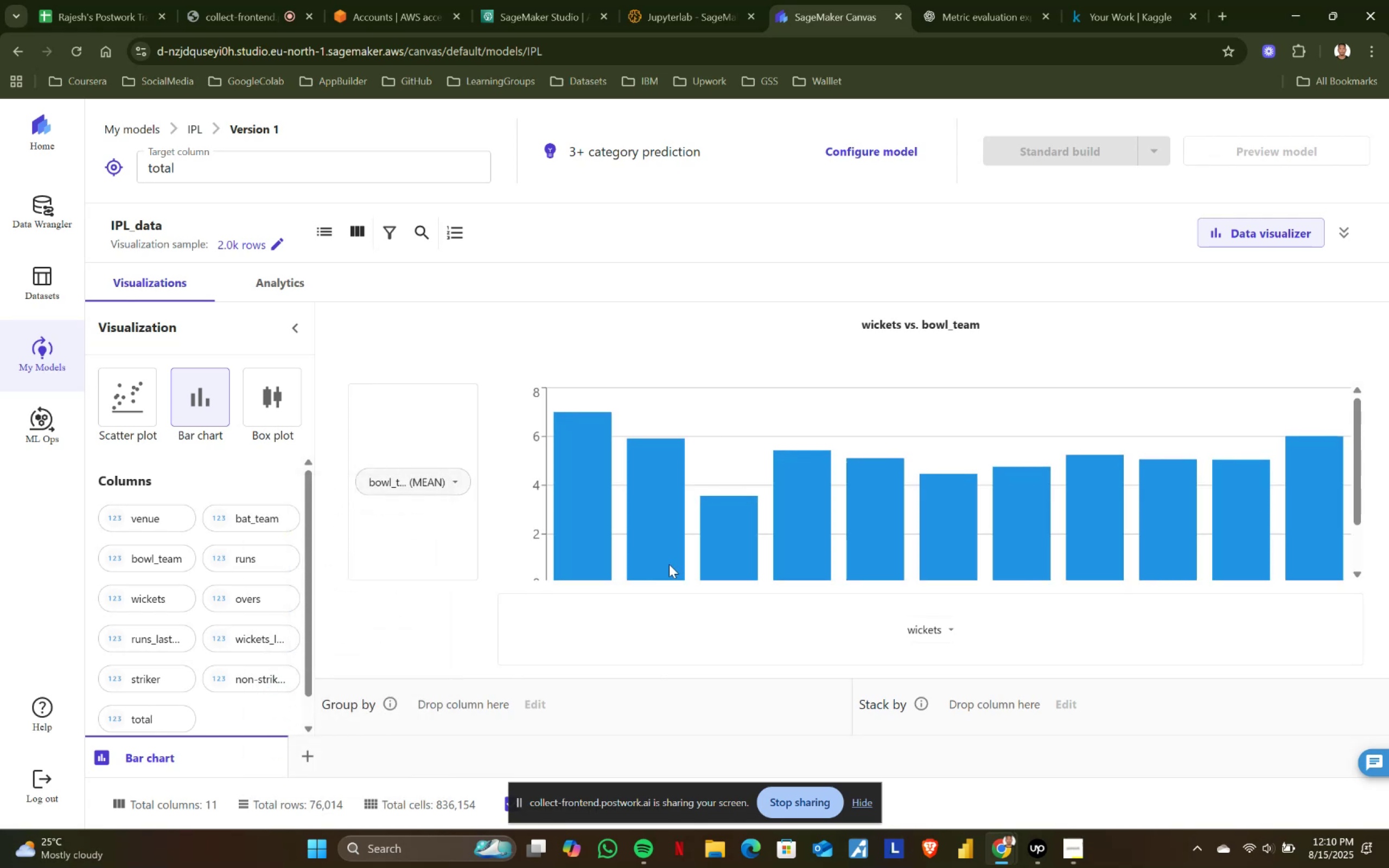 
mouse_move([609, 511])
 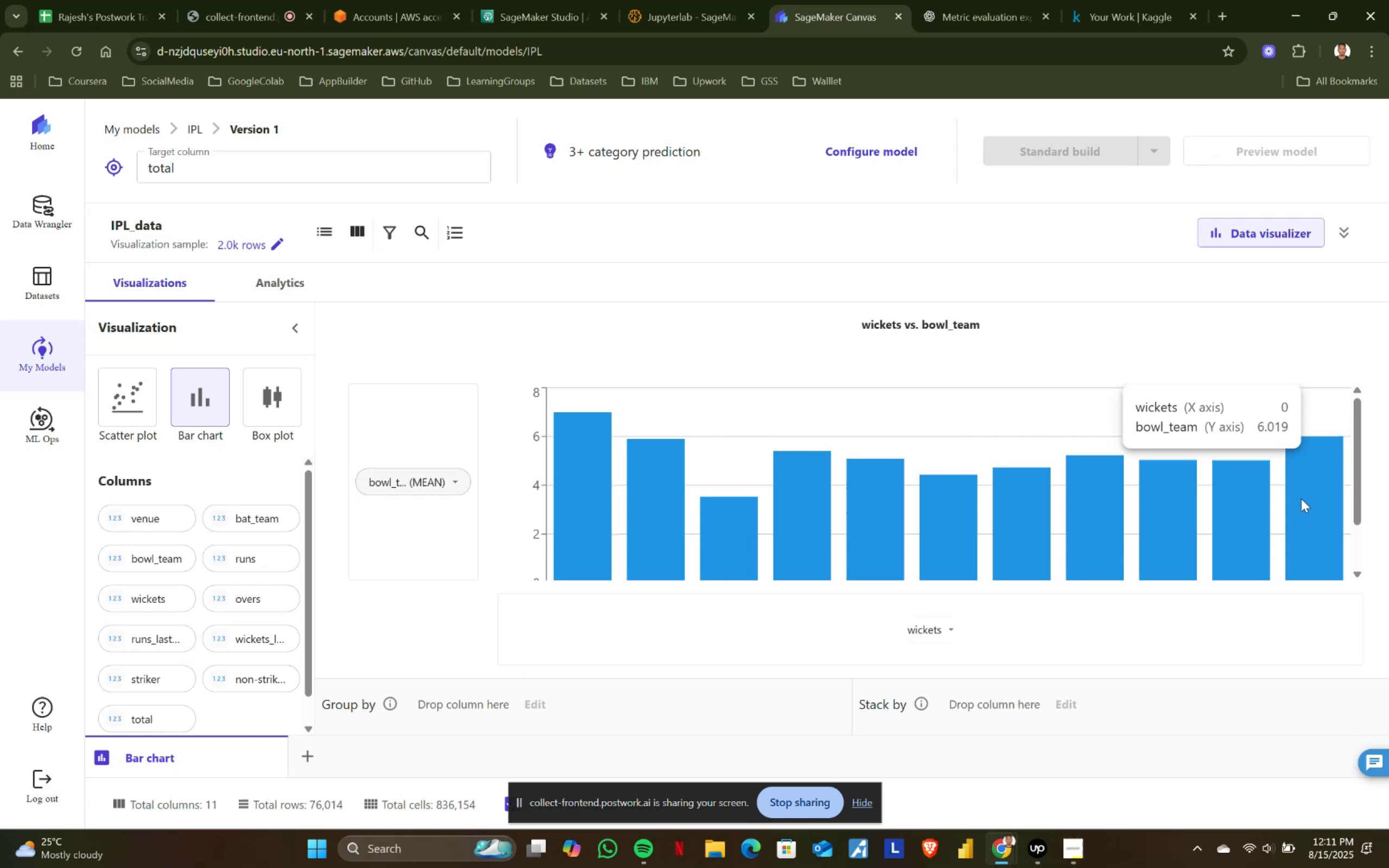 
wait(7.35)
 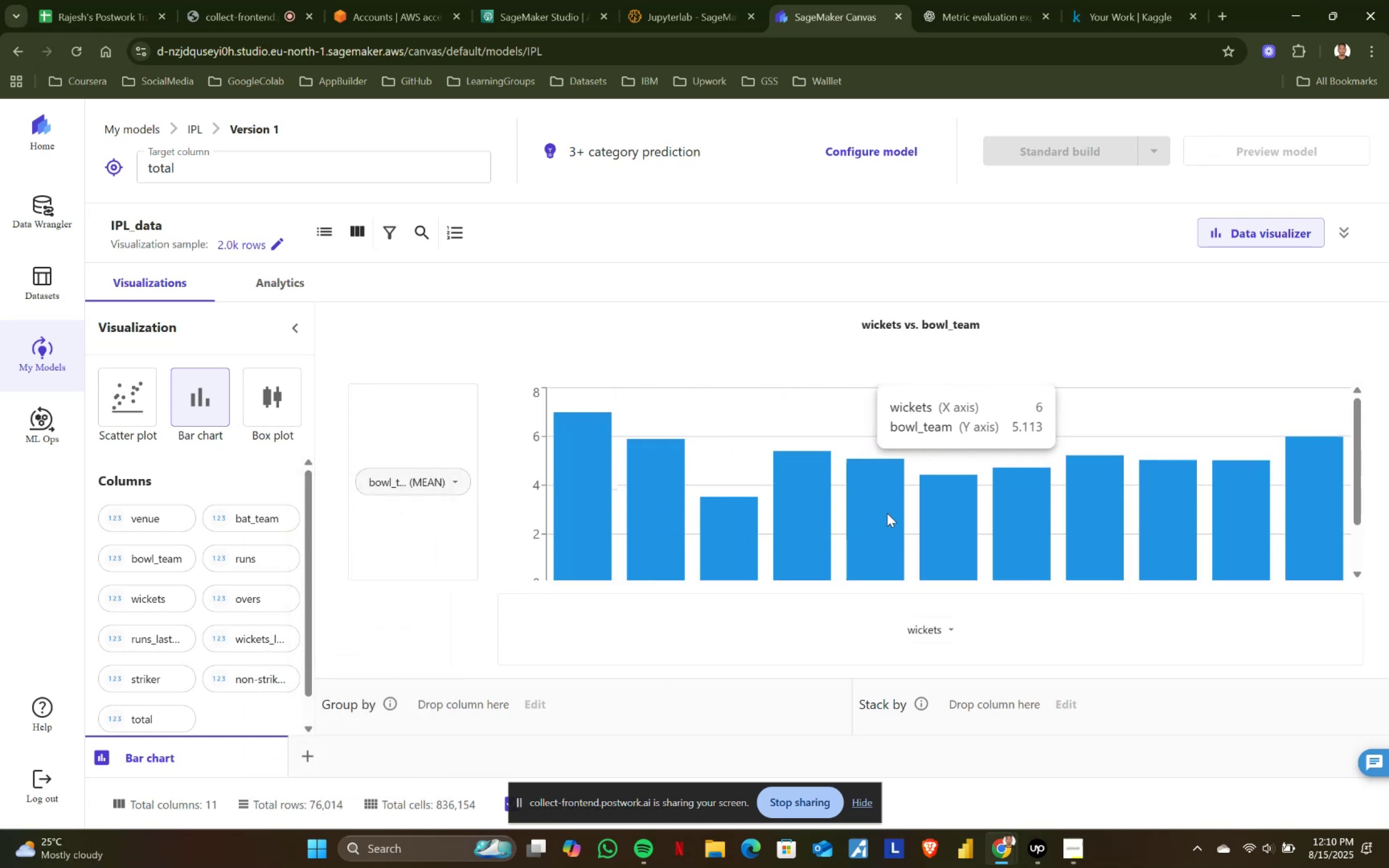 
left_click([454, 478])
 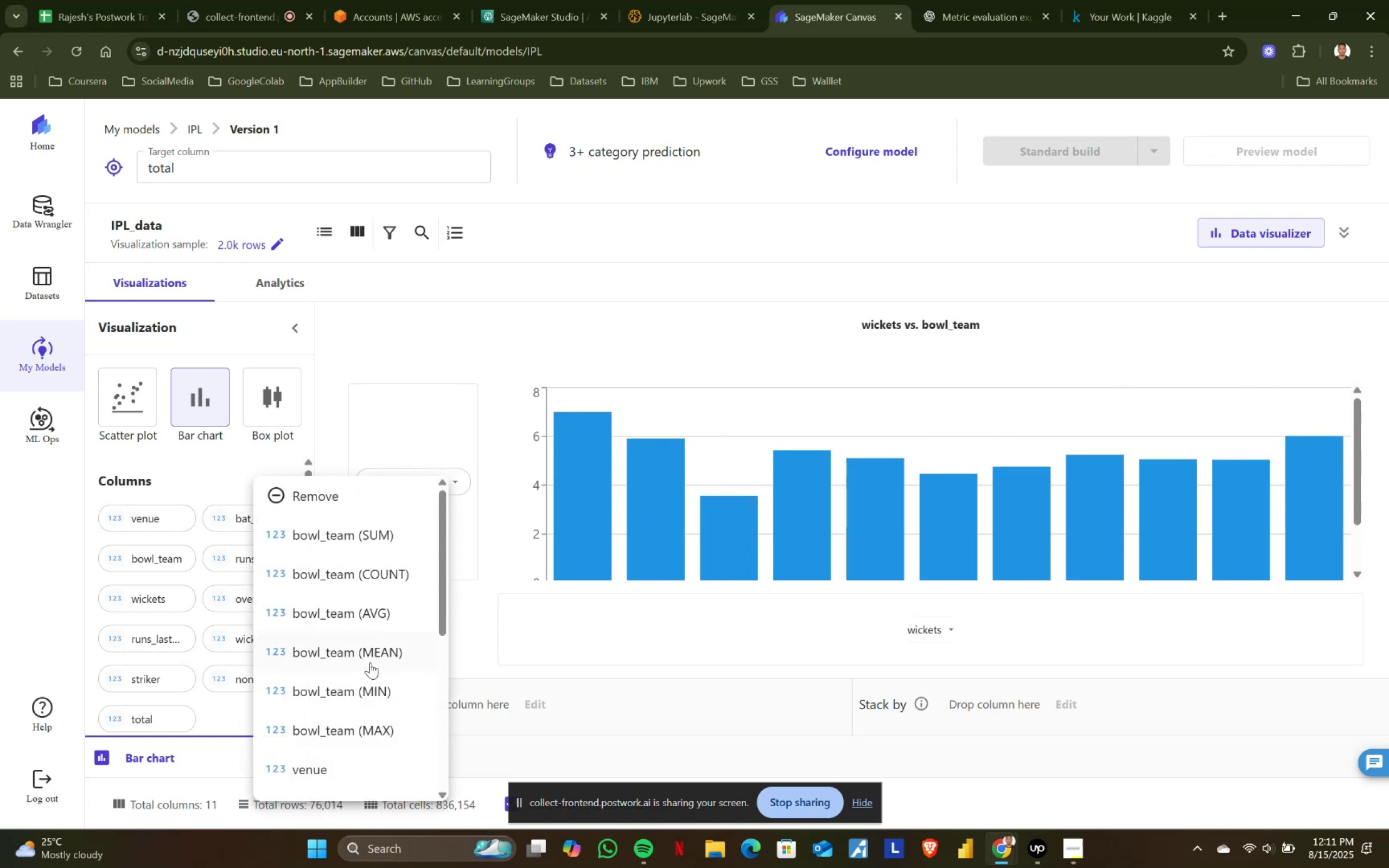 
left_click([365, 678])
 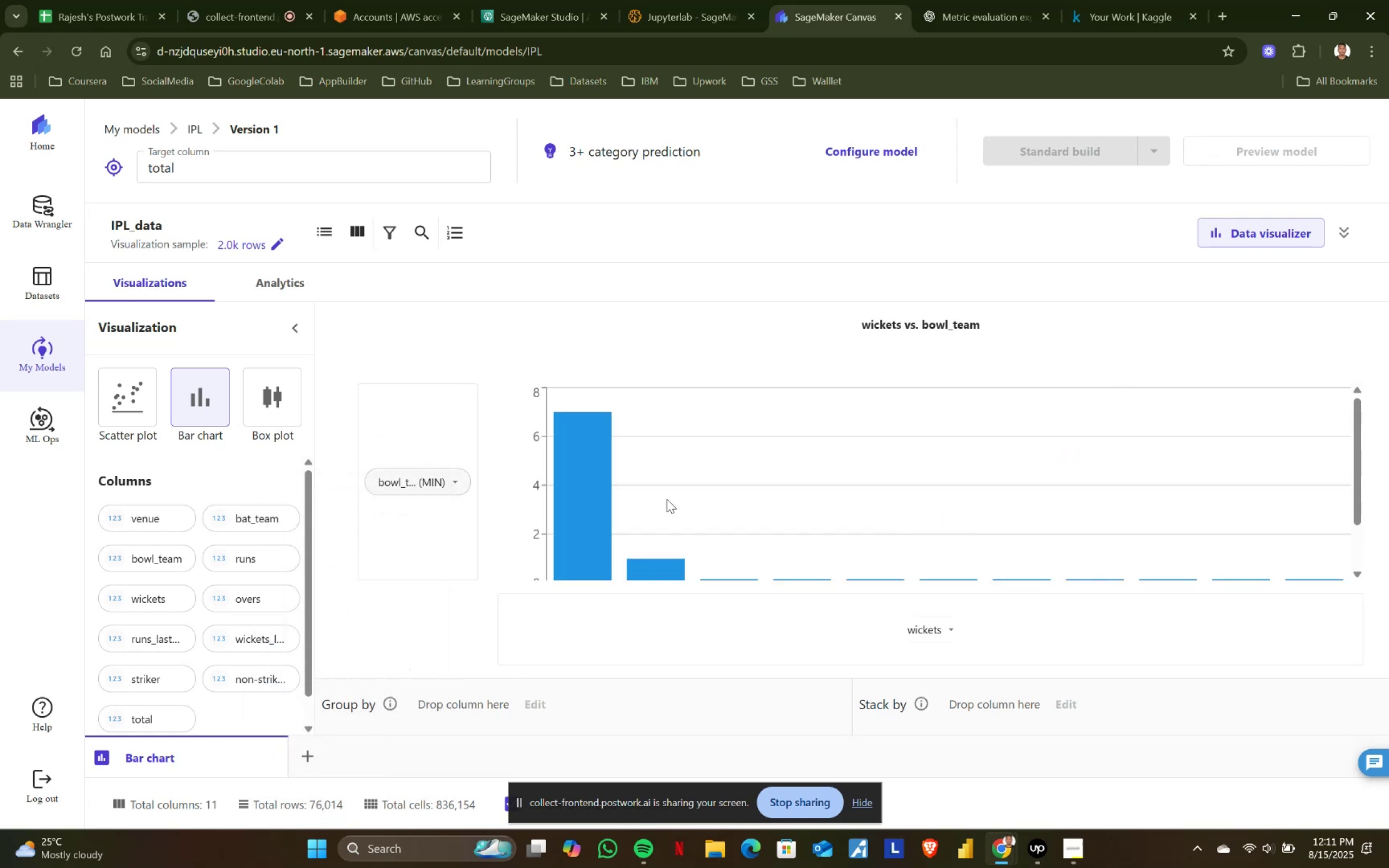 
scroll: coordinate [678, 503], scroll_direction: down, amount: 2.0
 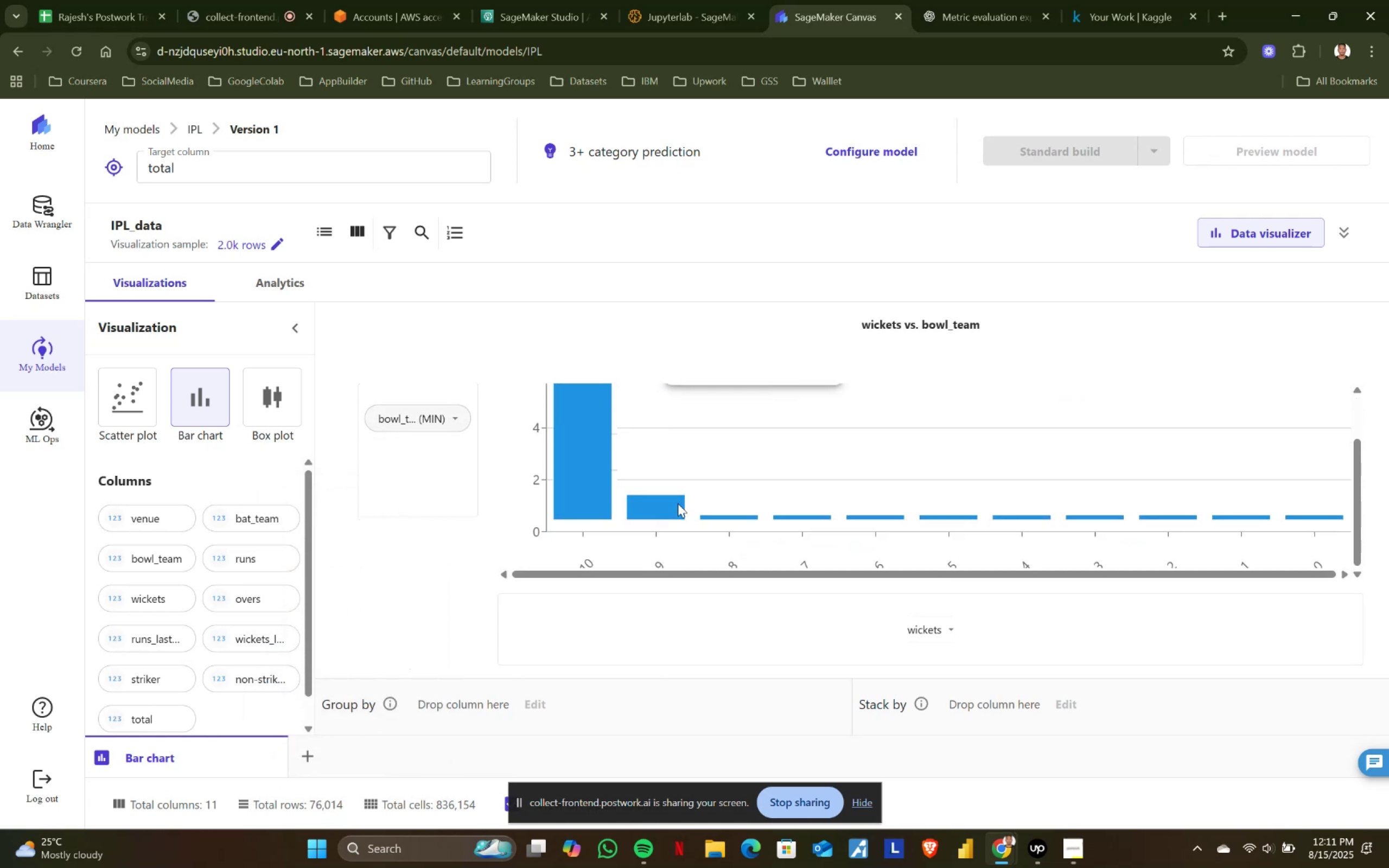 
scroll: coordinate [678, 503], scroll_direction: up, amount: 2.0
 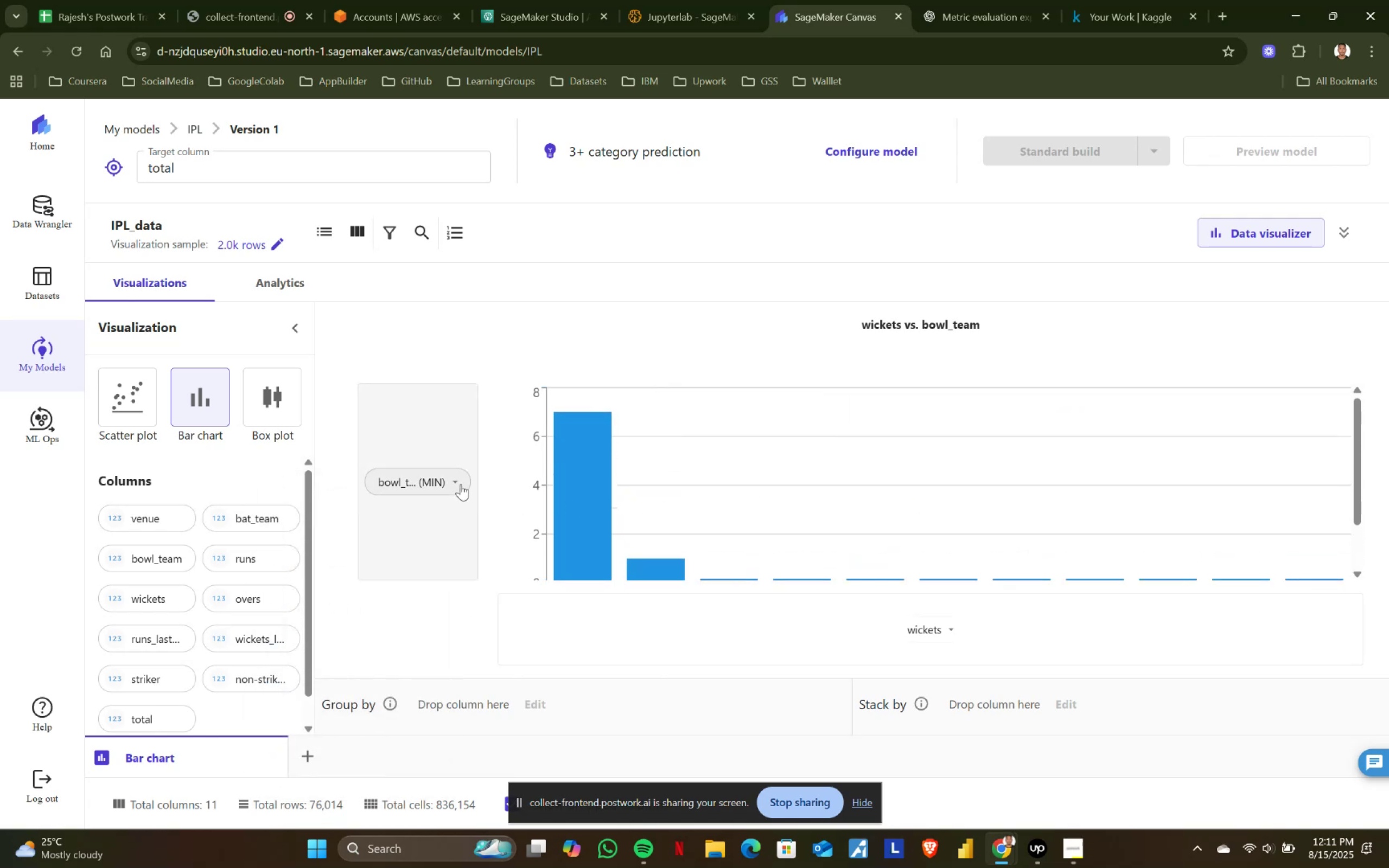 
left_click([451, 479])
 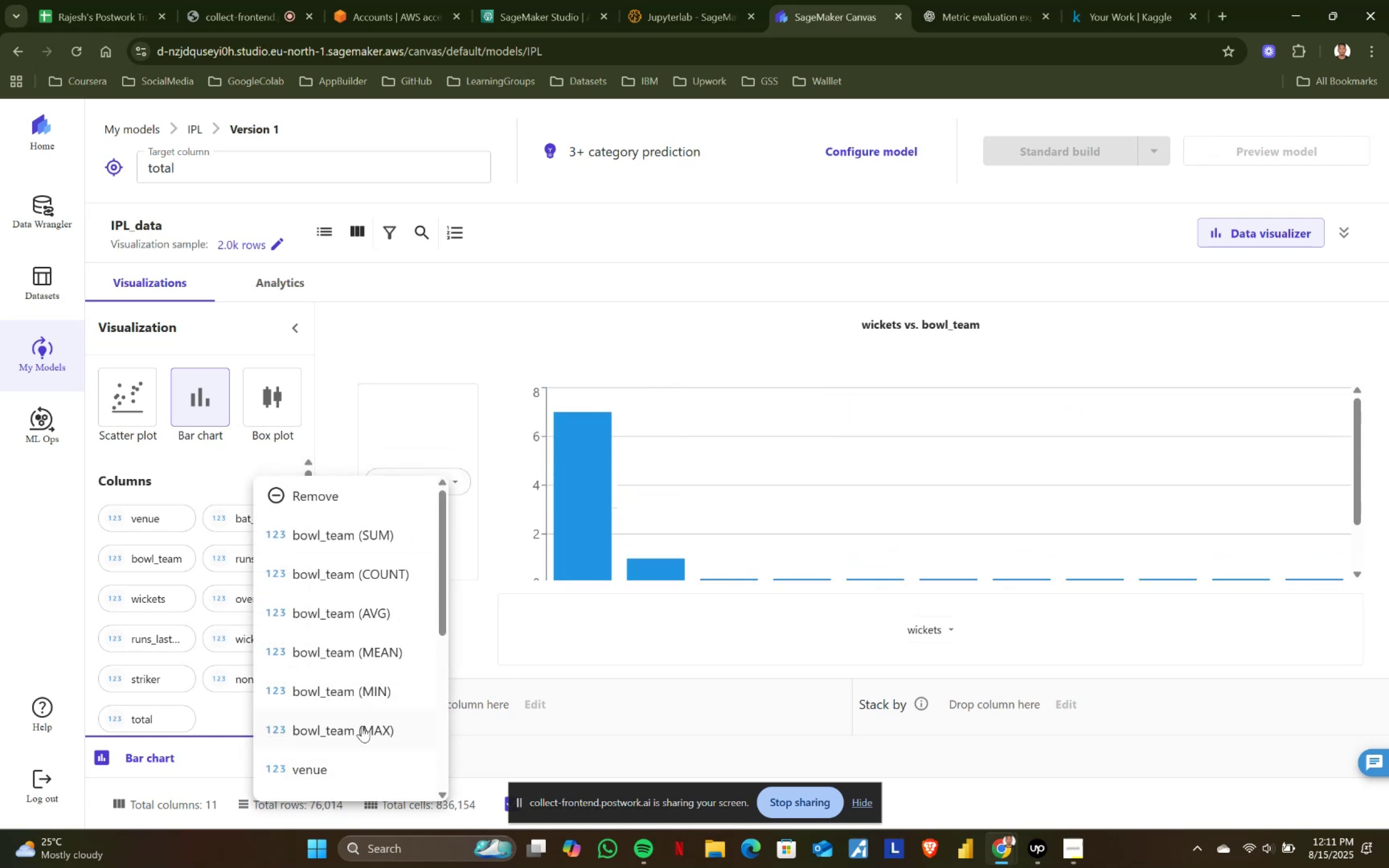 
left_click([362, 726])
 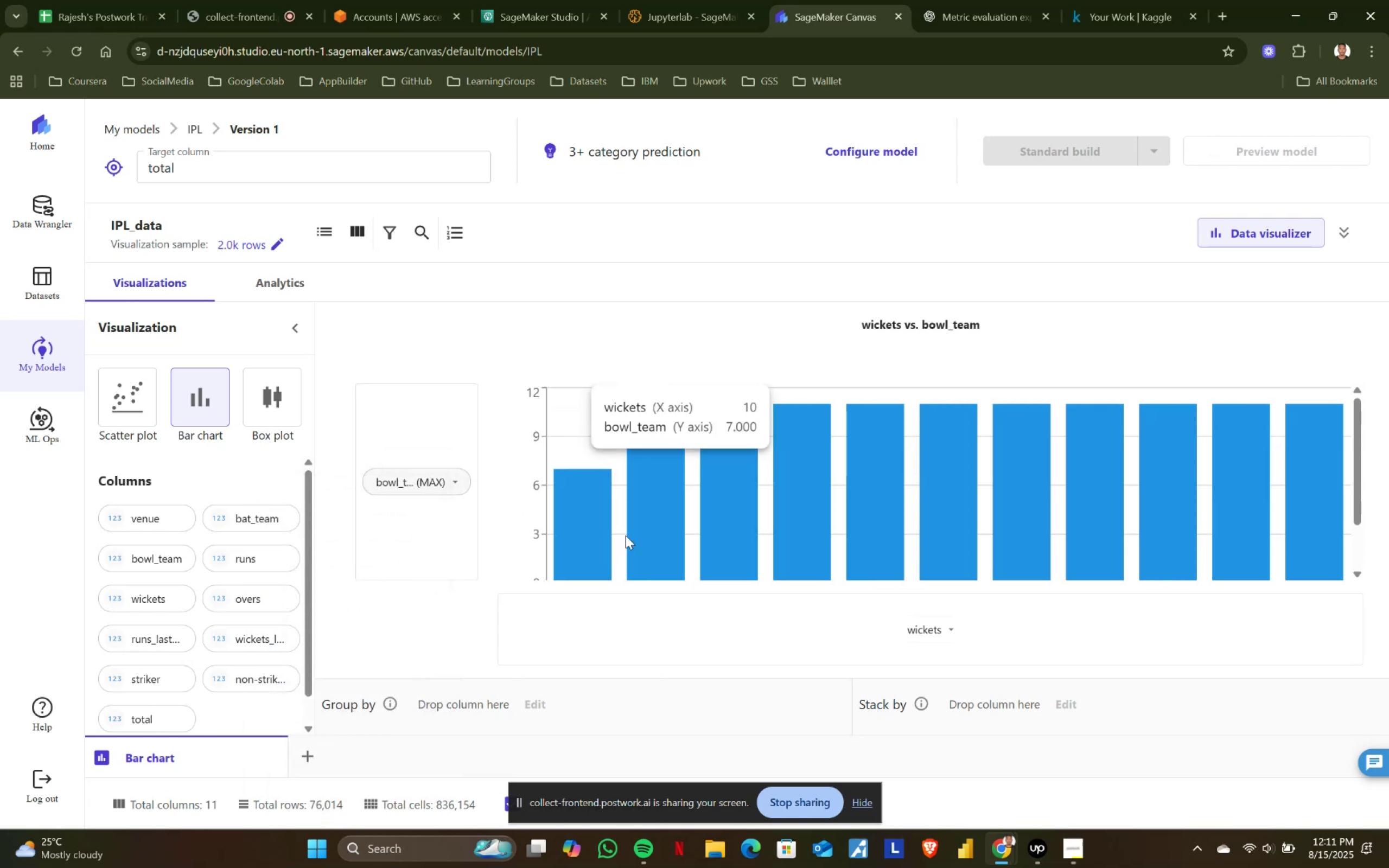 
scroll: coordinate [897, 564], scroll_direction: up, amount: 3.0
 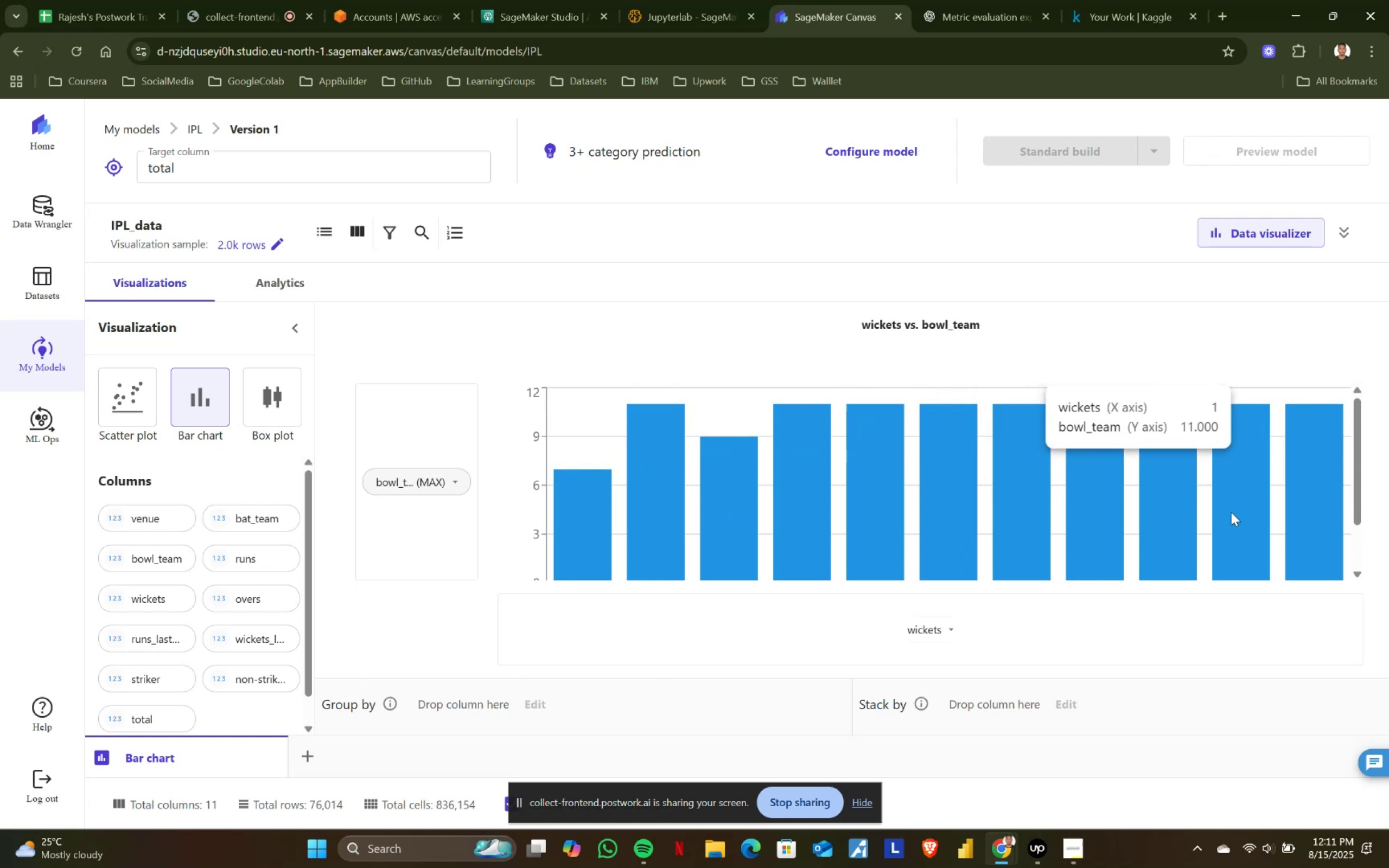 
scroll: coordinate [1310, 510], scroll_direction: down, amount: 3.0
 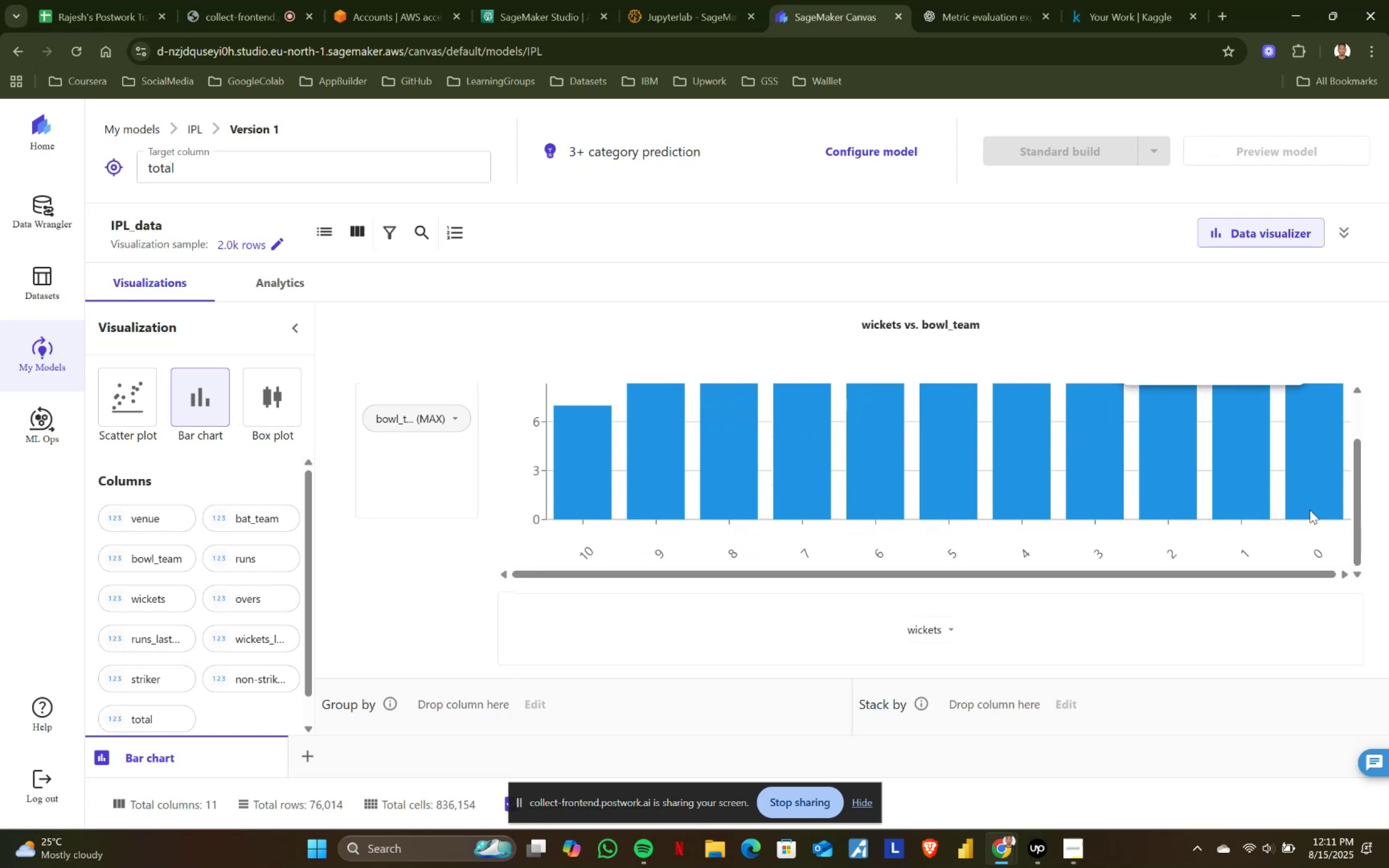 
scroll: coordinate [1310, 510], scroll_direction: up, amount: 3.0
 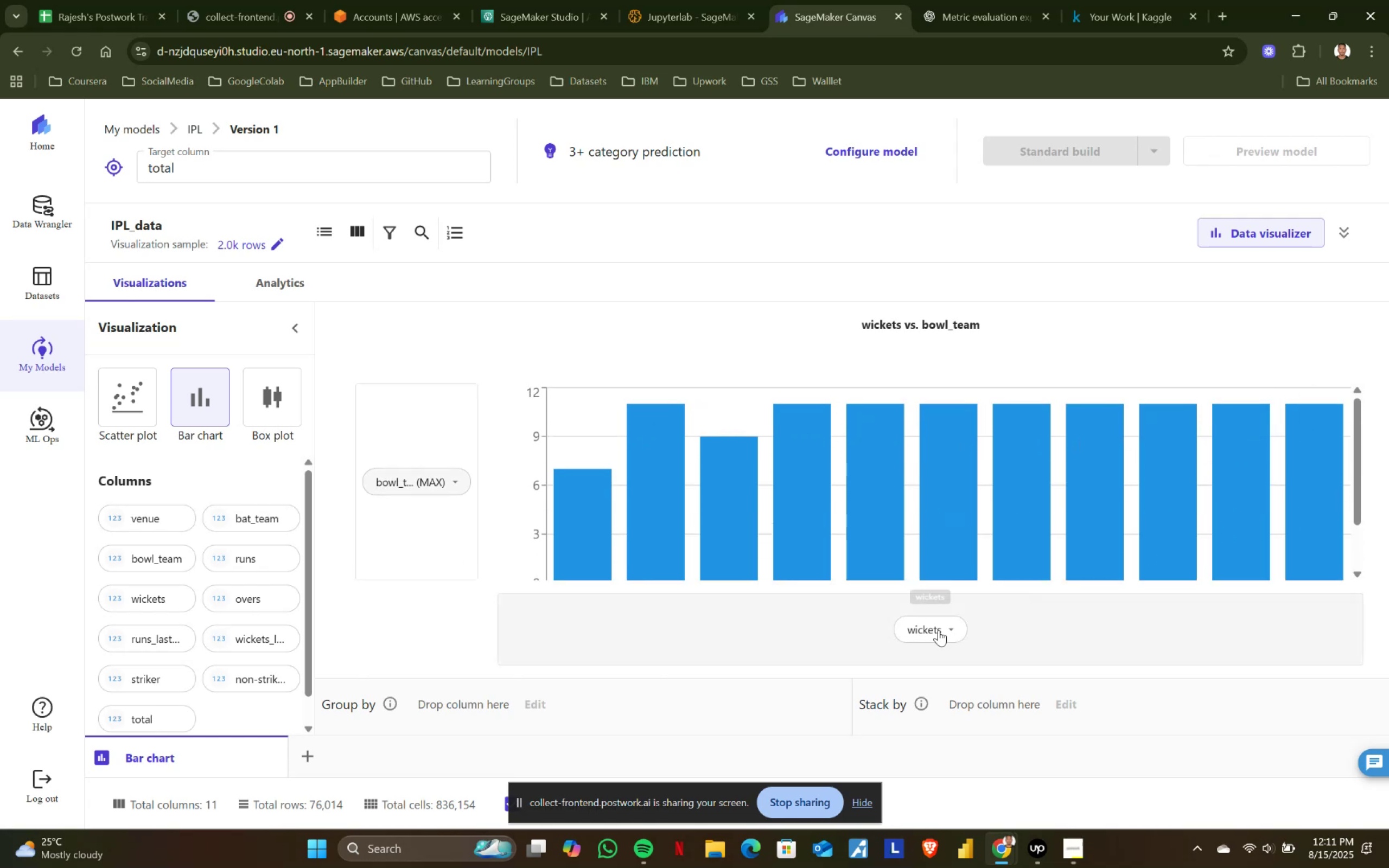 
left_click([945, 628])
 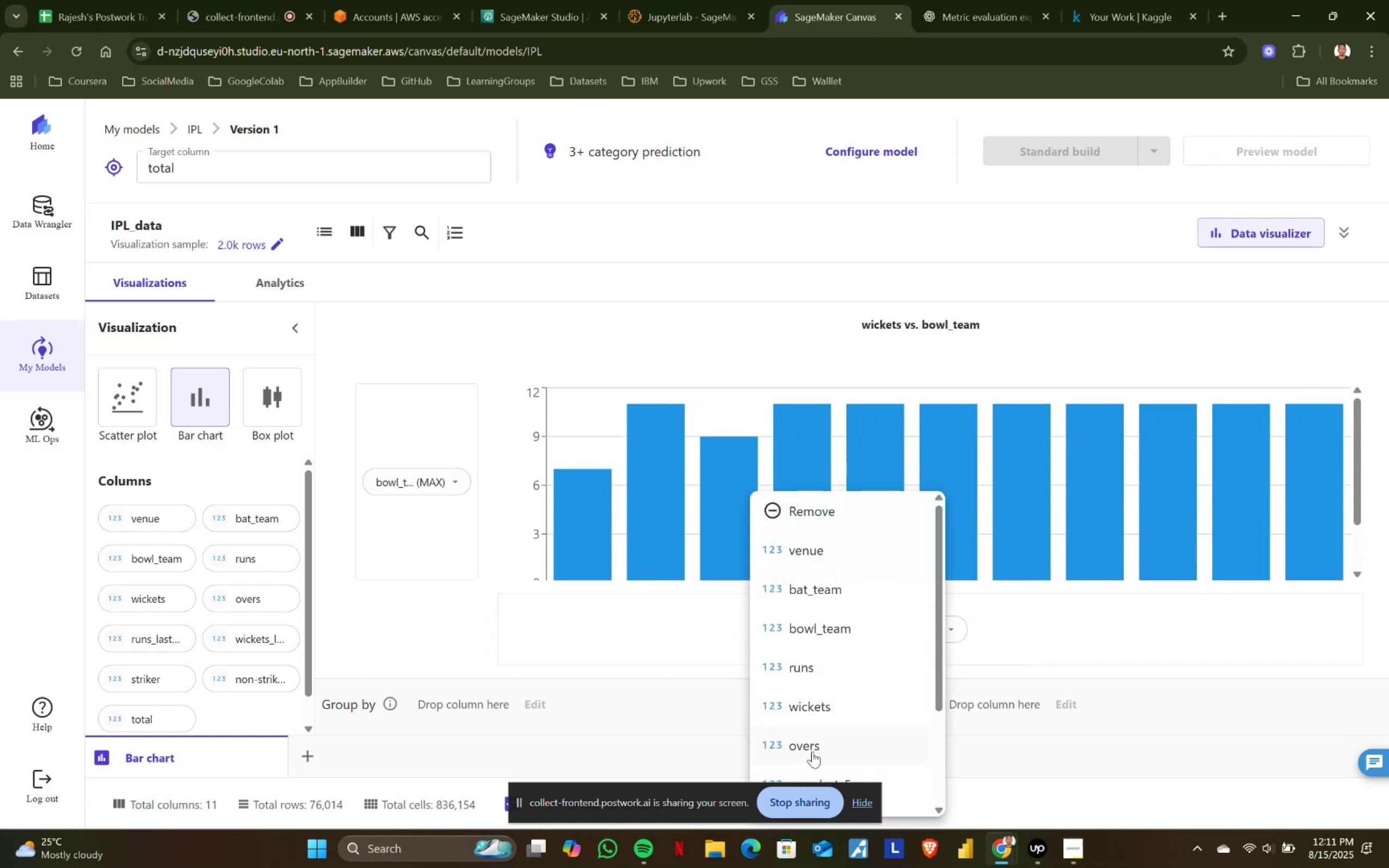 
left_click([814, 744])
 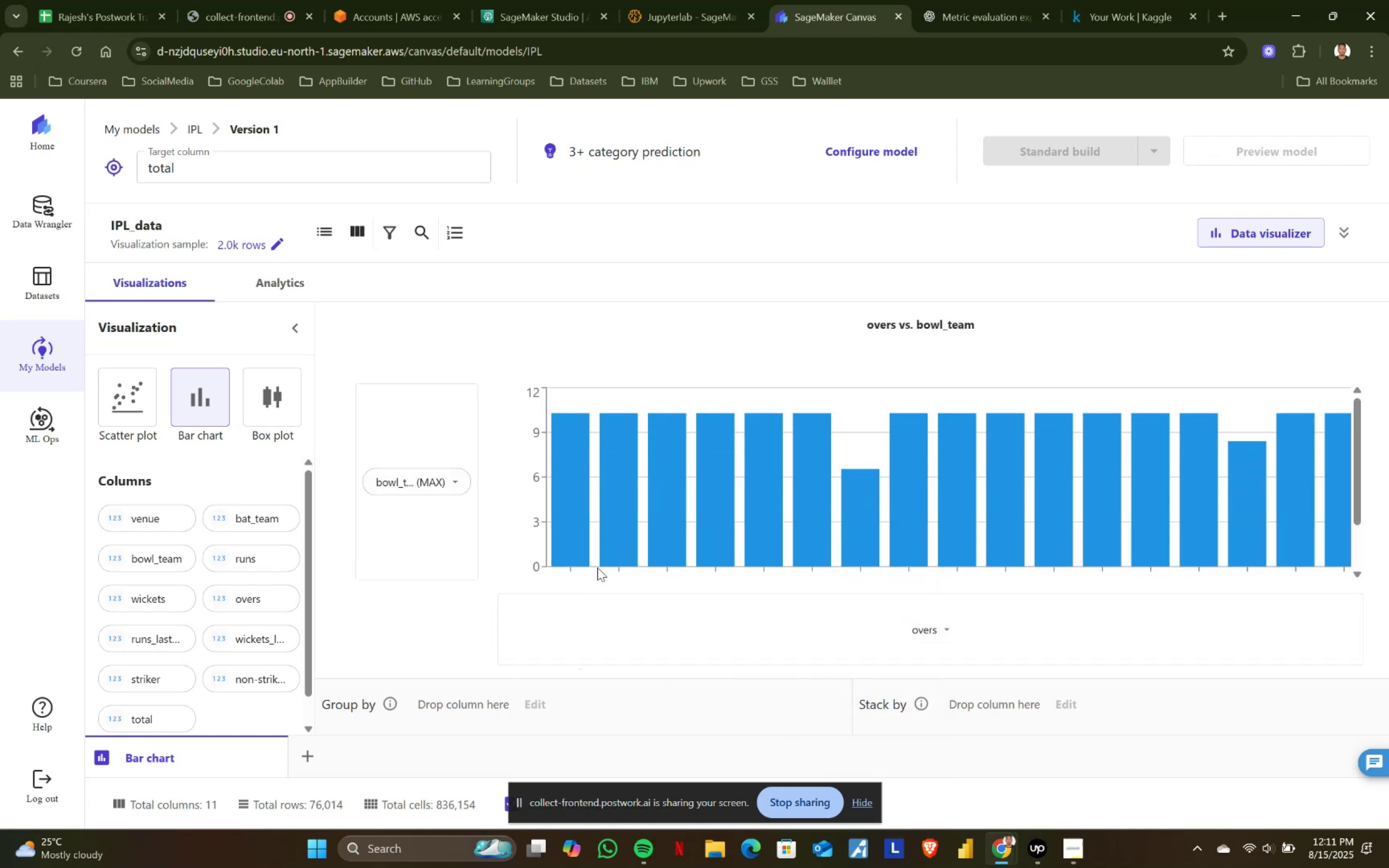 
scroll: coordinate [598, 562], scroll_direction: down, amount: 1.0
 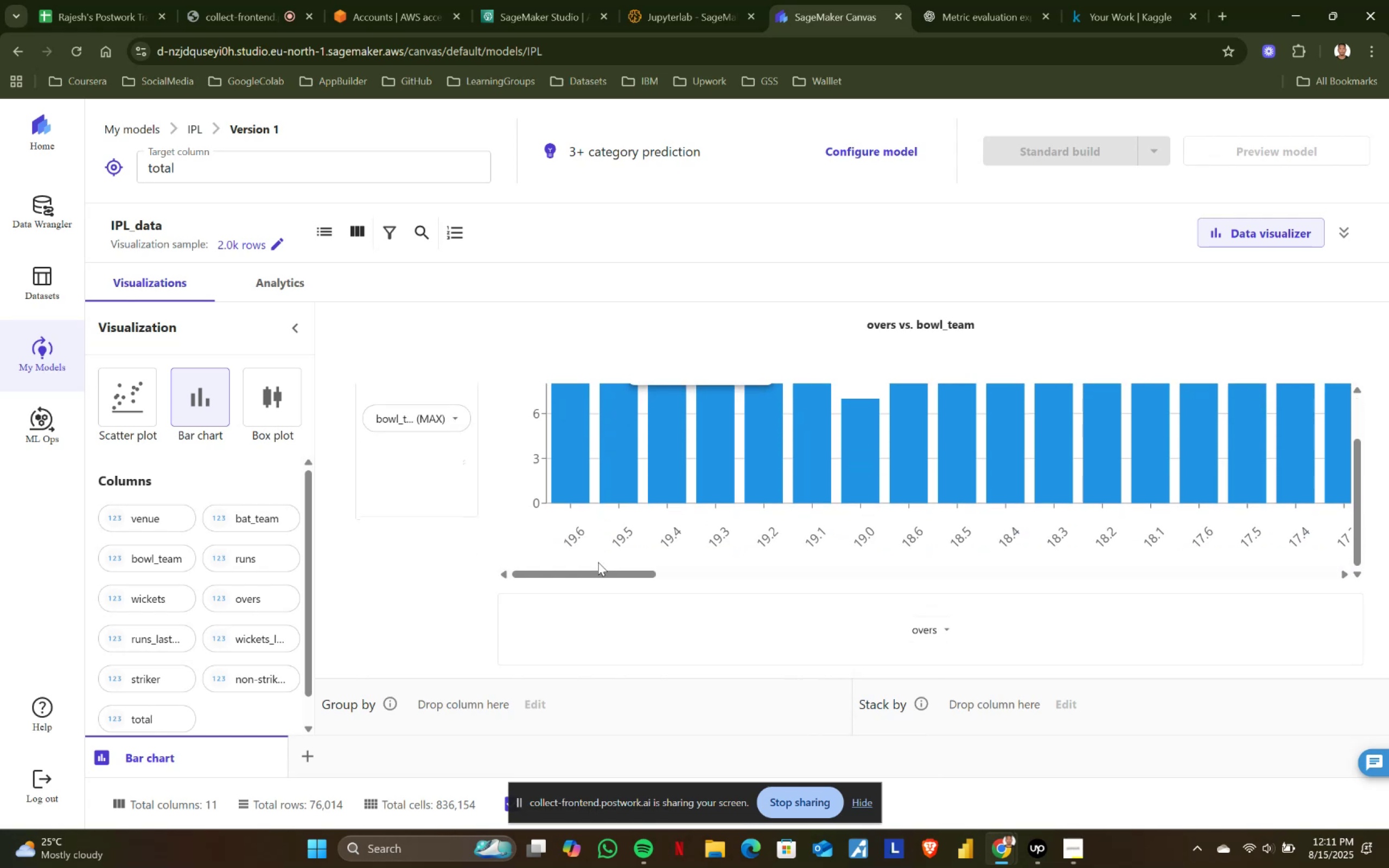 
scroll: coordinate [598, 562], scroll_direction: up, amount: 4.0
 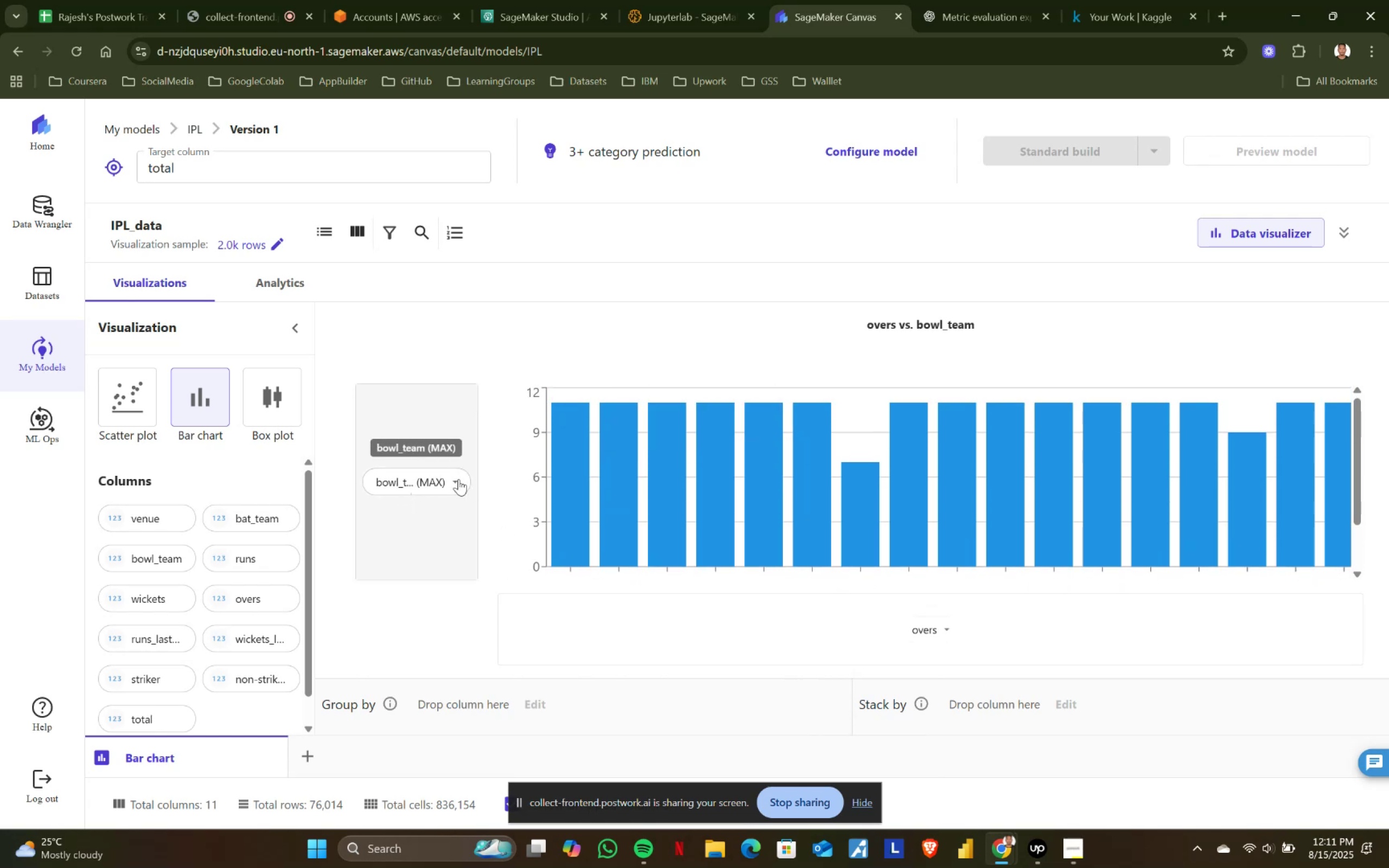 
left_click([453, 478])
 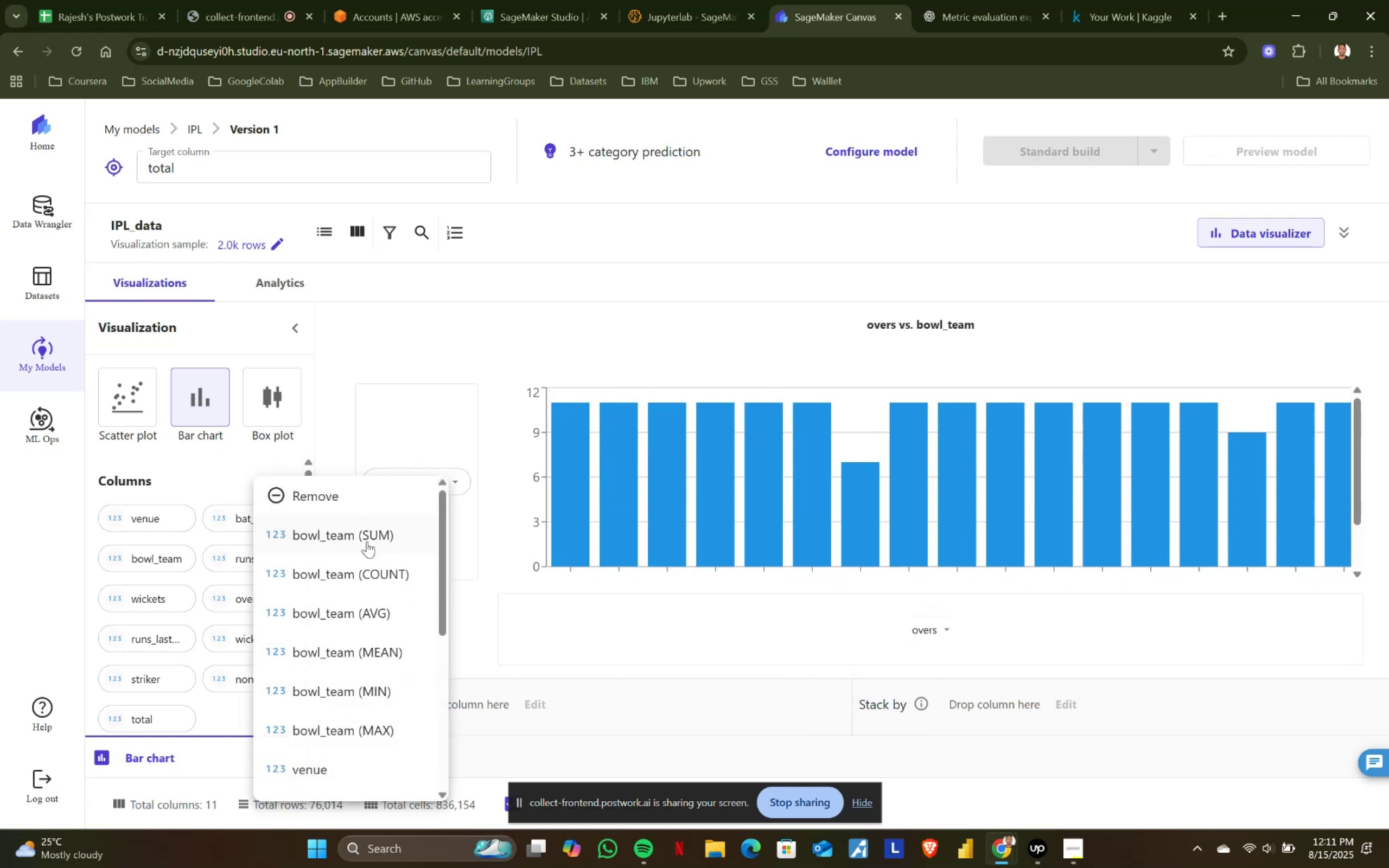 
left_click([367, 542])
 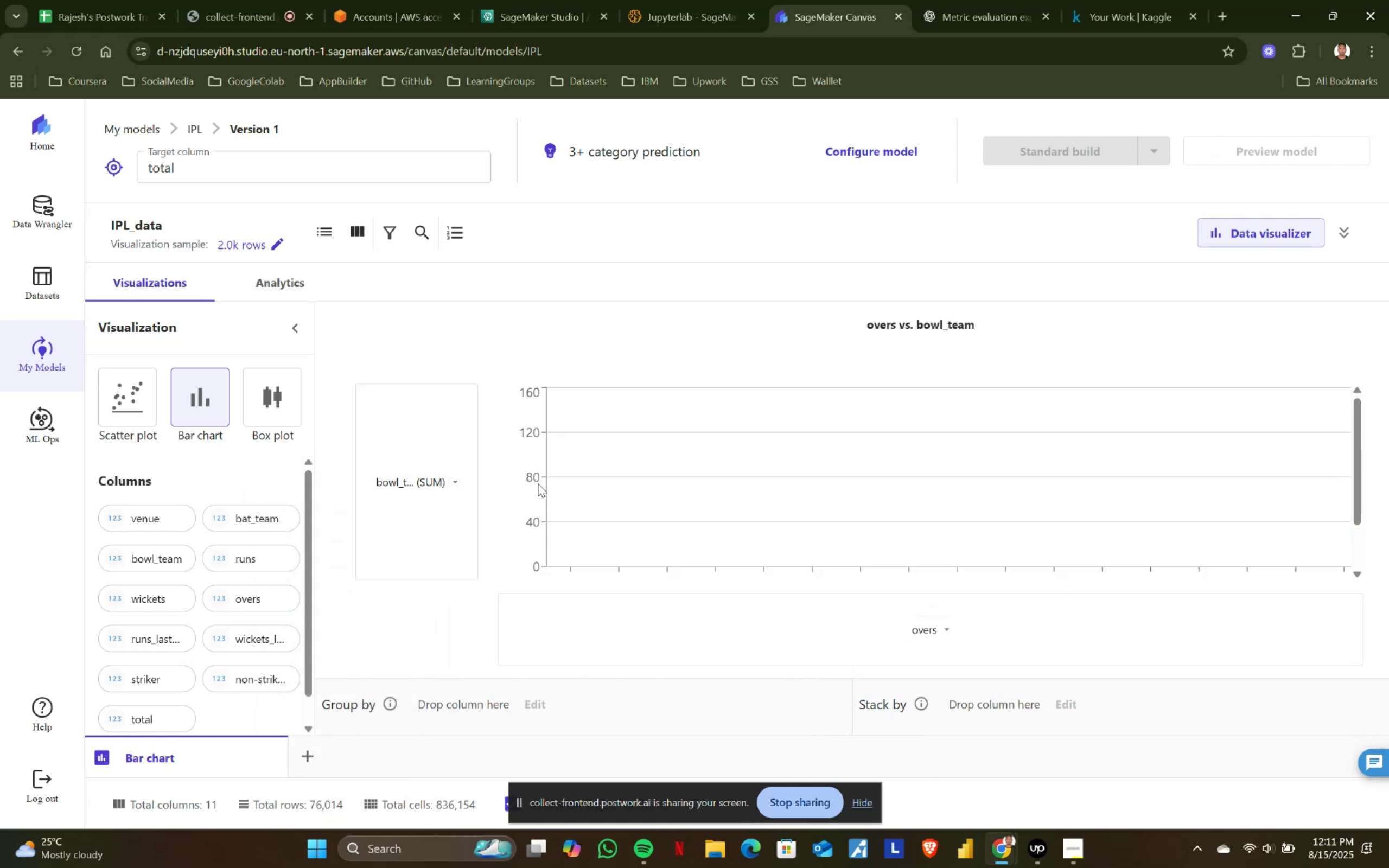 
scroll: coordinate [721, 489], scroll_direction: down, amount: 3.0
 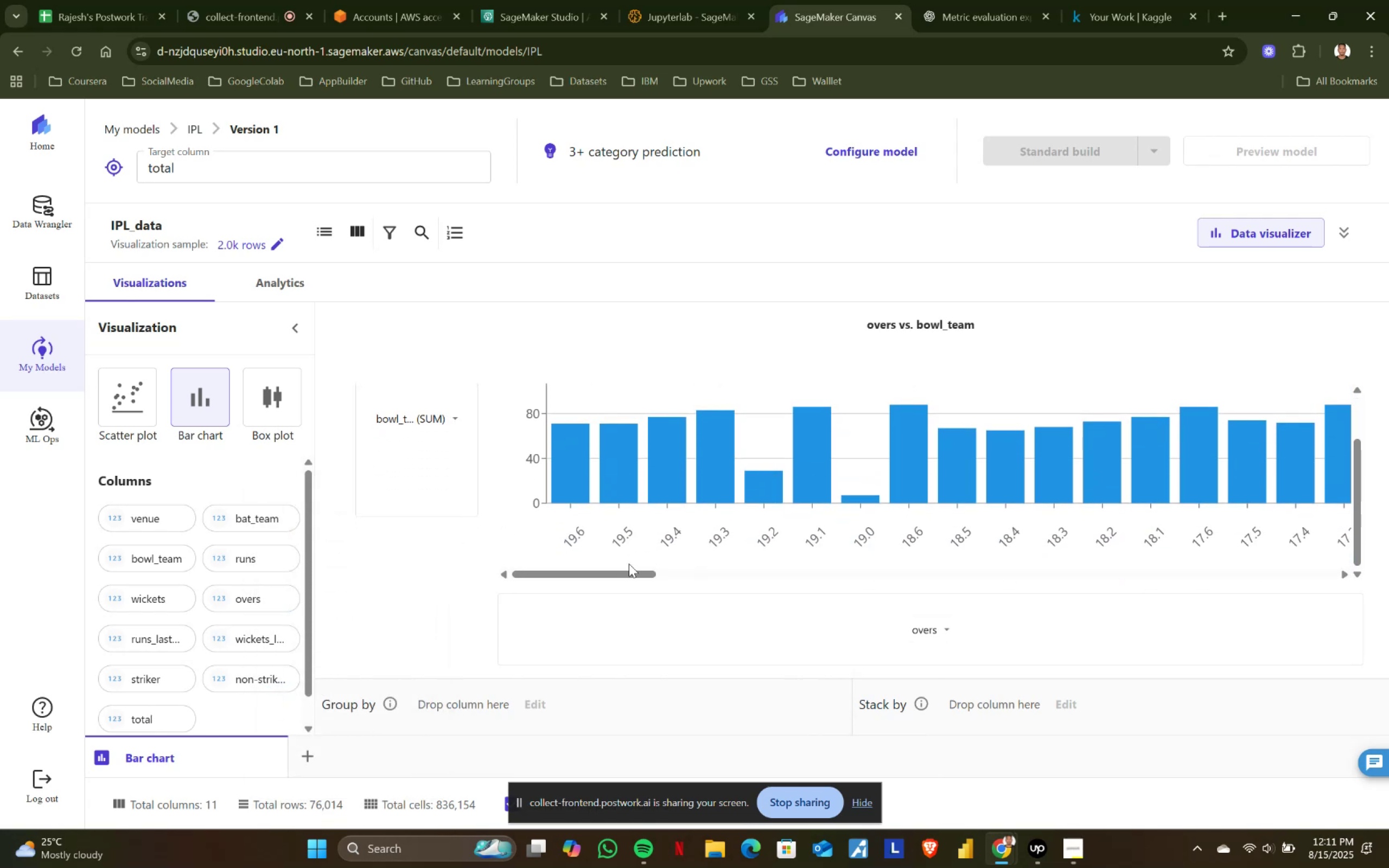 
left_click_drag(start_coordinate=[618, 573], to_coordinate=[470, 566])
 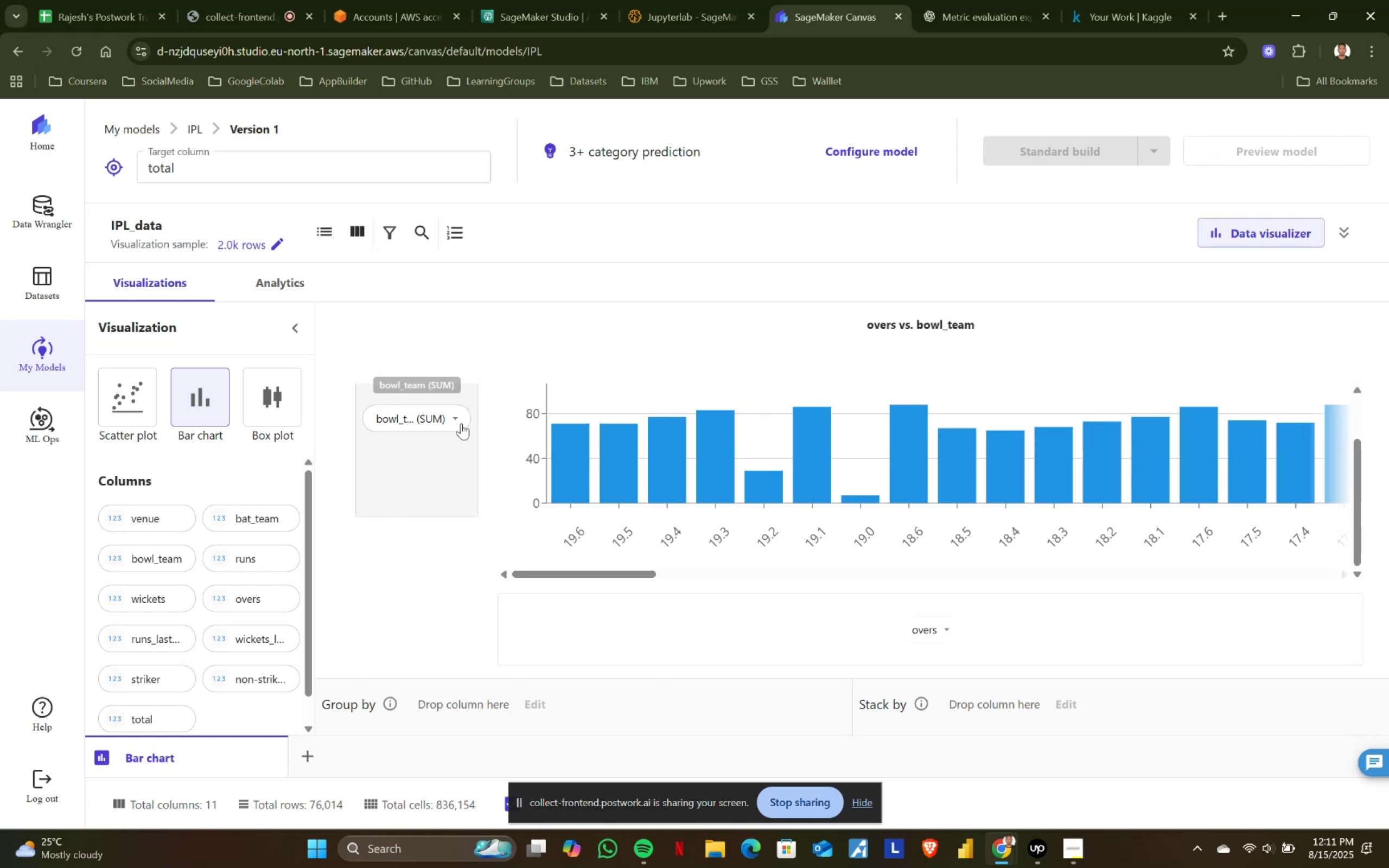 
left_click([460, 418])
 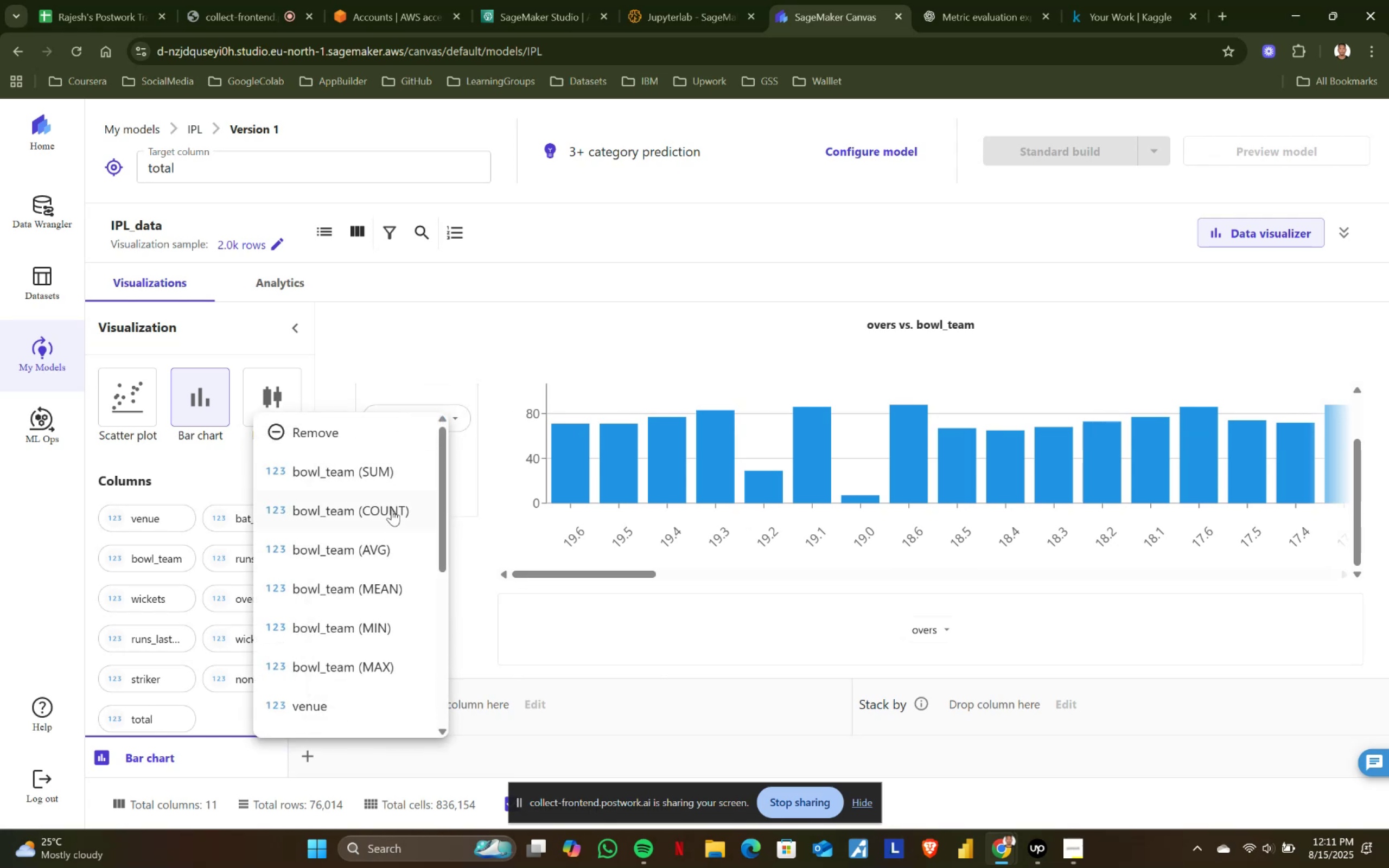 
left_click([392, 509])
 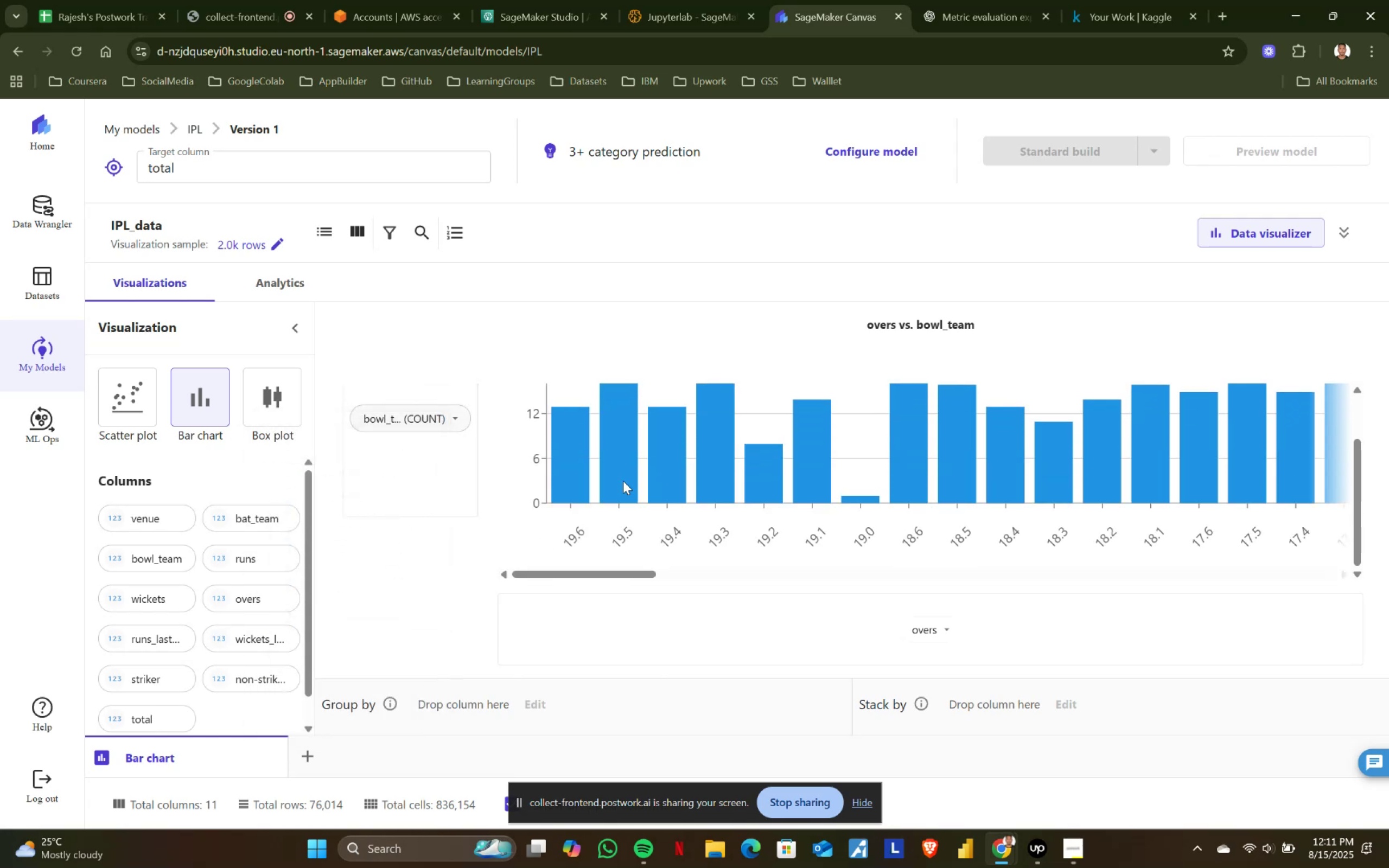 
left_click_drag(start_coordinate=[594, 576], to_coordinate=[1328, 573])
 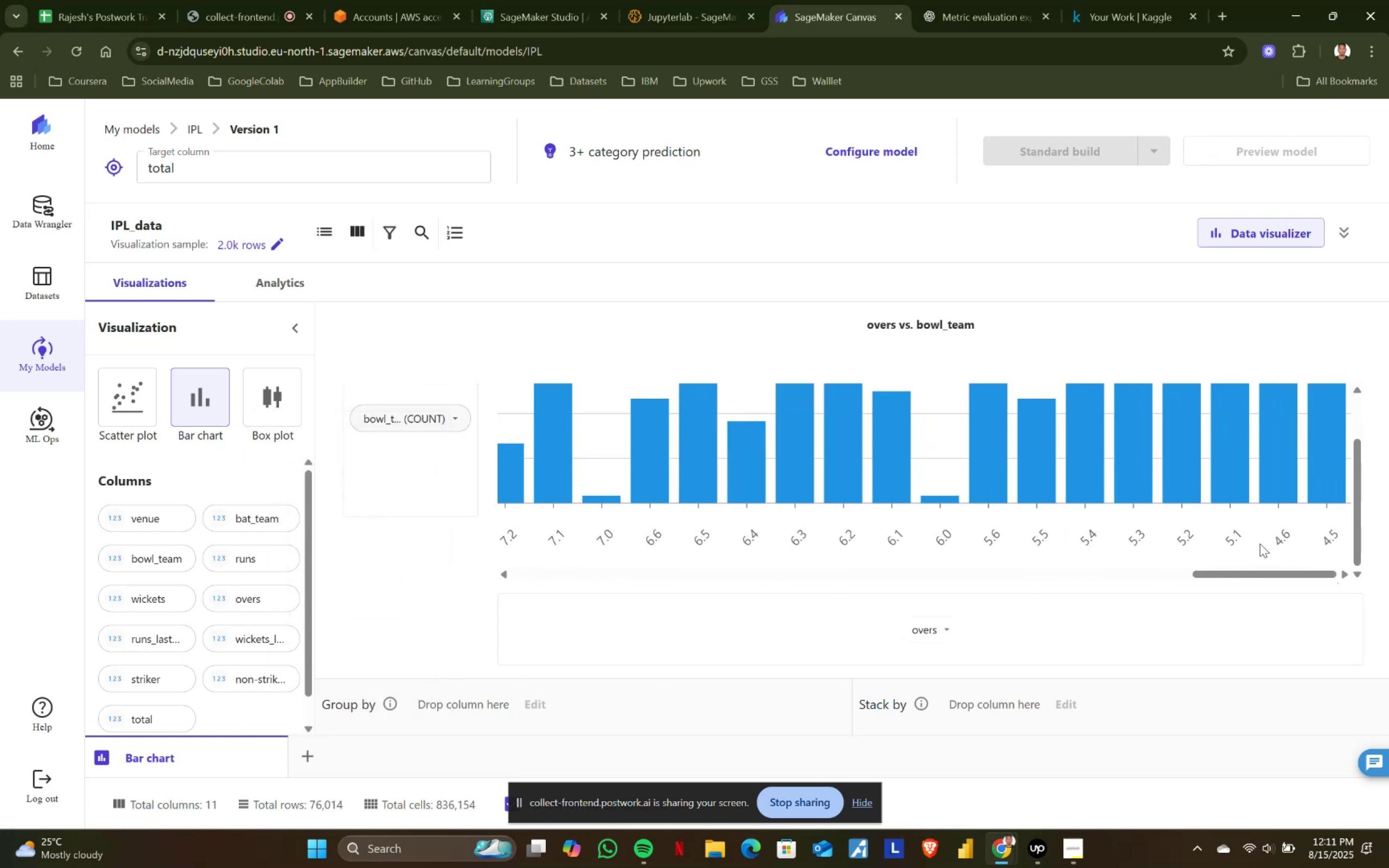 
scroll: coordinate [1260, 544], scroll_direction: up, amount: 4.0
 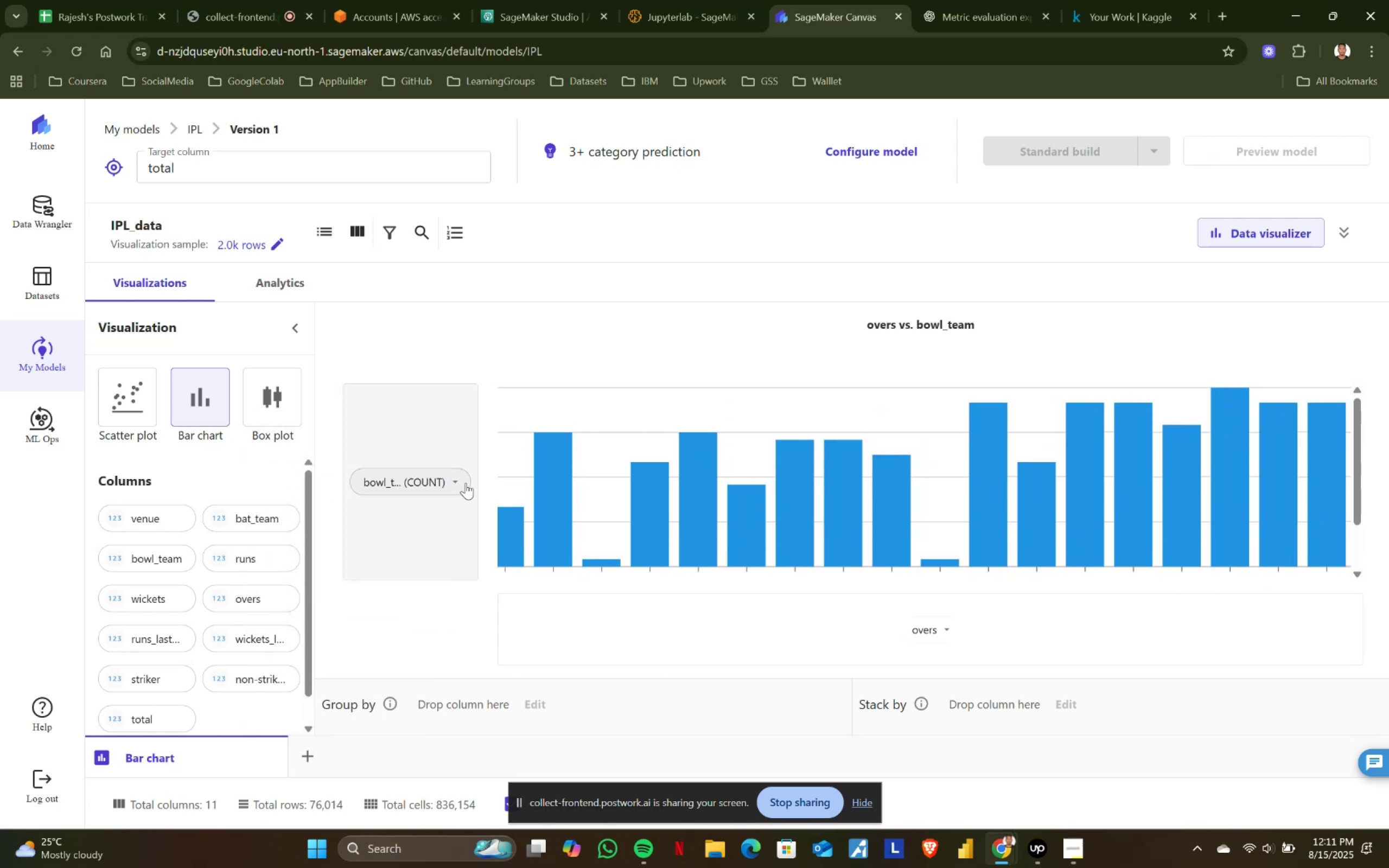 
left_click([458, 480])
 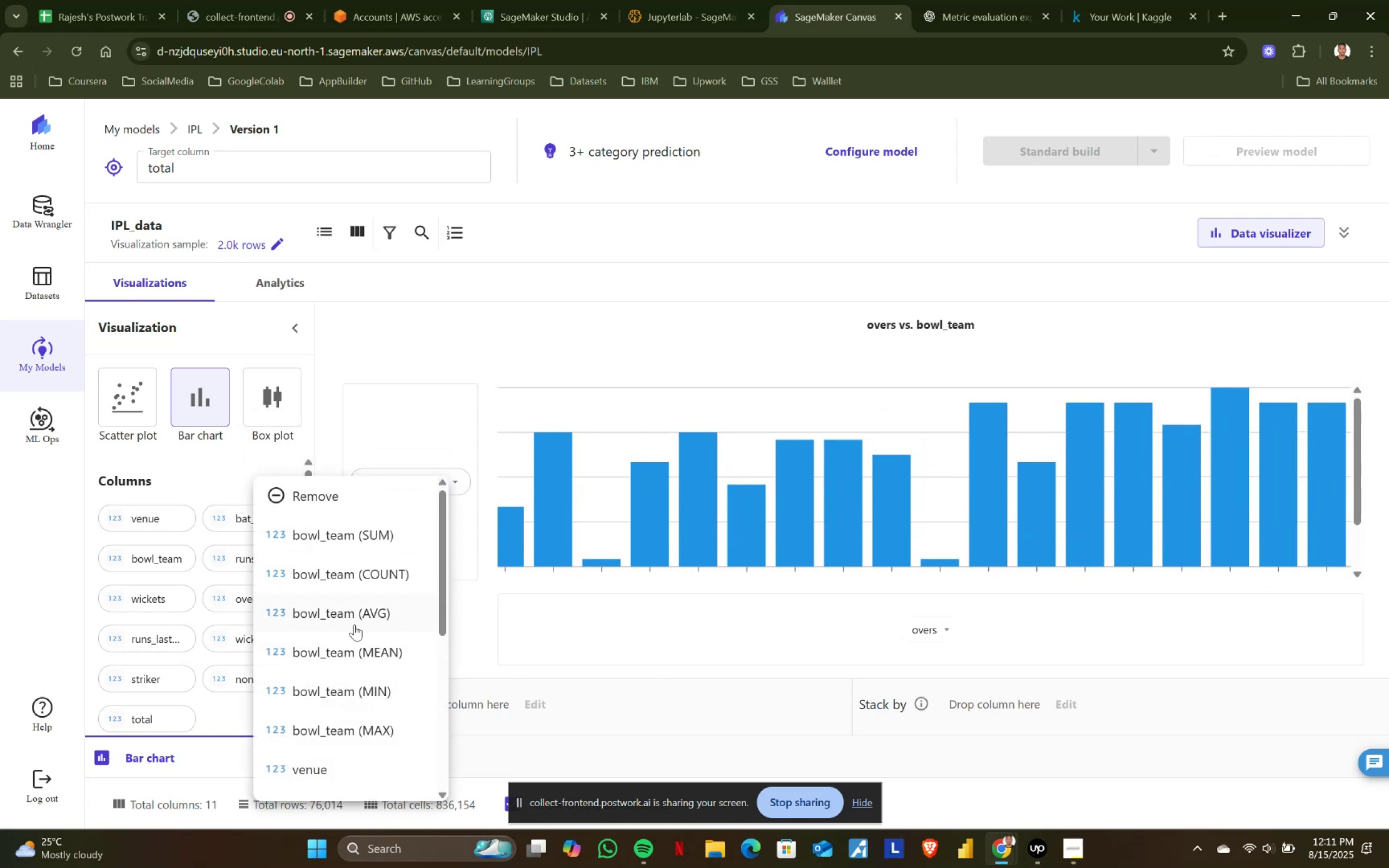 
left_click([358, 619])
 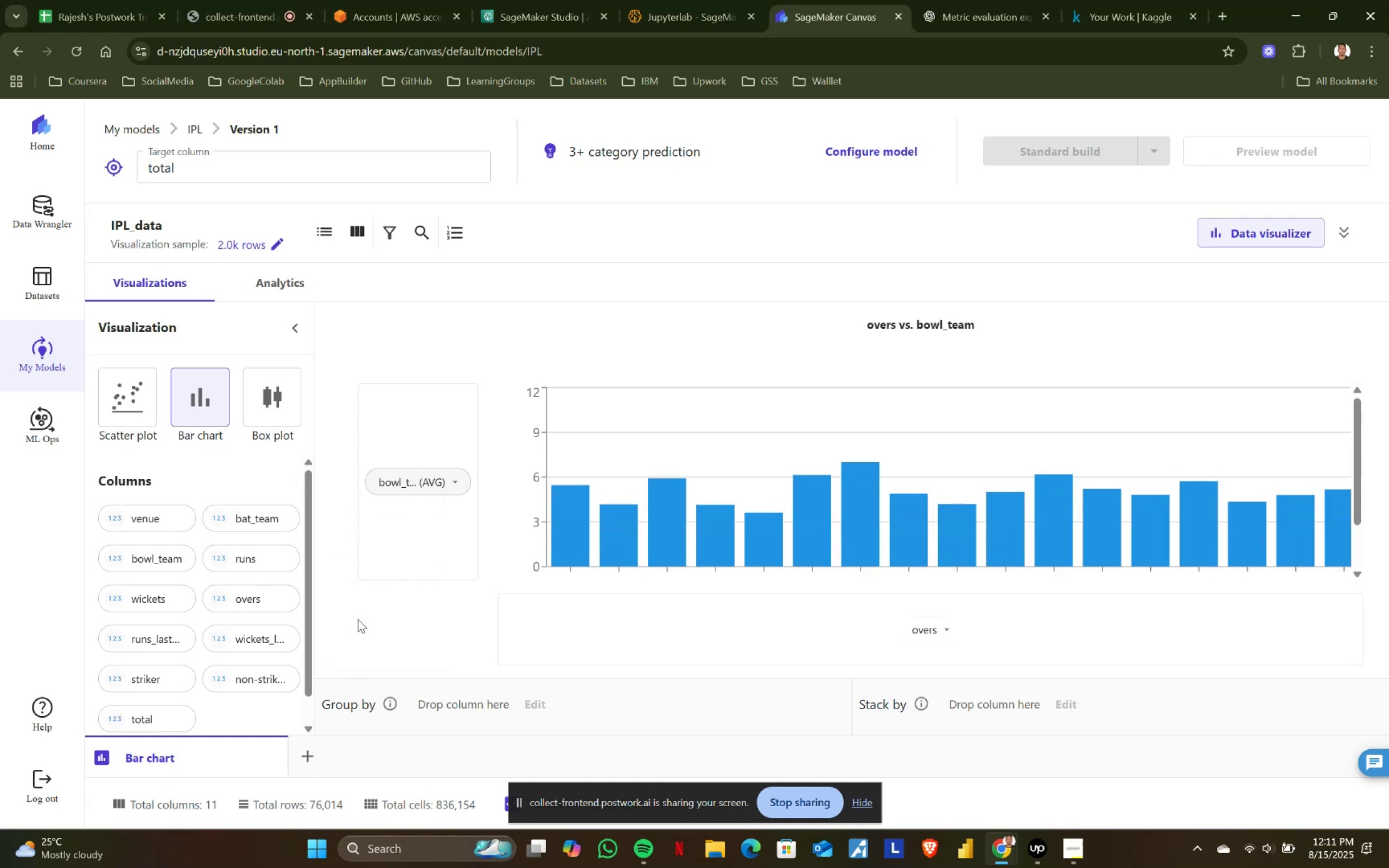 
wait(13.41)
 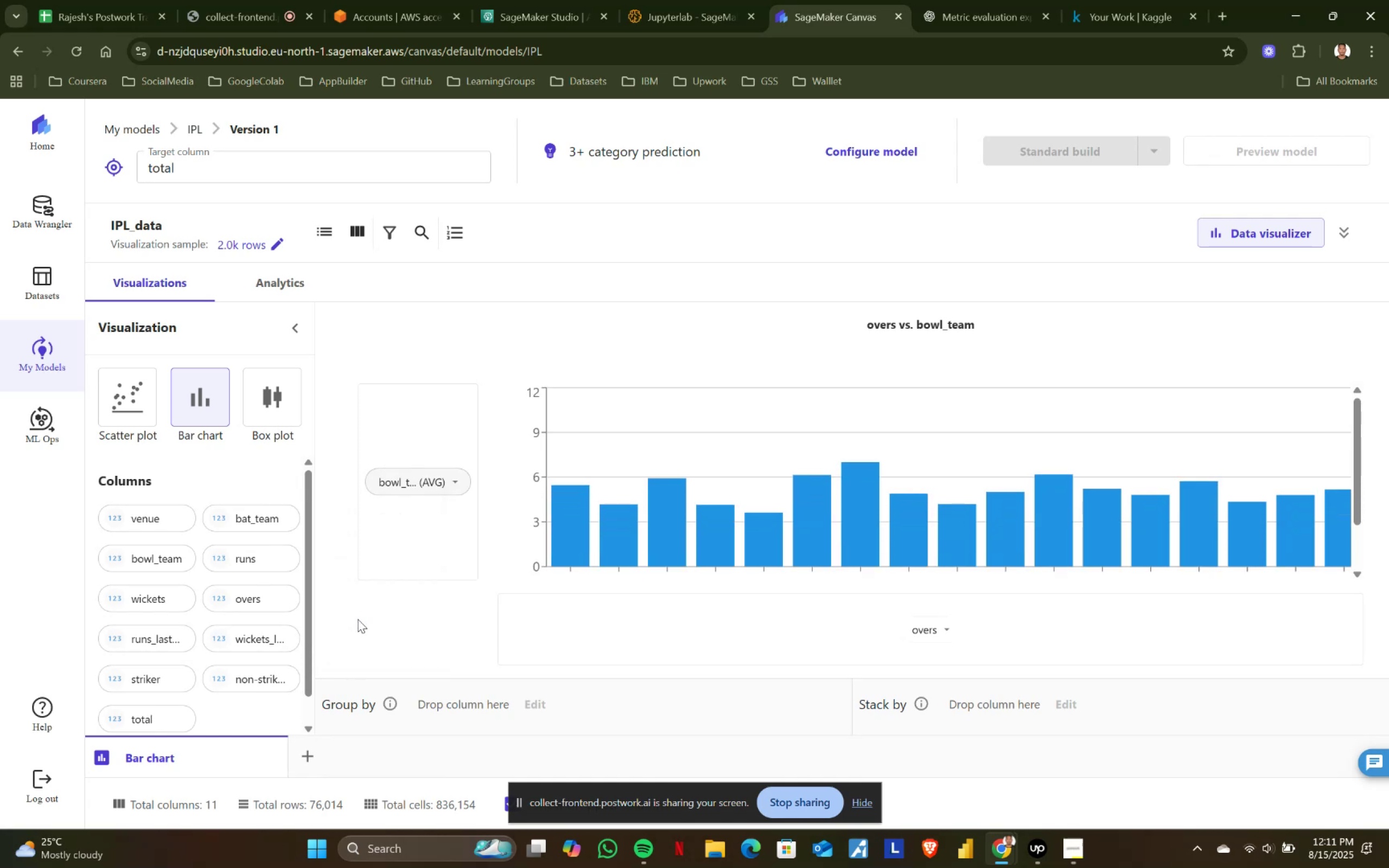 
scroll: coordinate [649, 514], scroll_direction: none, amount: 0.0
 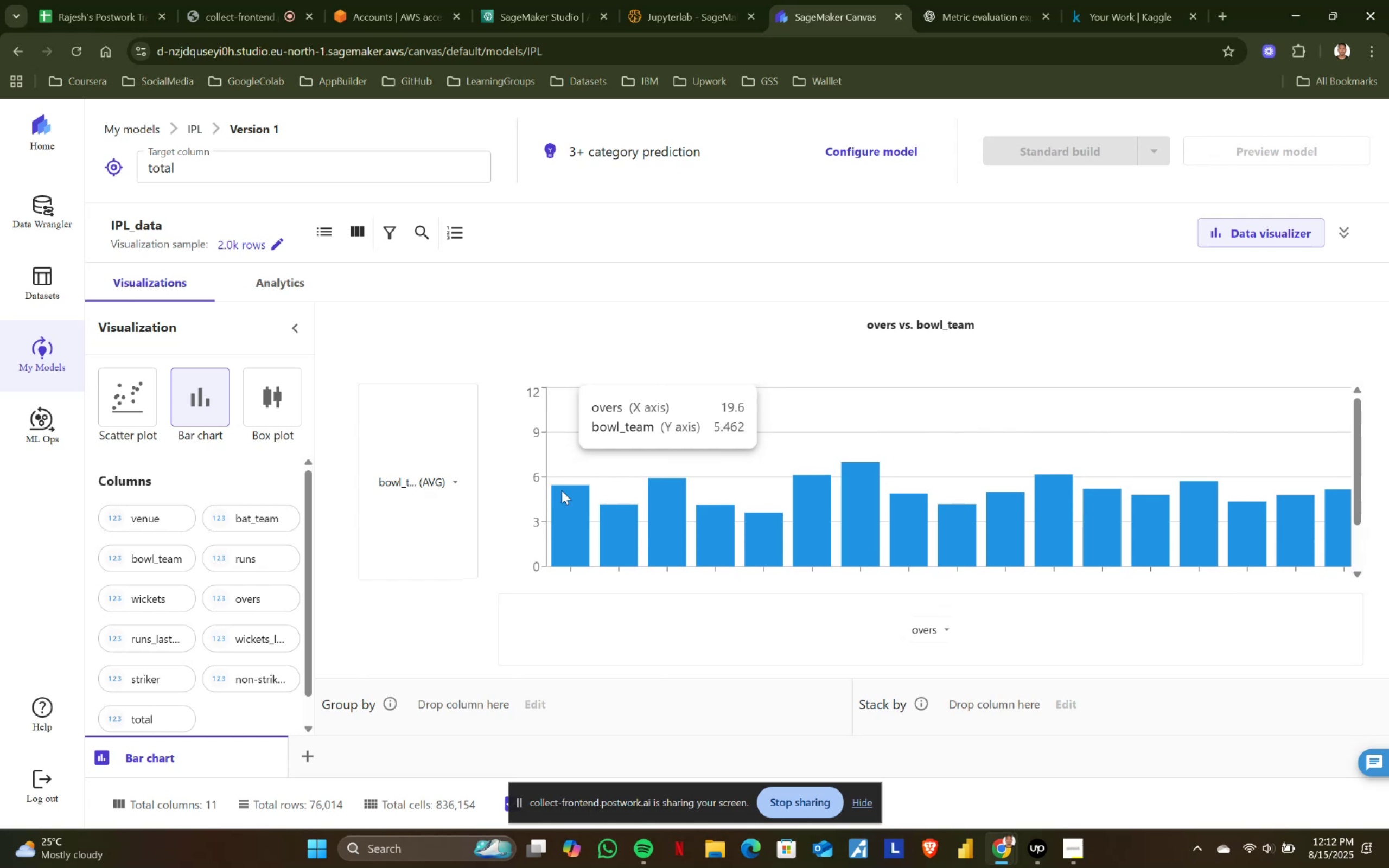 
wait(21.62)
 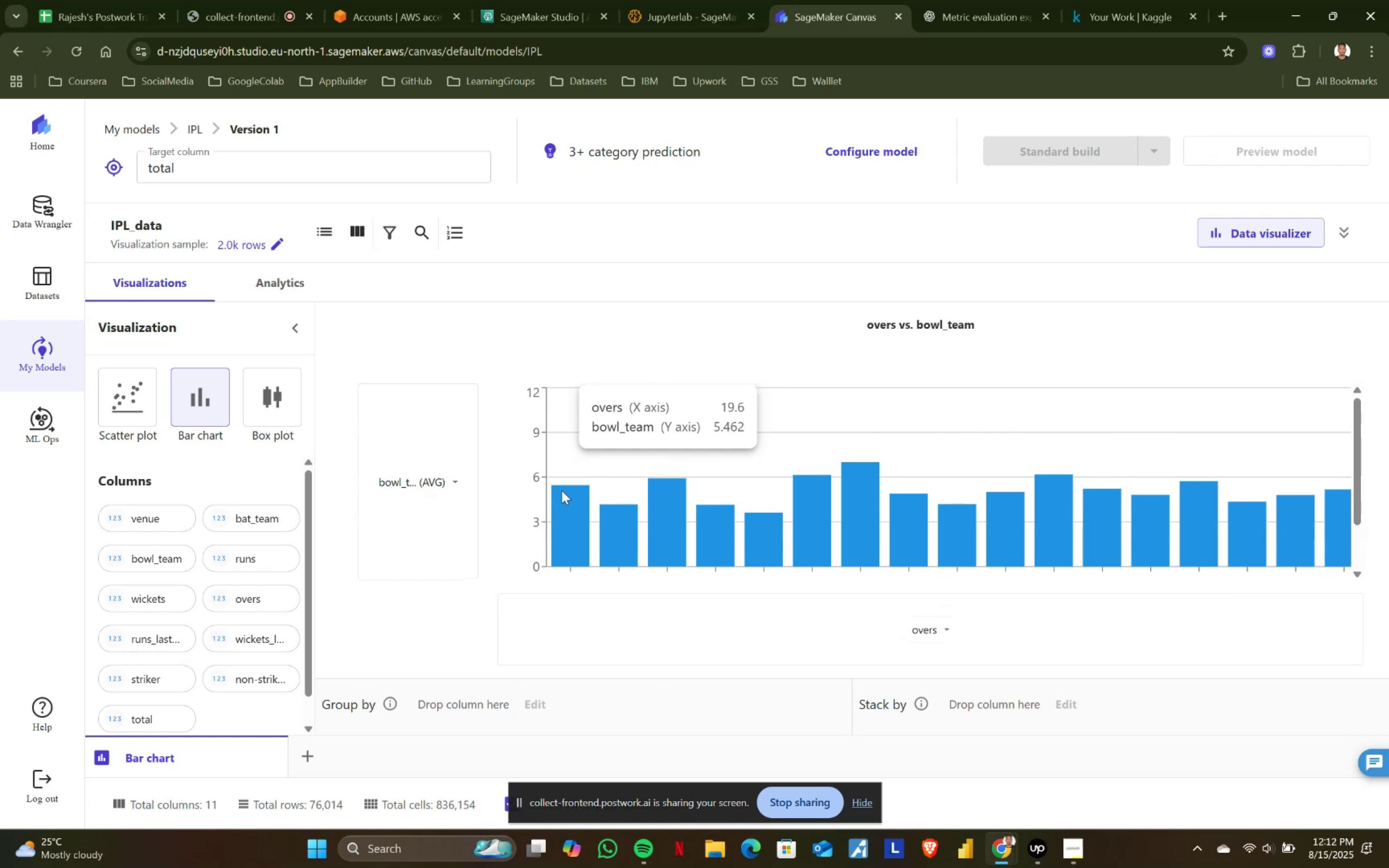 
left_click([454, 480])
 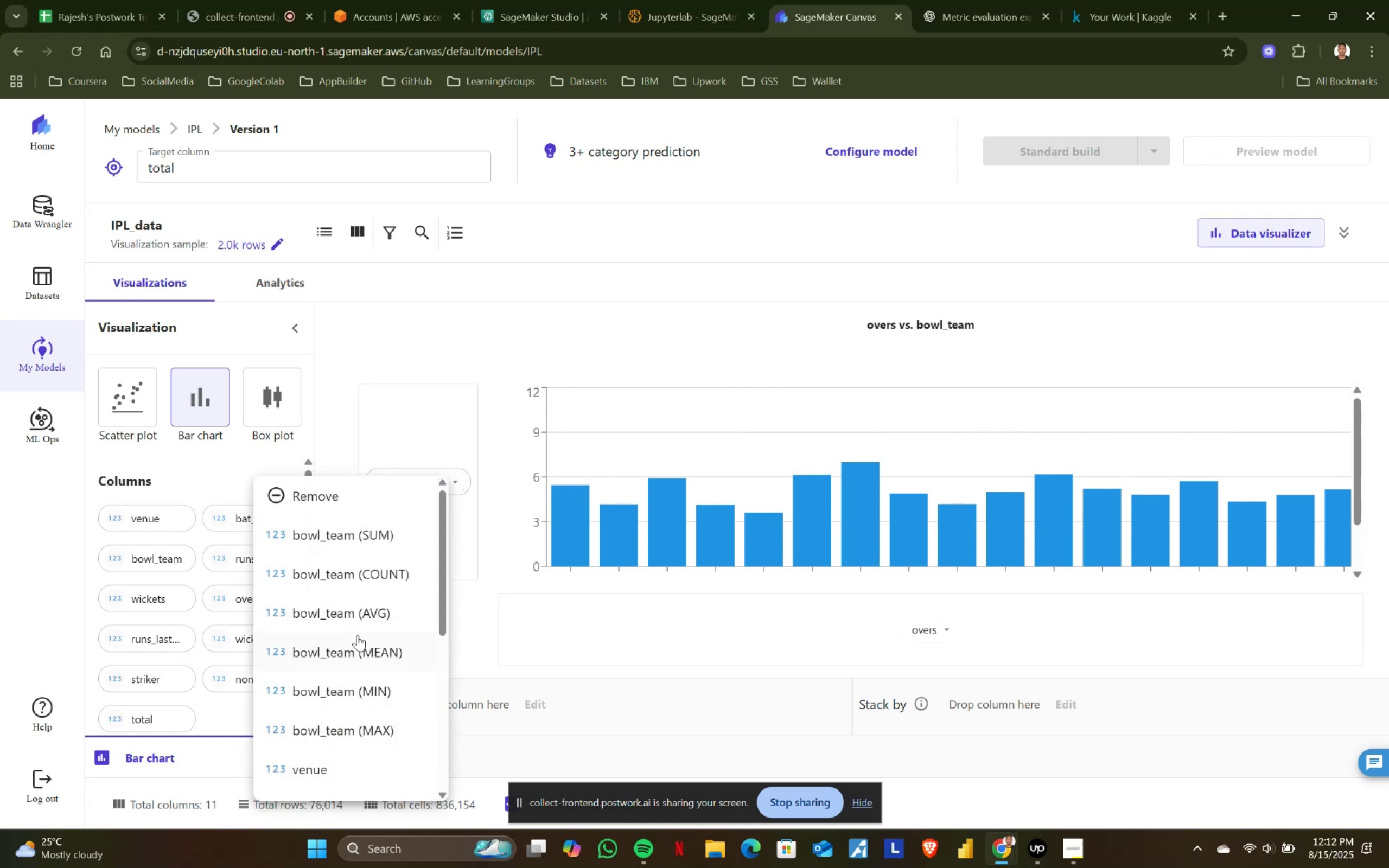 
left_click([353, 647])
 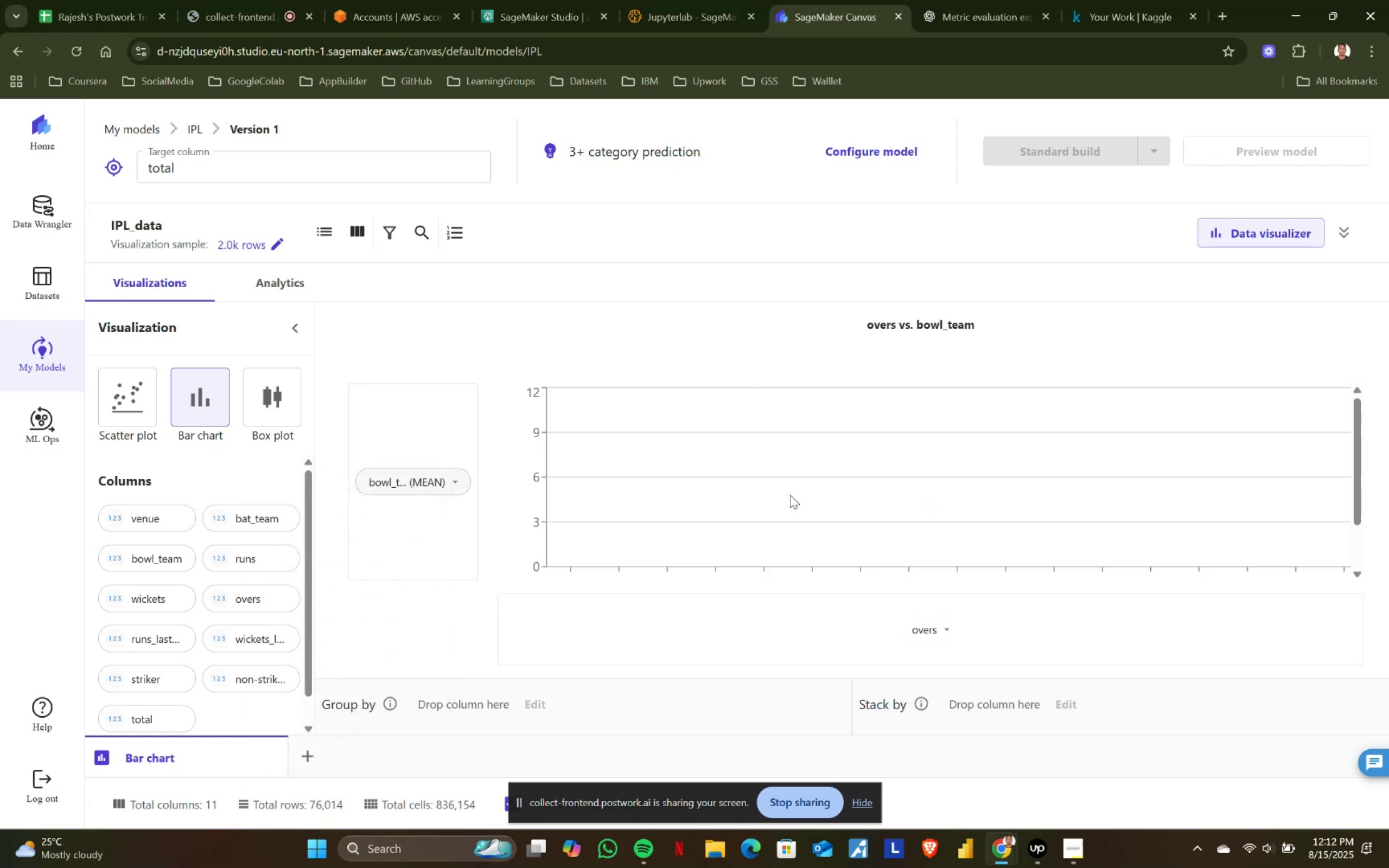 
scroll: coordinate [791, 494], scroll_direction: up, amount: 1.0
 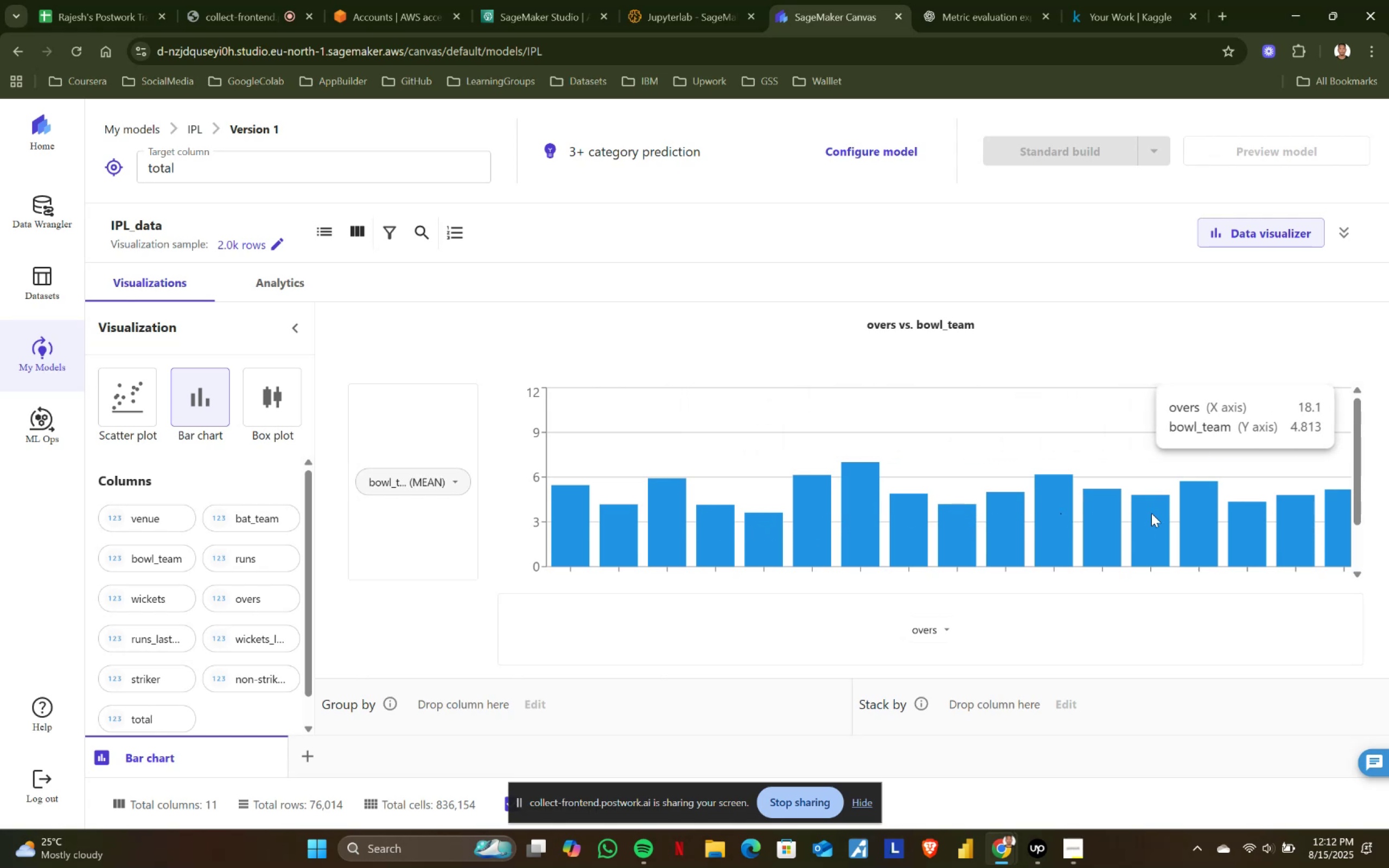 
wait(7.57)
 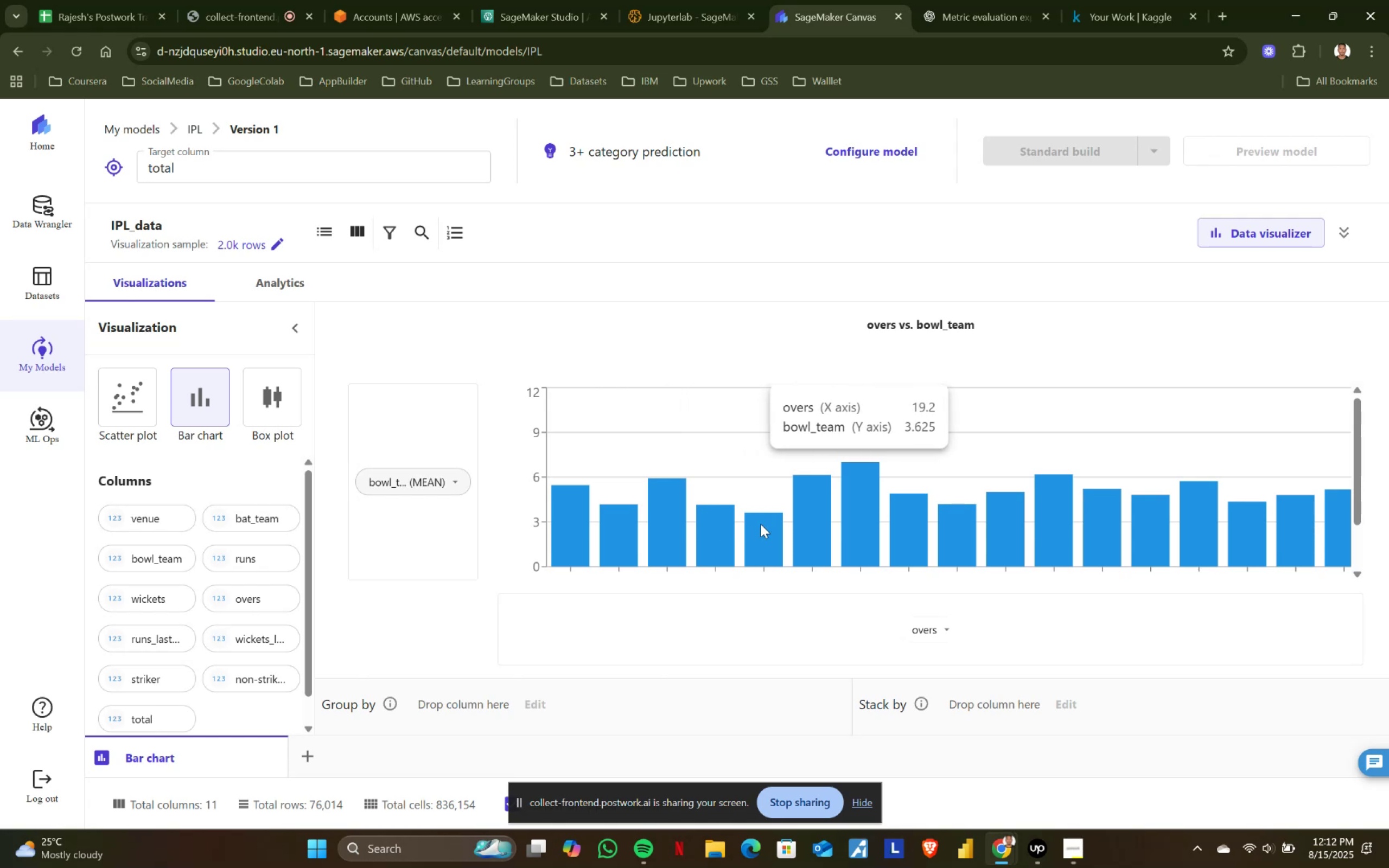 
scroll: coordinate [1336, 508], scroll_direction: down, amount: 2.0
 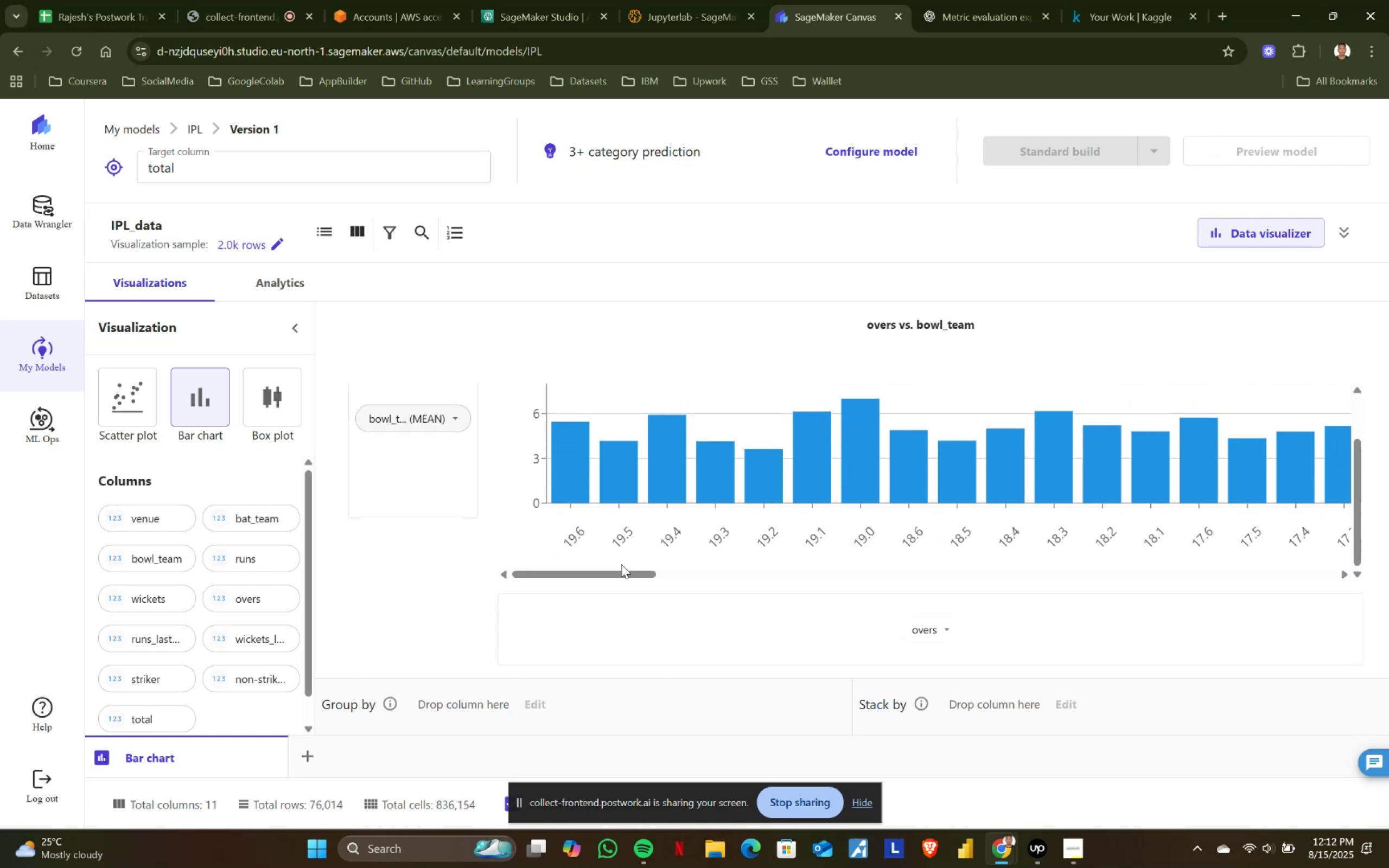 
left_click_drag(start_coordinate=[608, 573], to_coordinate=[686, 572])
 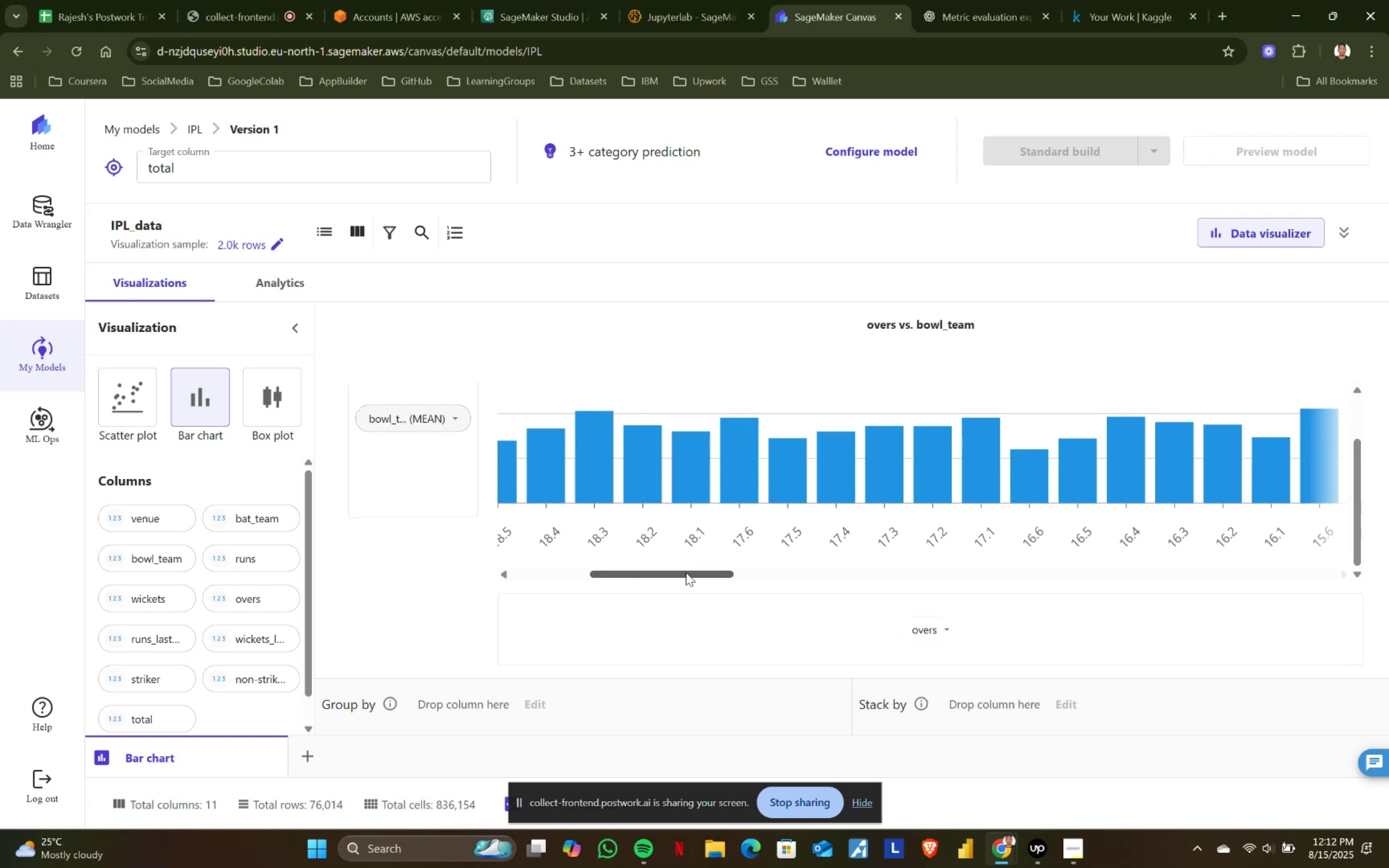 
left_click_drag(start_coordinate=[686, 572], to_coordinate=[1316, 568])
 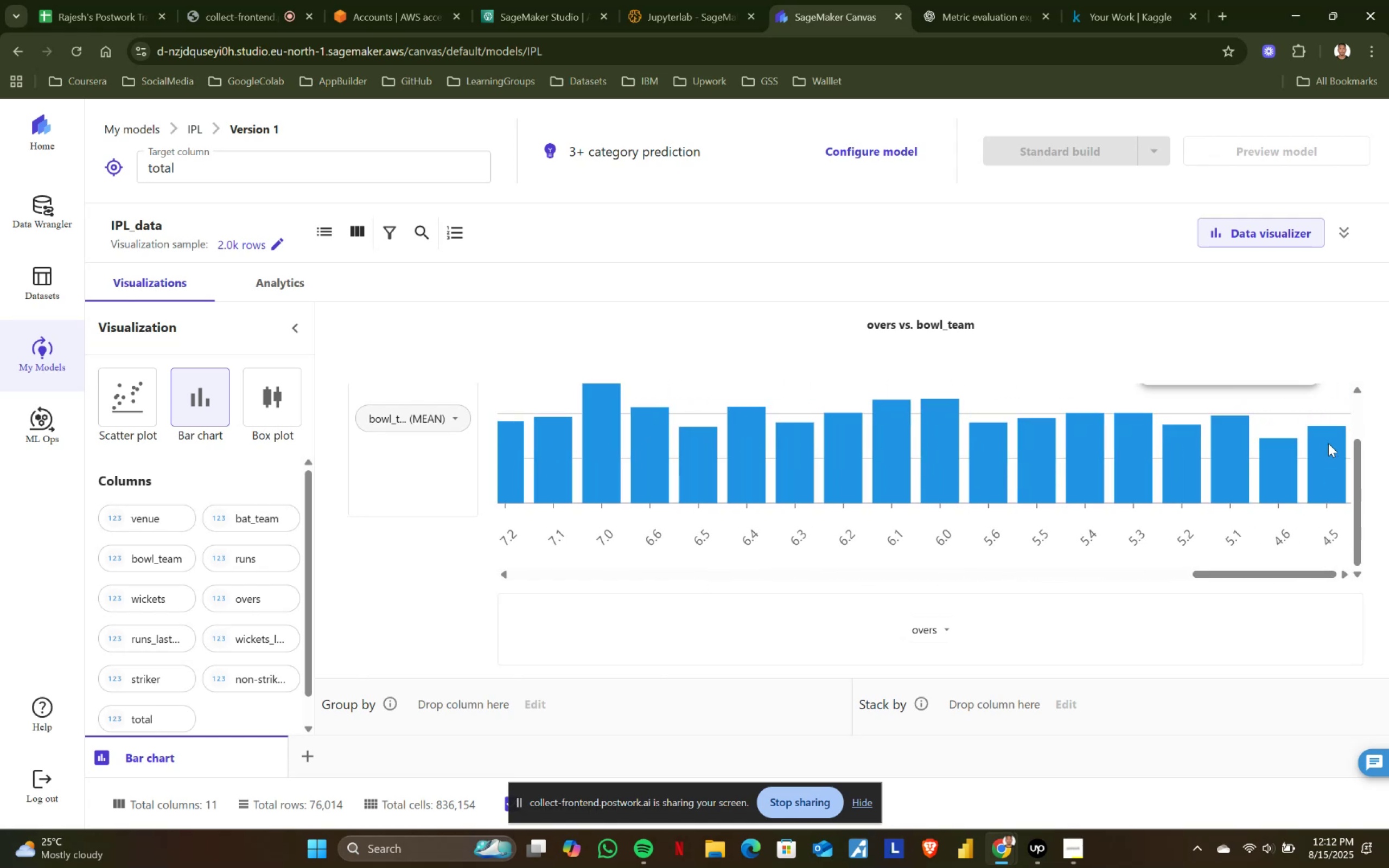 
scroll: coordinate [1328, 443], scroll_direction: up, amount: 2.0
 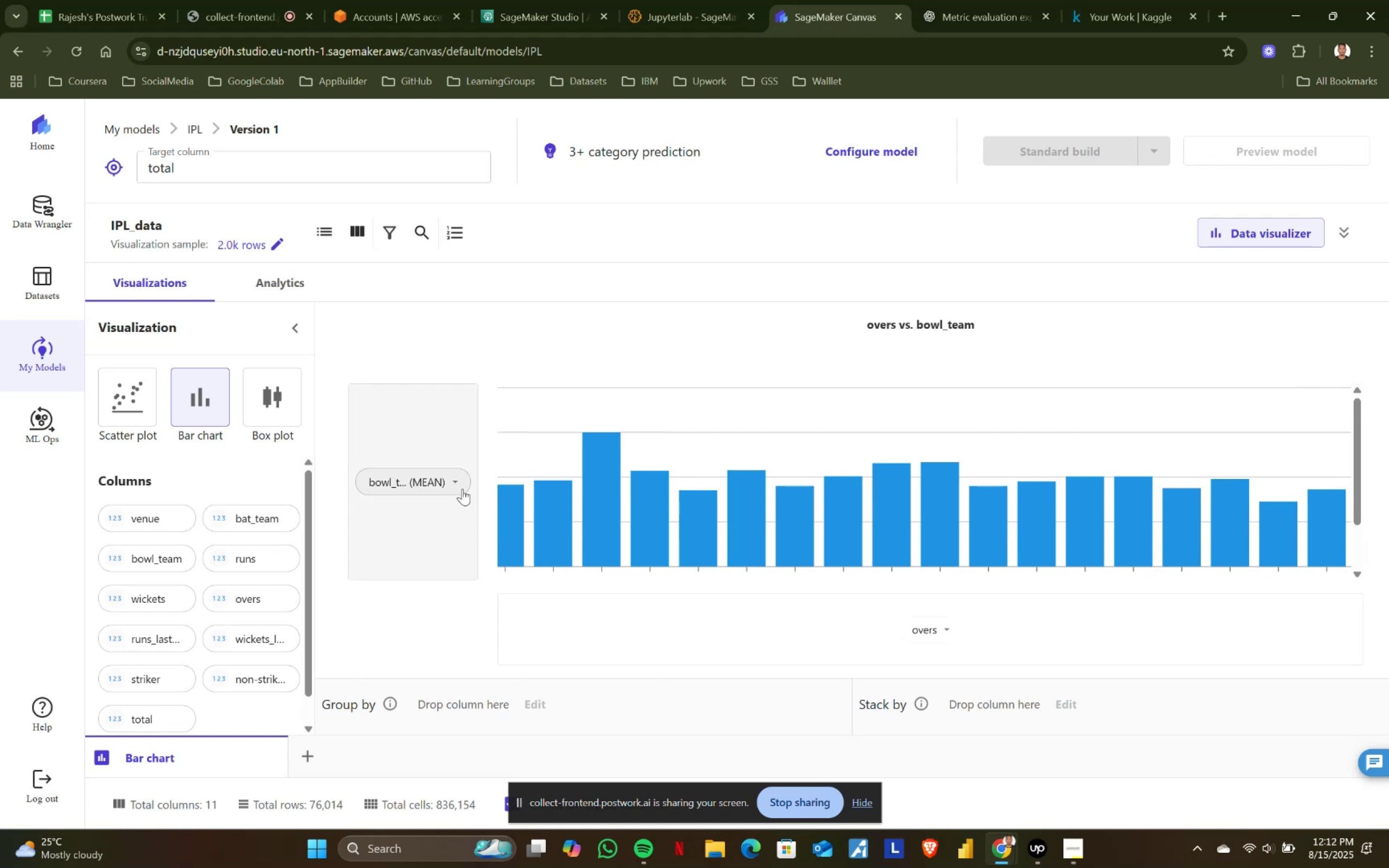 
left_click([462, 480])
 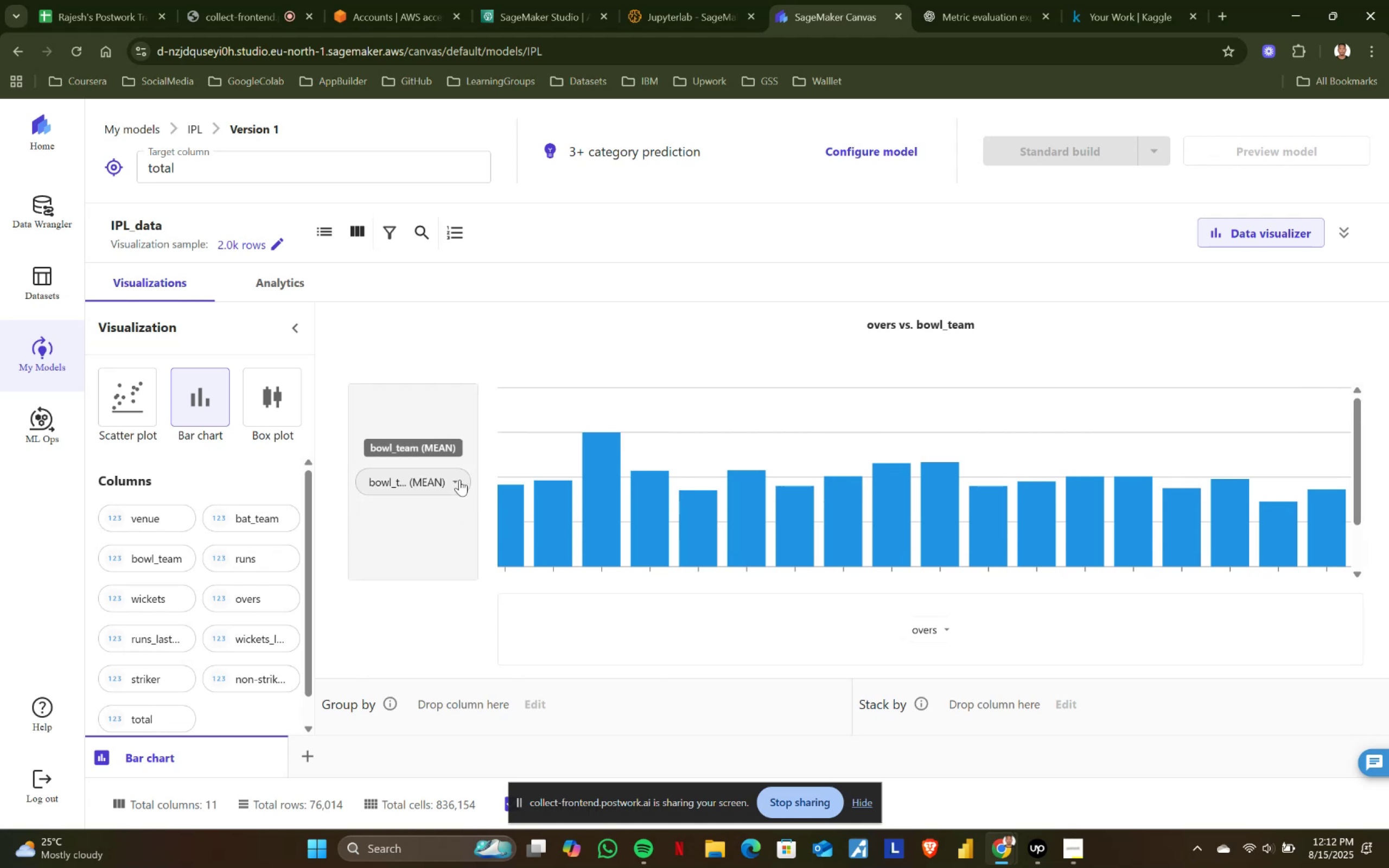 
left_click([455, 480])
 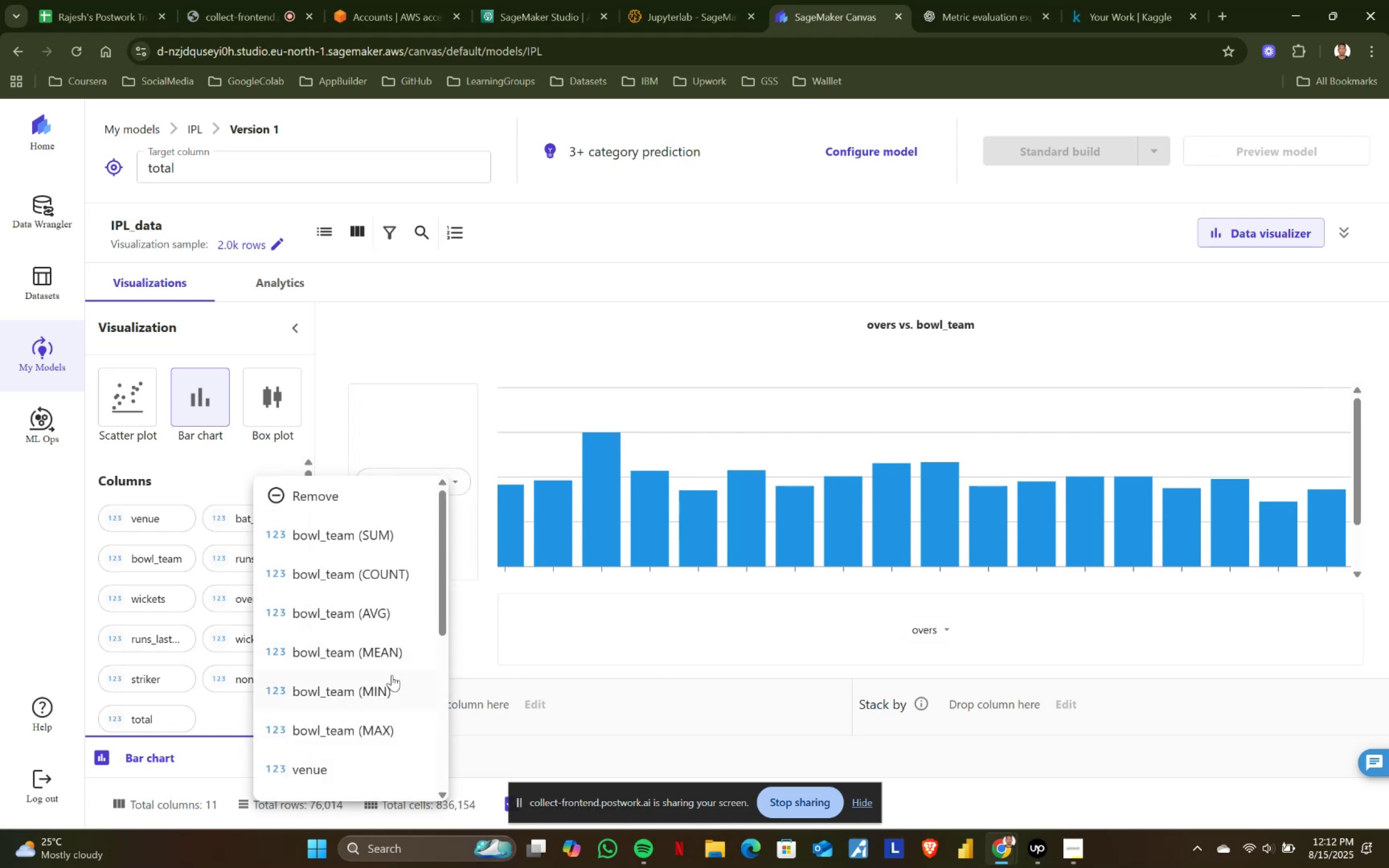 
left_click([380, 685])
 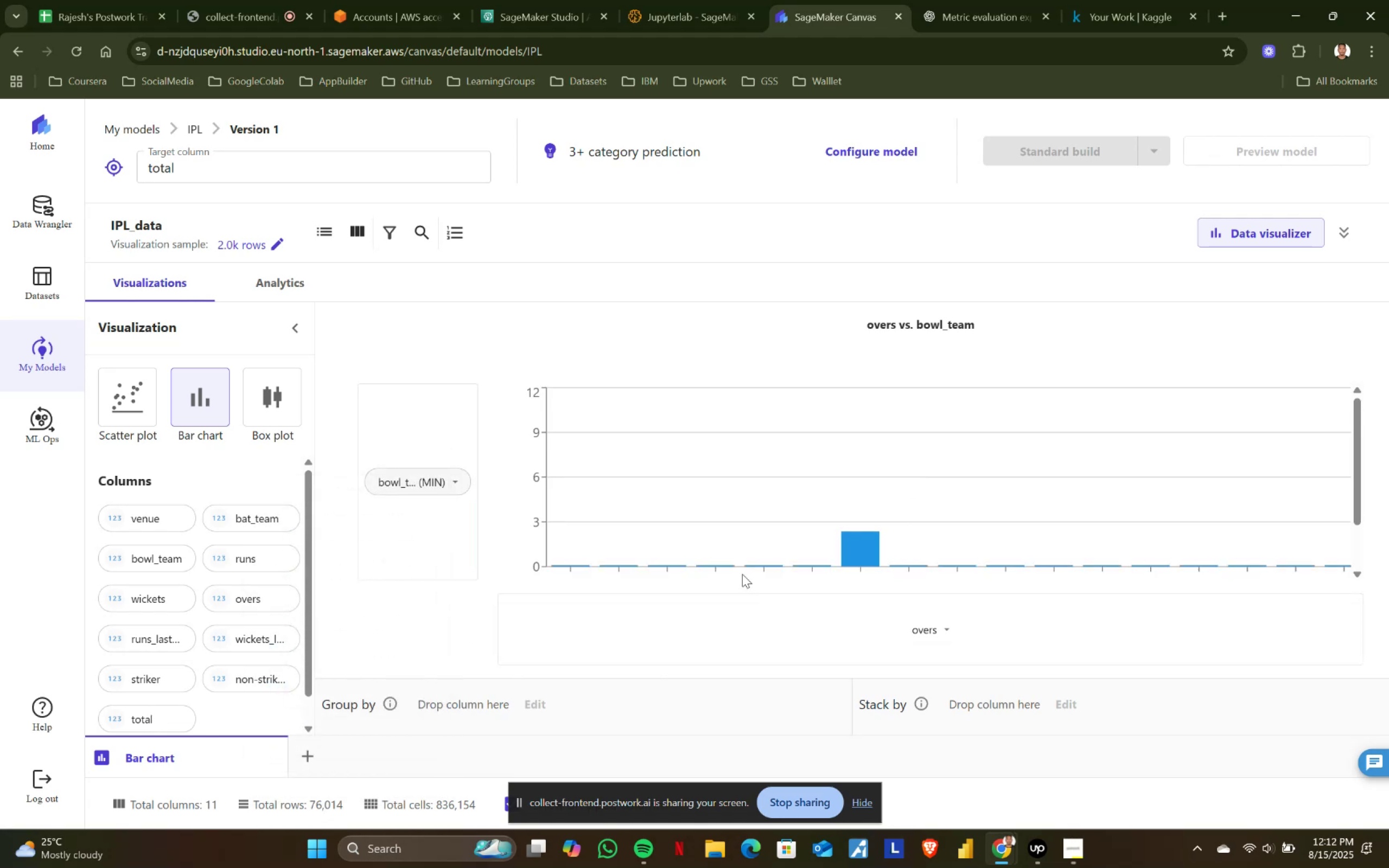 
scroll: coordinate [734, 496], scroll_direction: down, amount: 2.0
 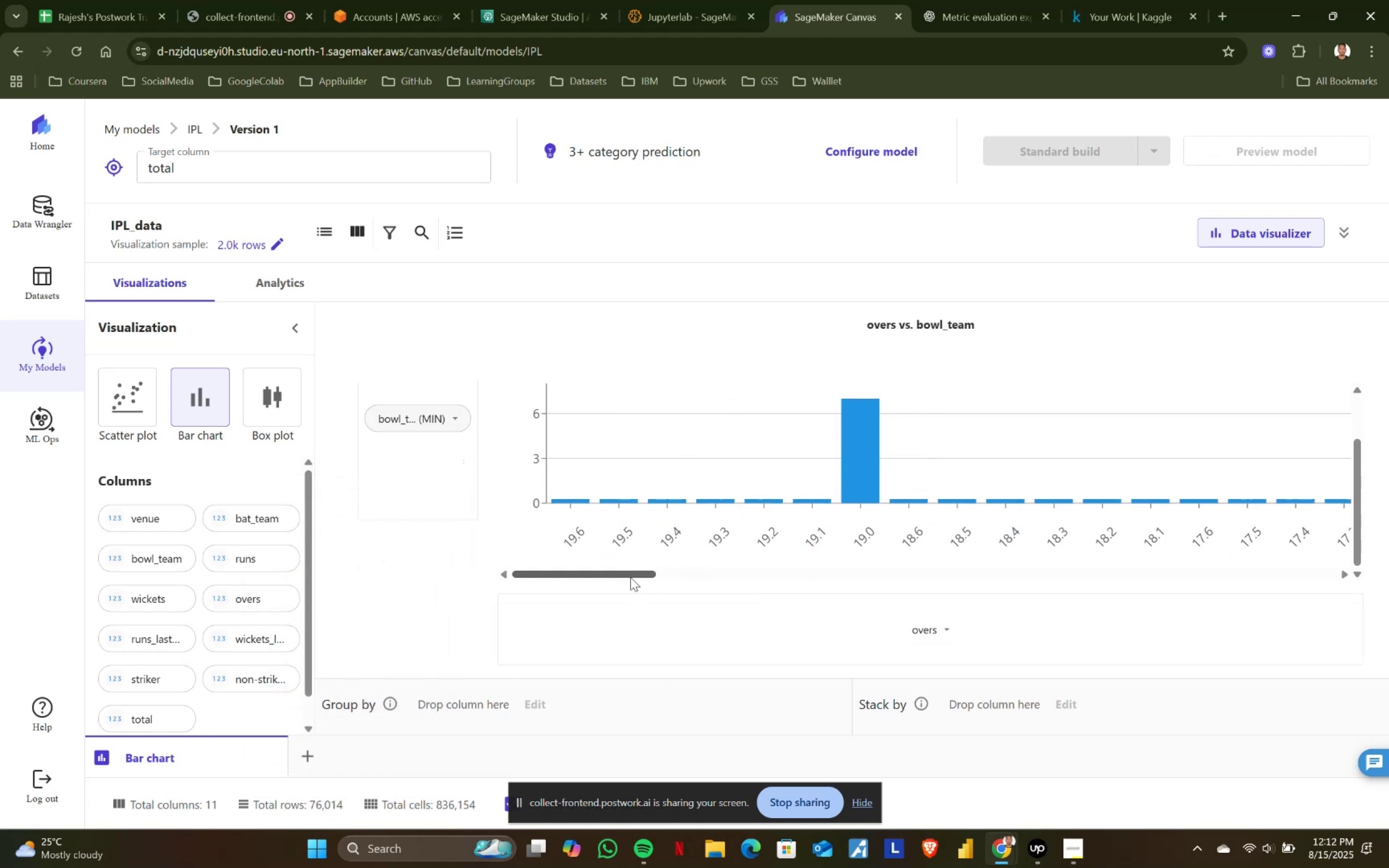 
left_click_drag(start_coordinate=[630, 577], to_coordinate=[534, 569])
 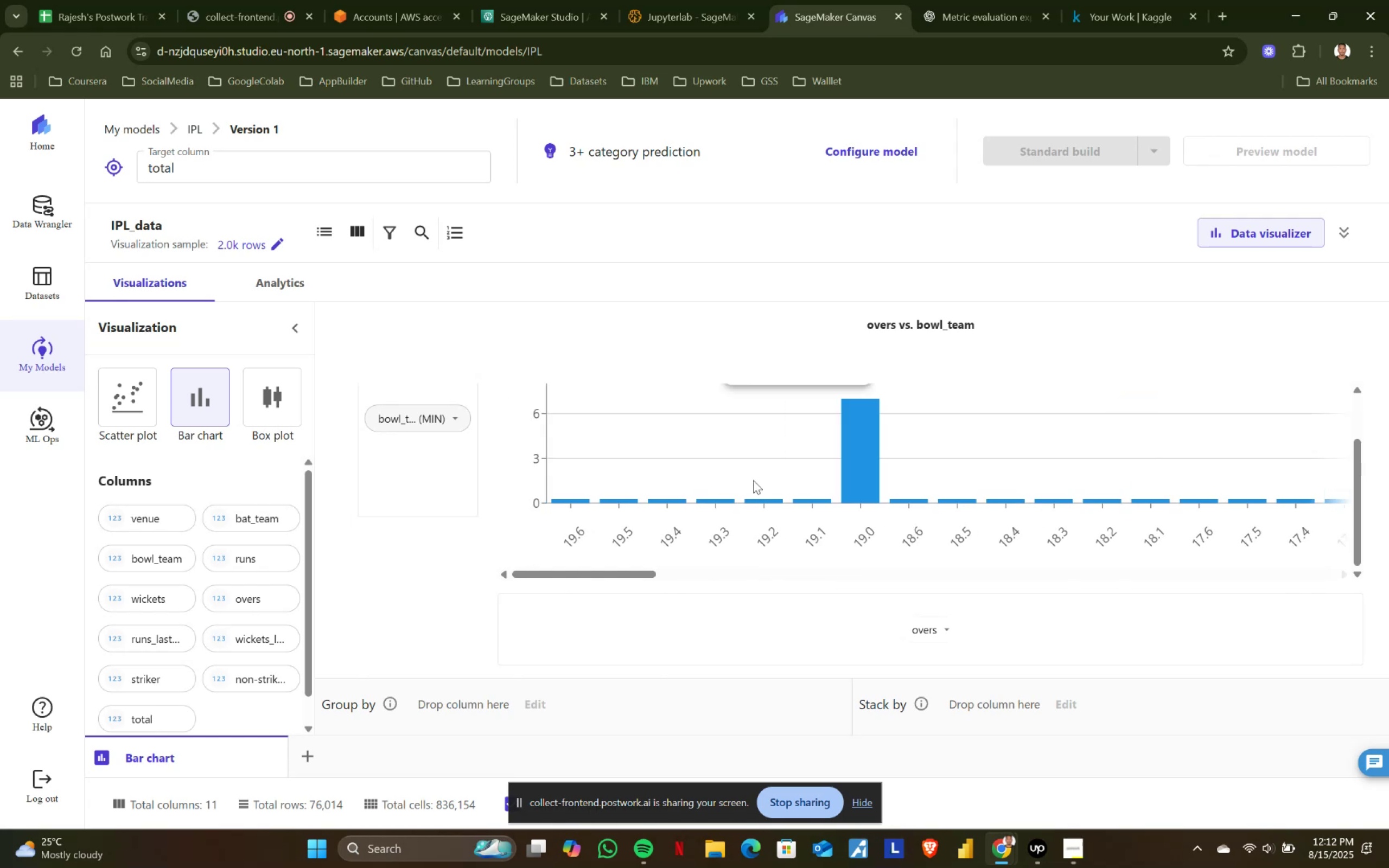 
scroll: coordinate [758, 478], scroll_direction: up, amount: 5.0
 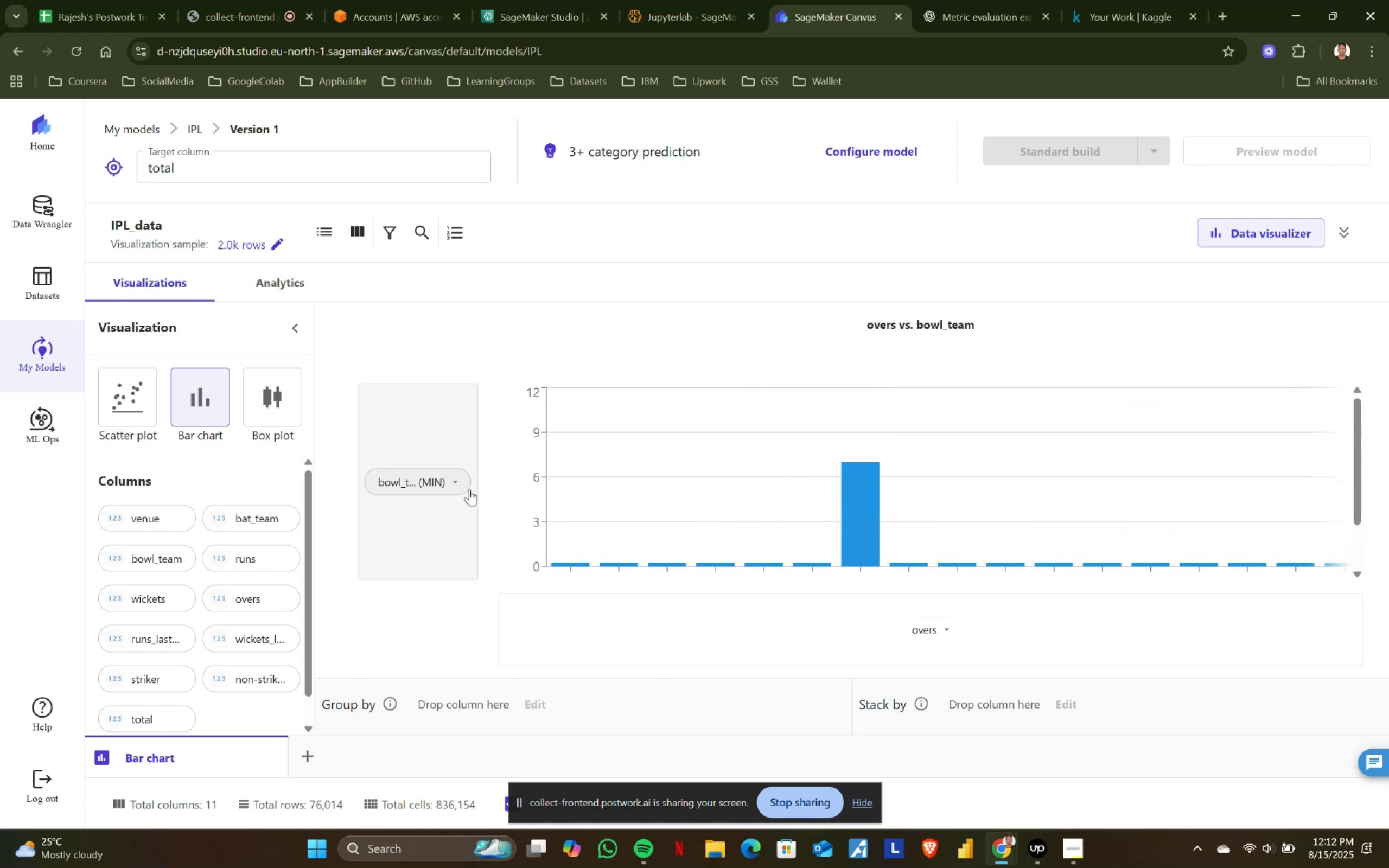 
left_click([453, 481])
 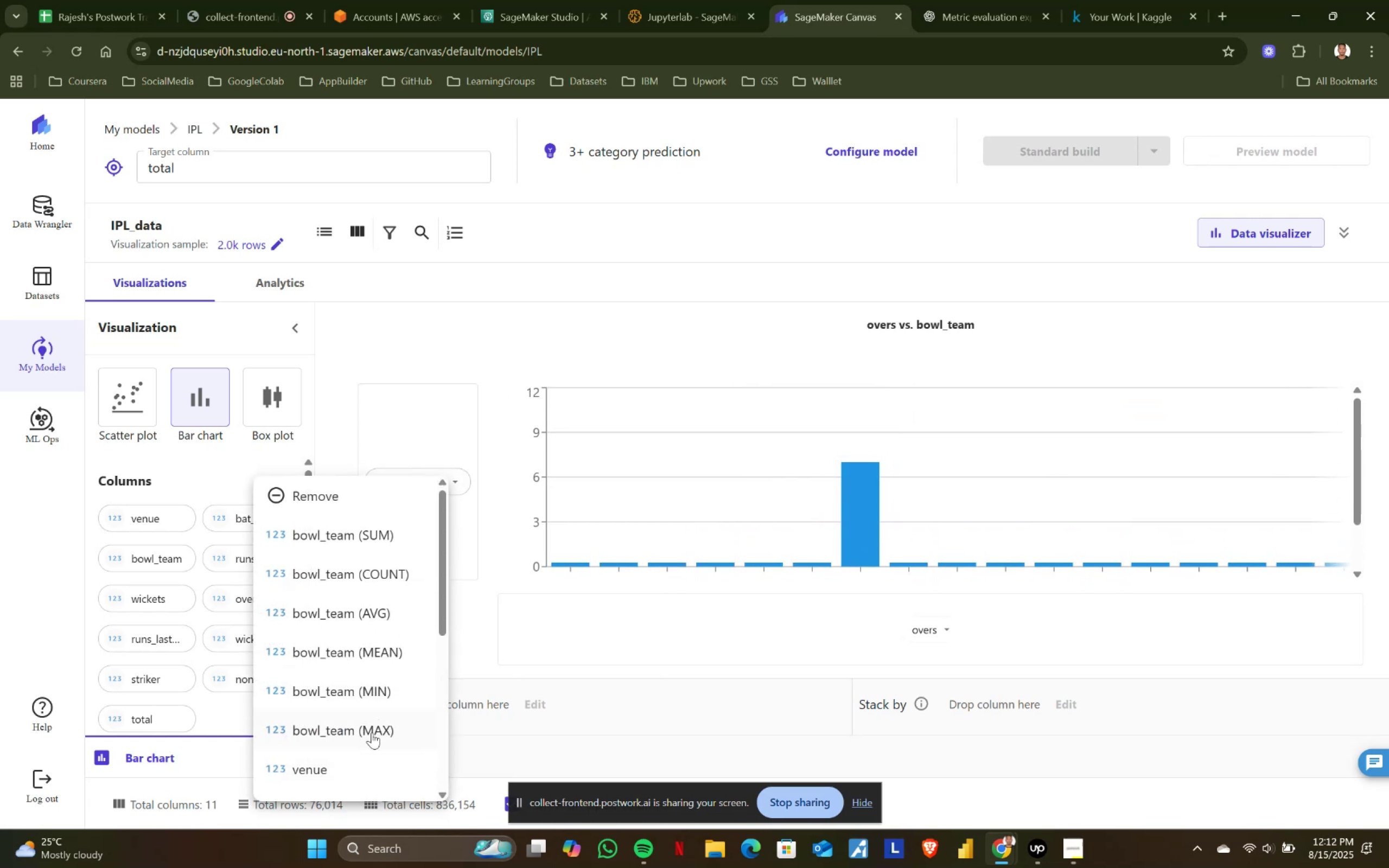 
left_click([371, 733])
 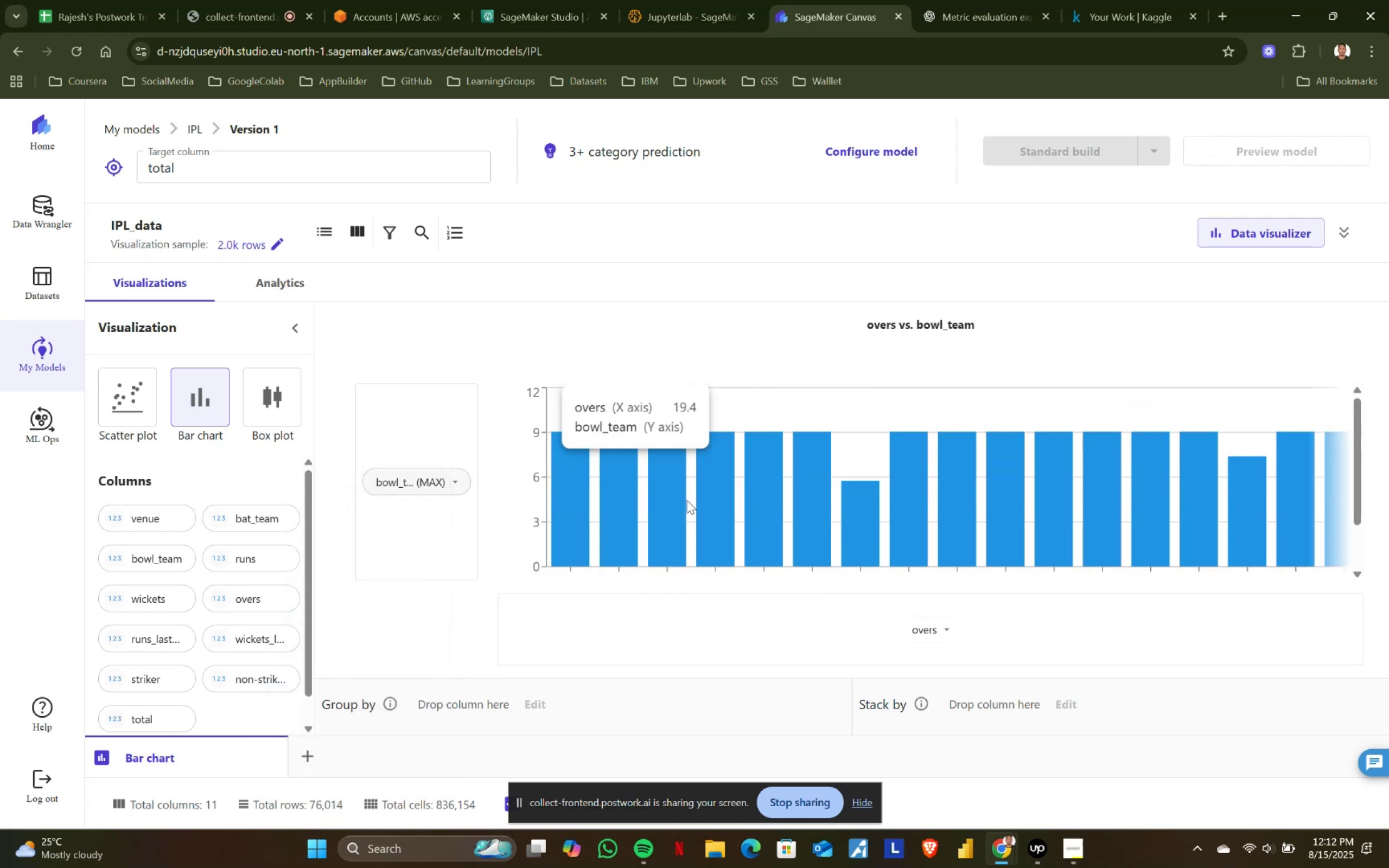 
scroll: coordinate [687, 500], scroll_direction: up, amount: 1.0
 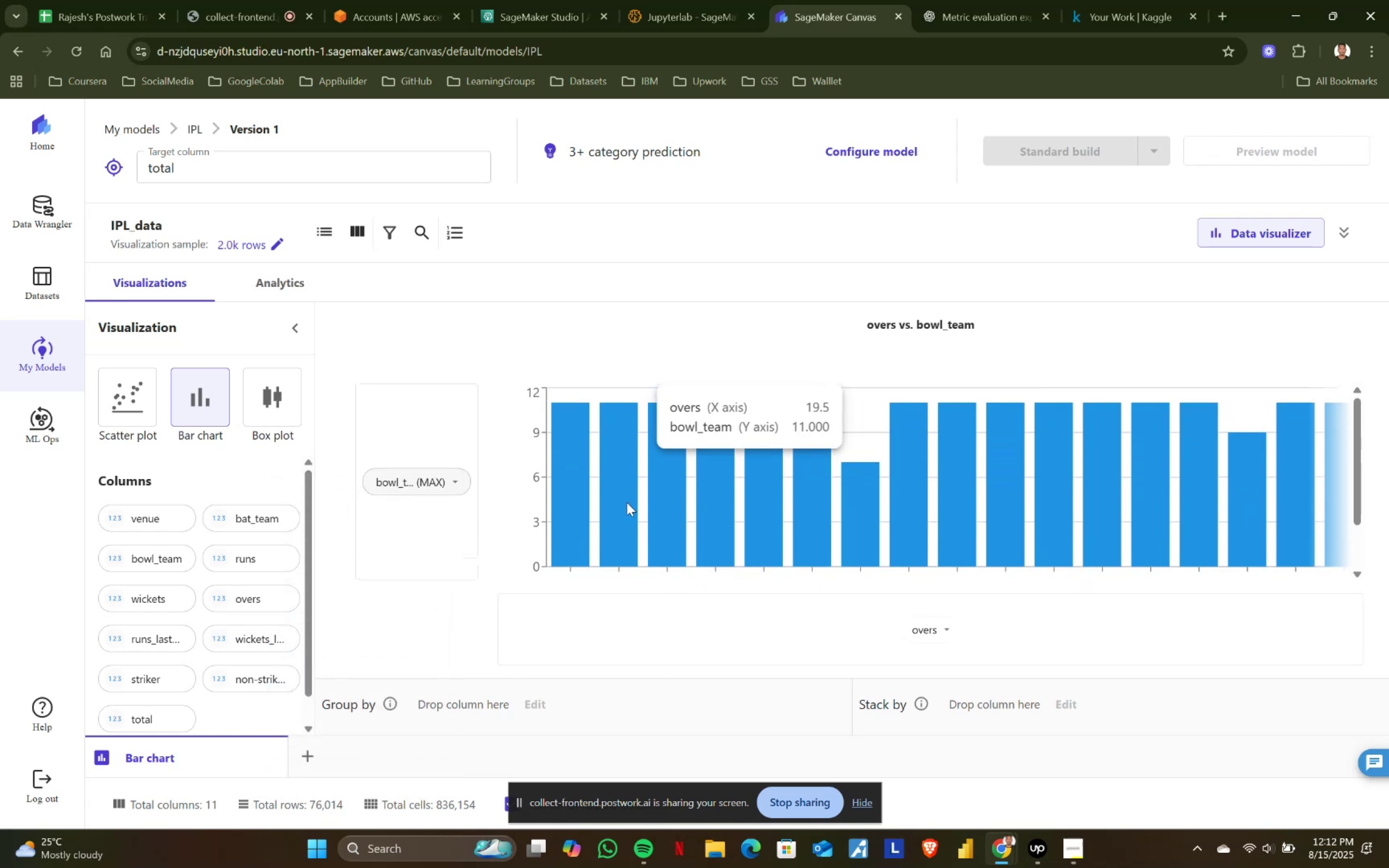 
scroll: coordinate [610, 496], scroll_direction: down, amount: 3.0
 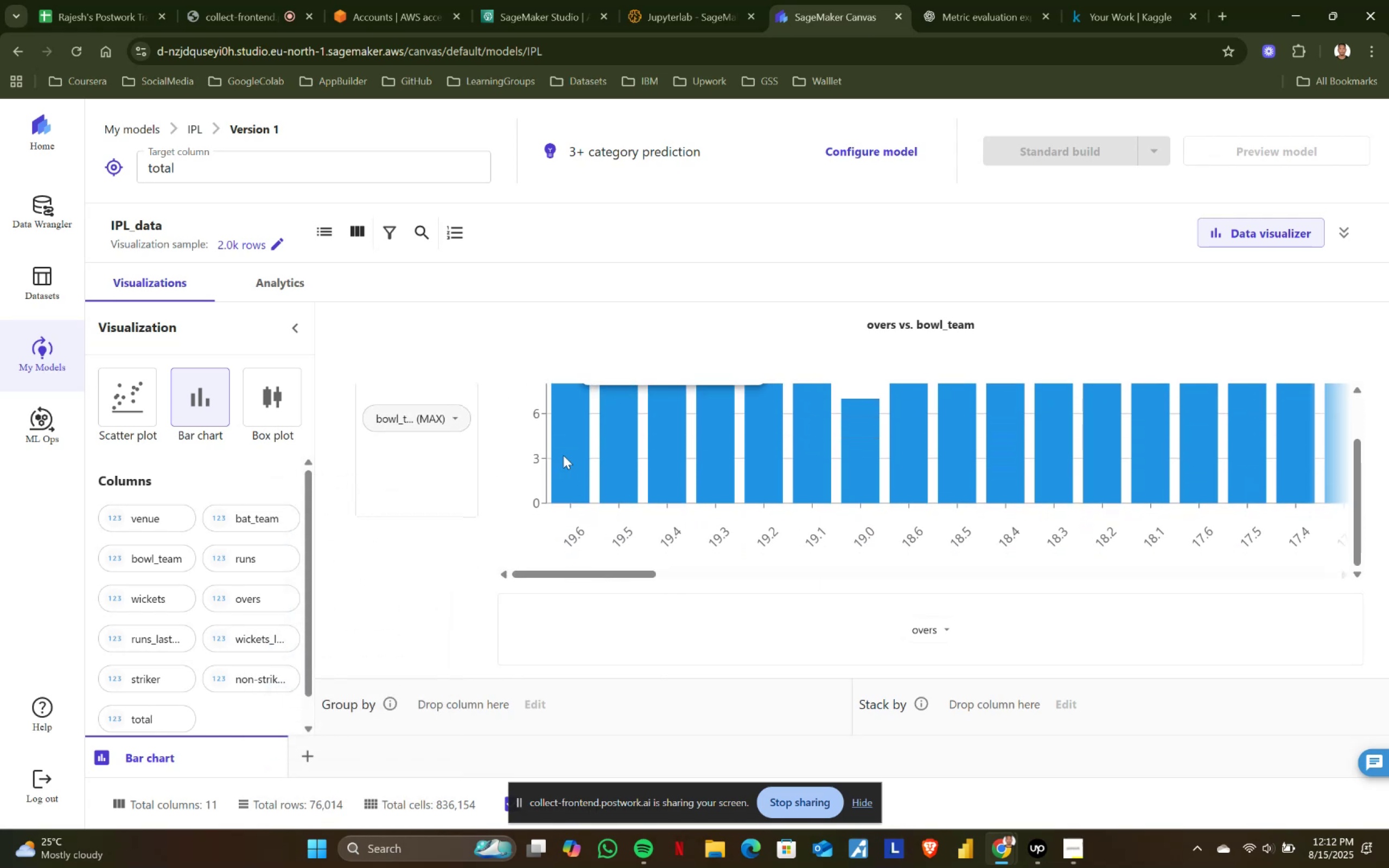 
scroll: coordinate [621, 469], scroll_direction: up, amount: 3.0
 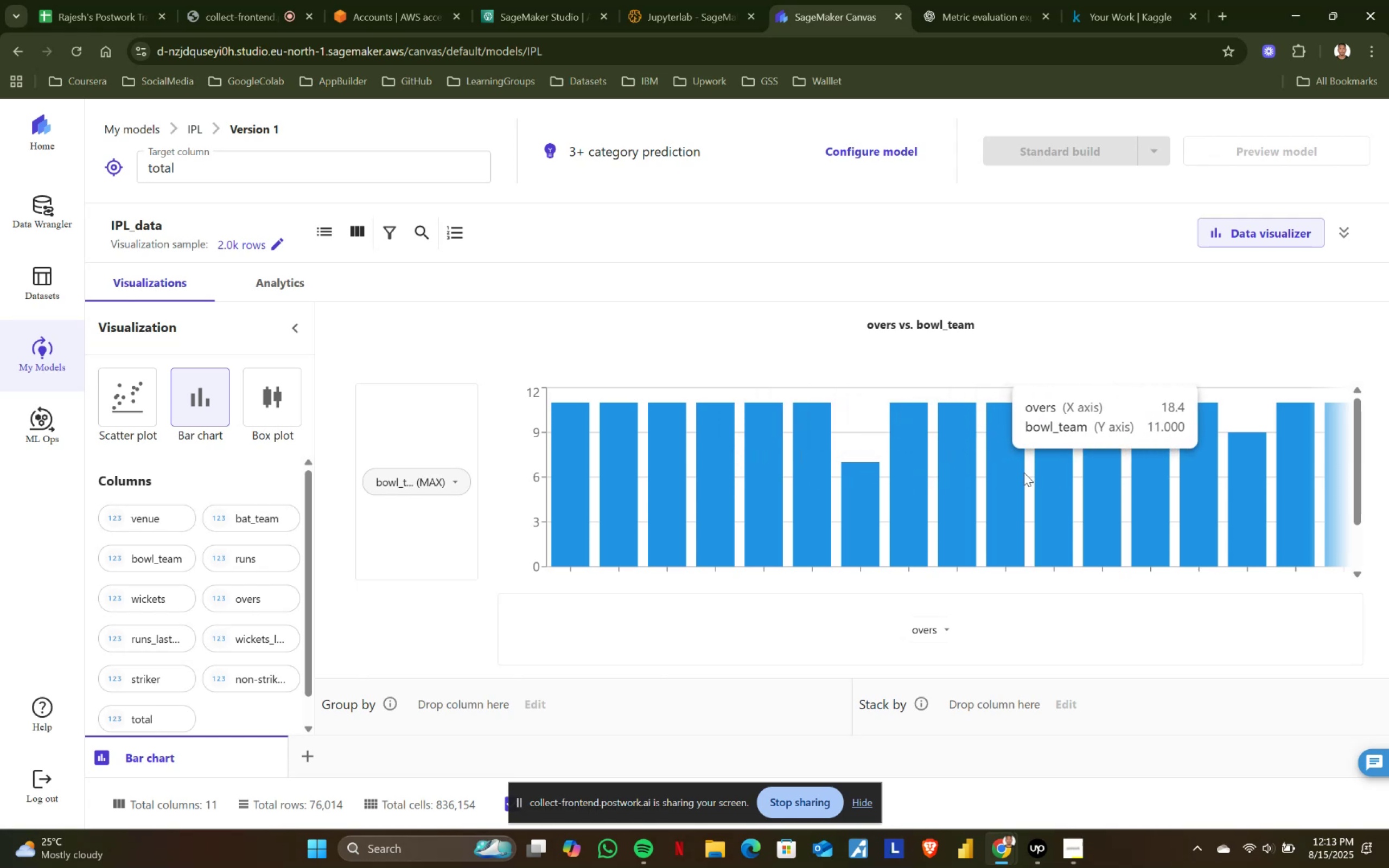 
wait(6.57)
 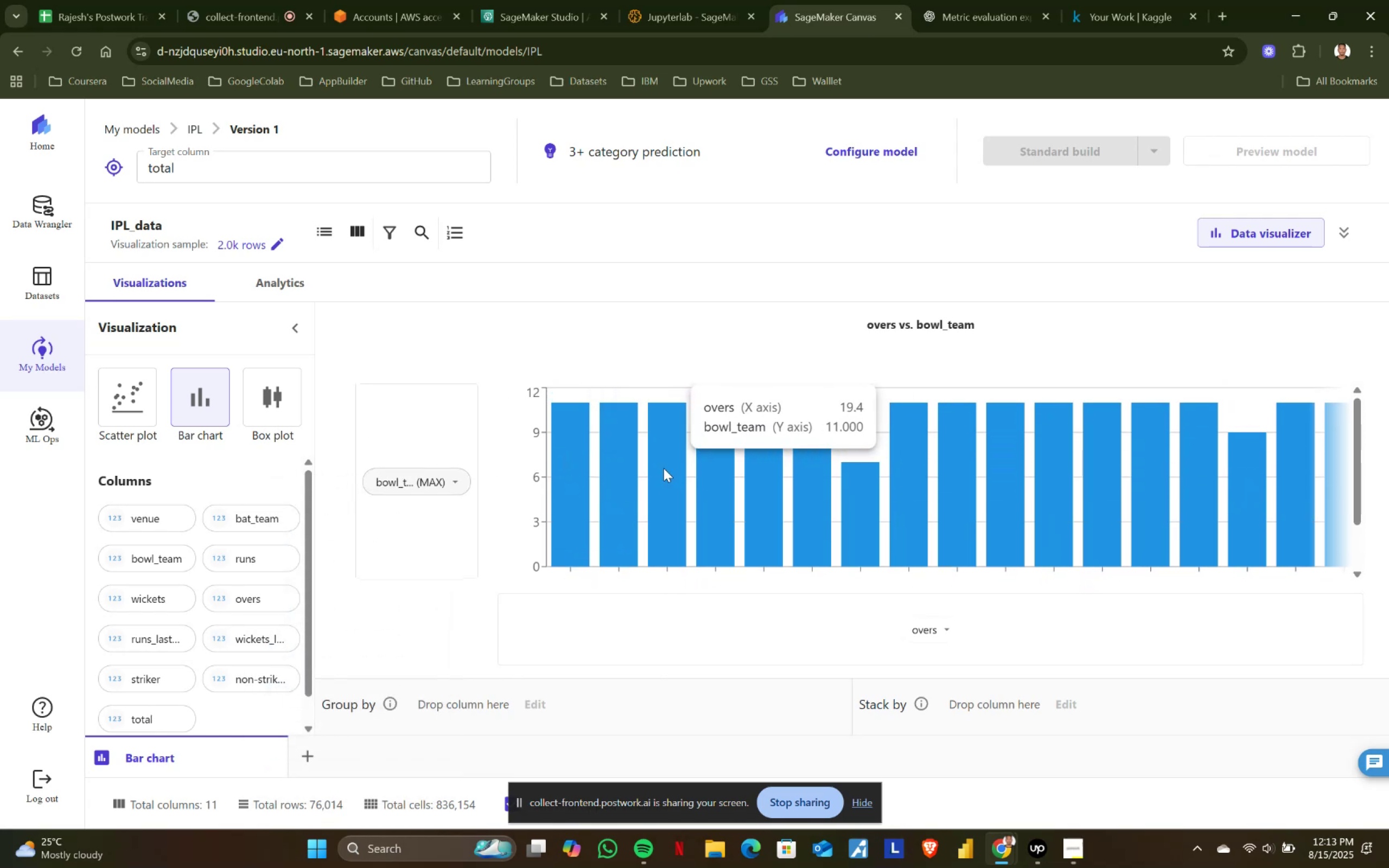 
scroll: coordinate [1252, 473], scroll_direction: down, amount: 1.0
 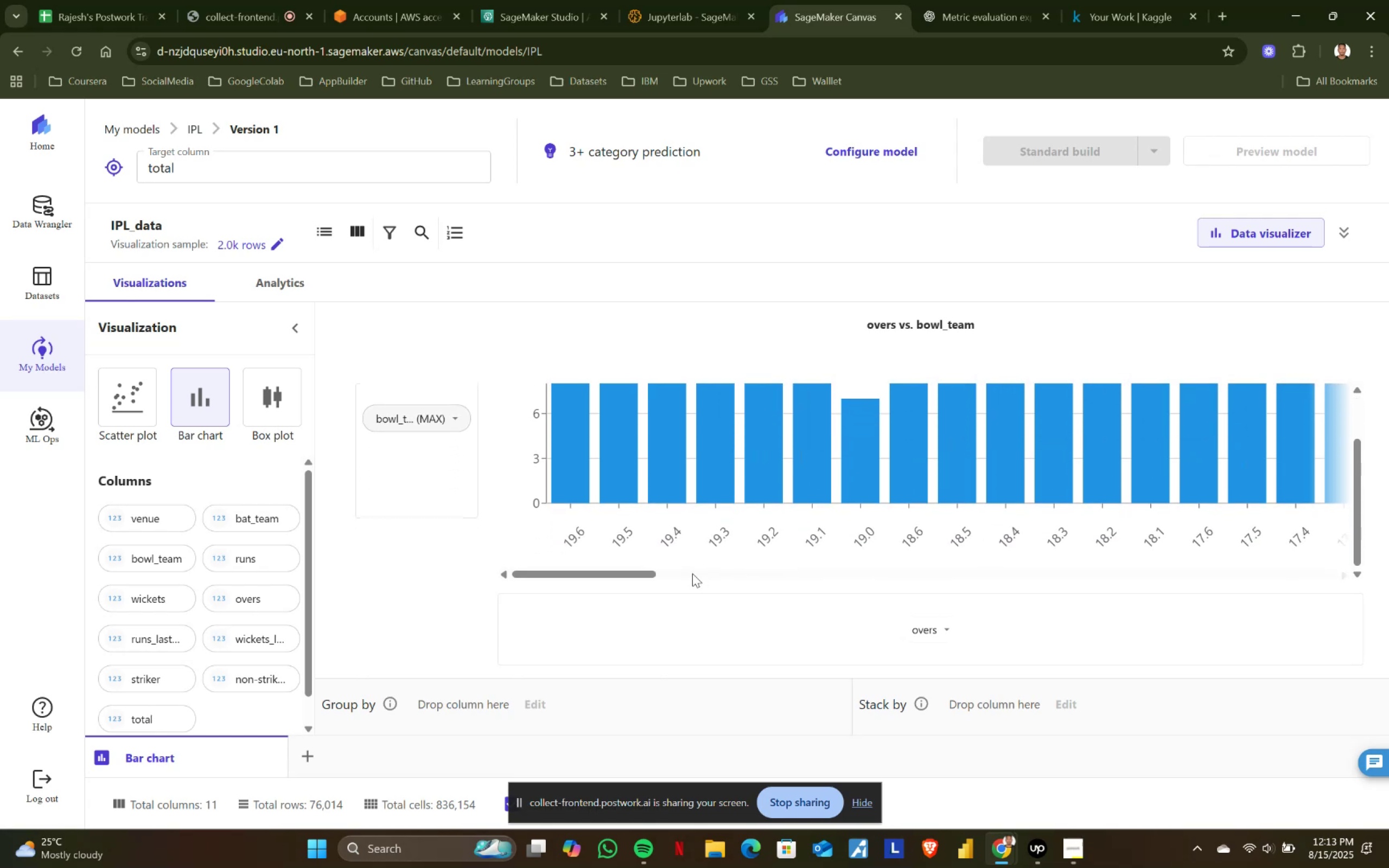 
left_click_drag(start_coordinate=[632, 573], to_coordinate=[1357, 559])
 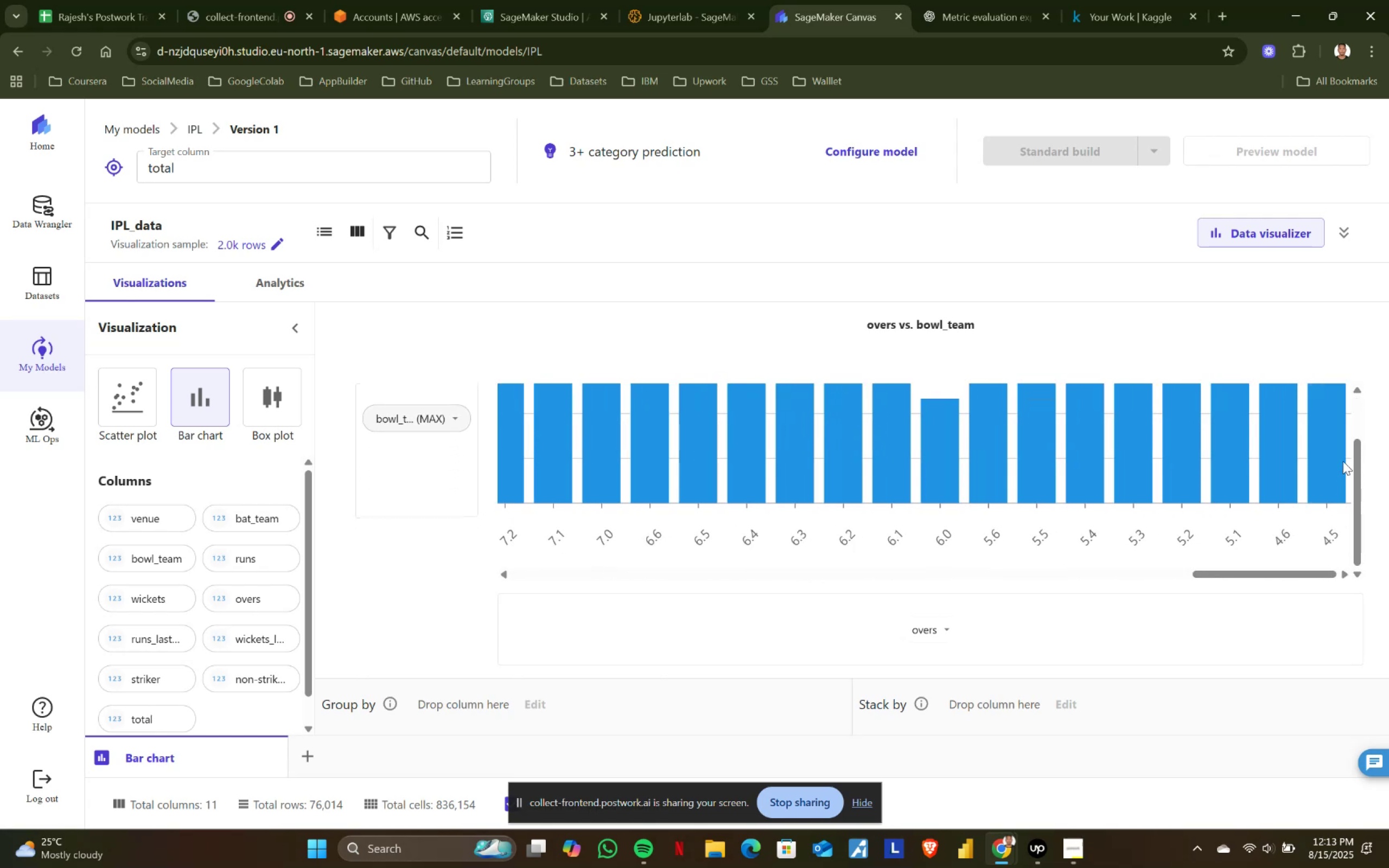 
scroll: coordinate [1328, 422], scroll_direction: up, amount: 6.0
 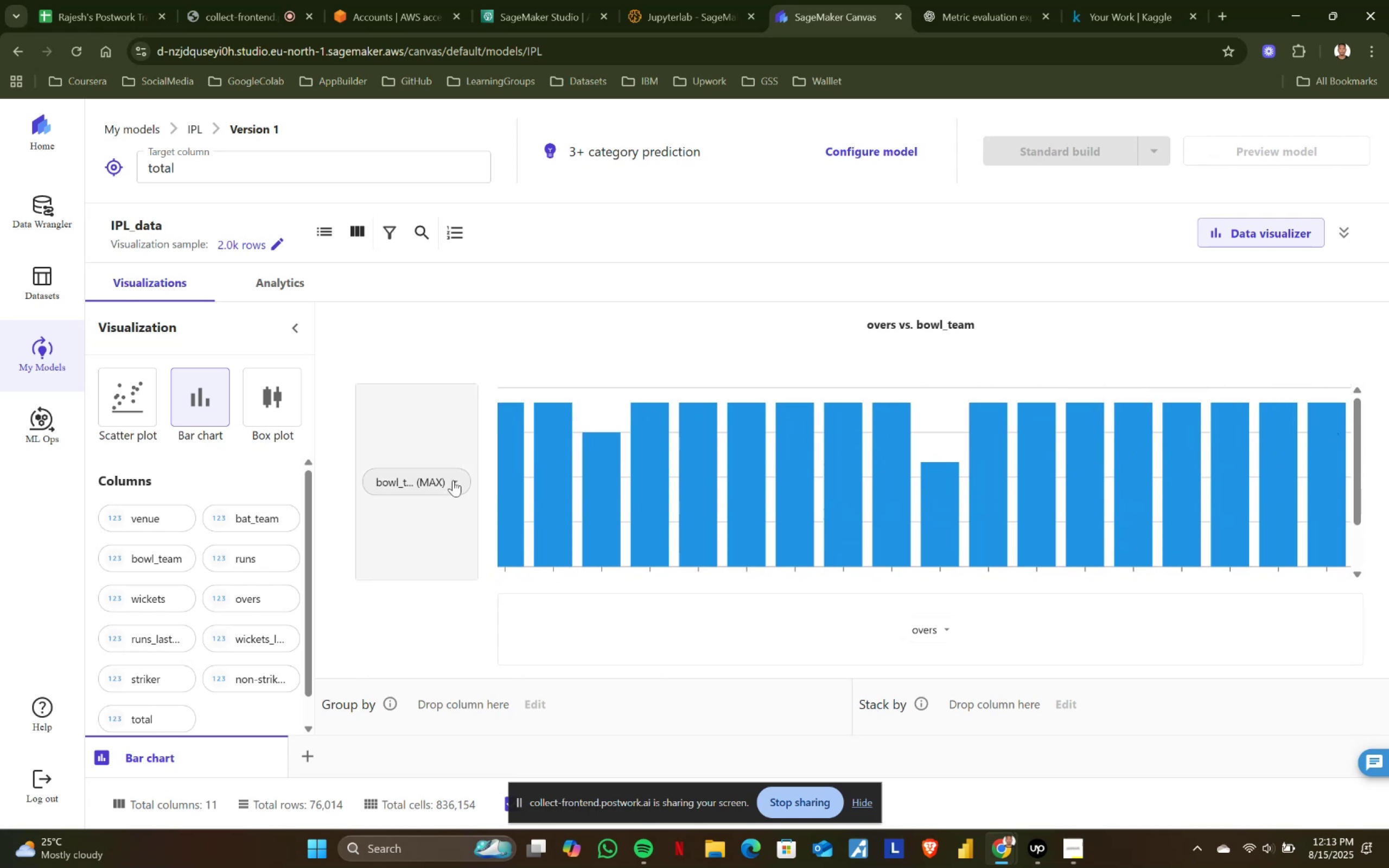 
left_click([453, 480])
 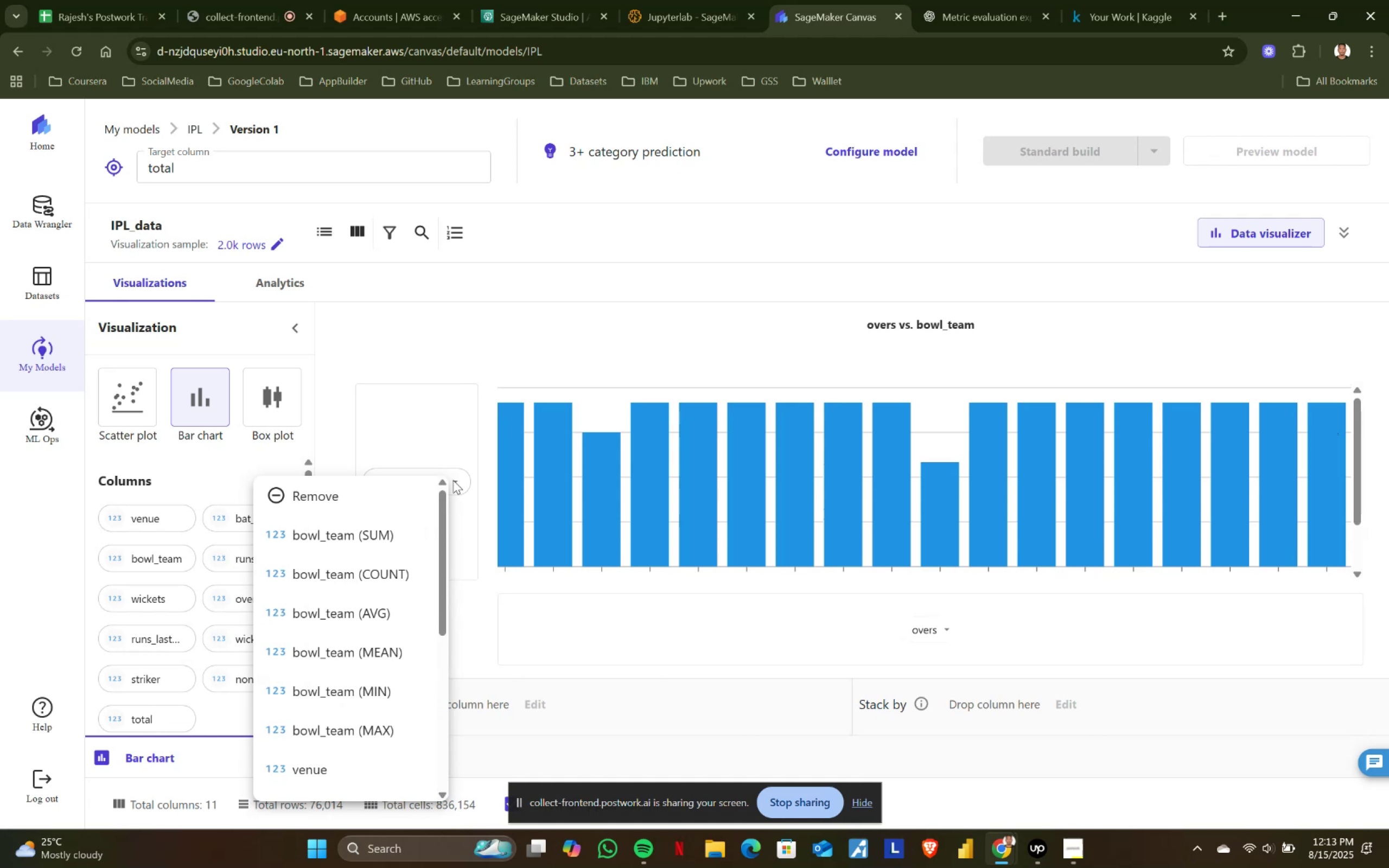 
left_click([453, 480])
 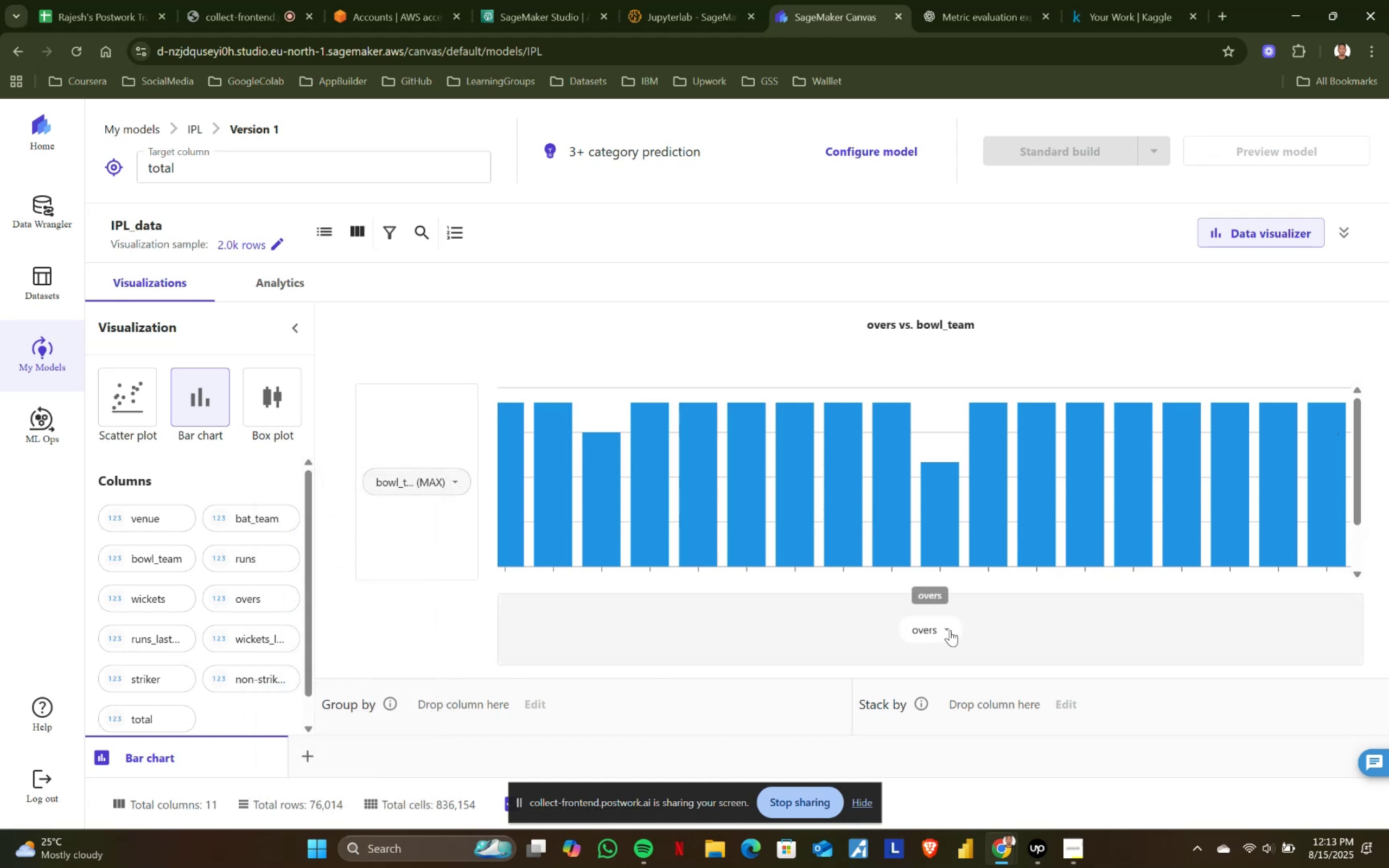 
left_click([950, 630])
 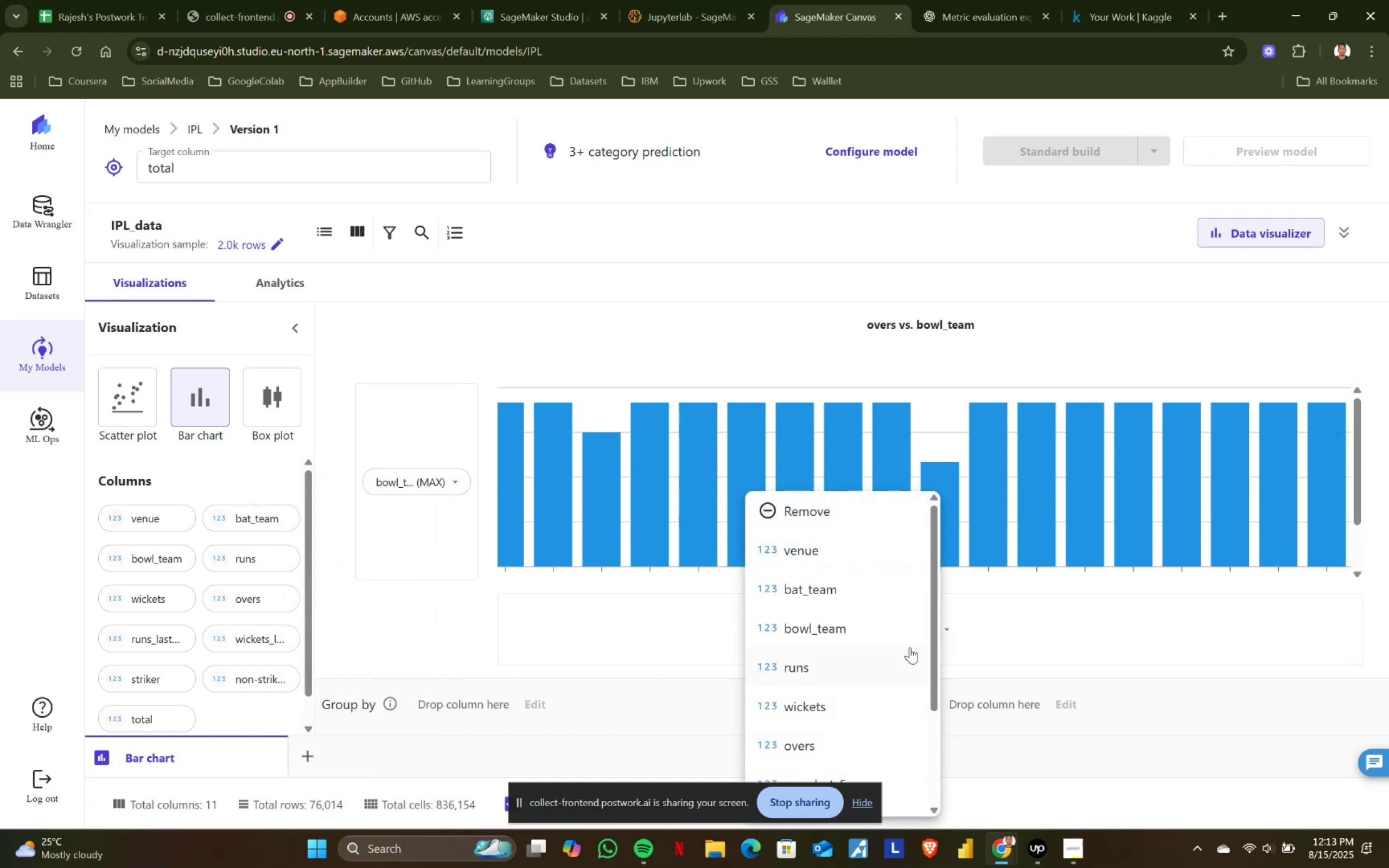 
scroll: coordinate [910, 647], scroll_direction: down, amount: 1.0
 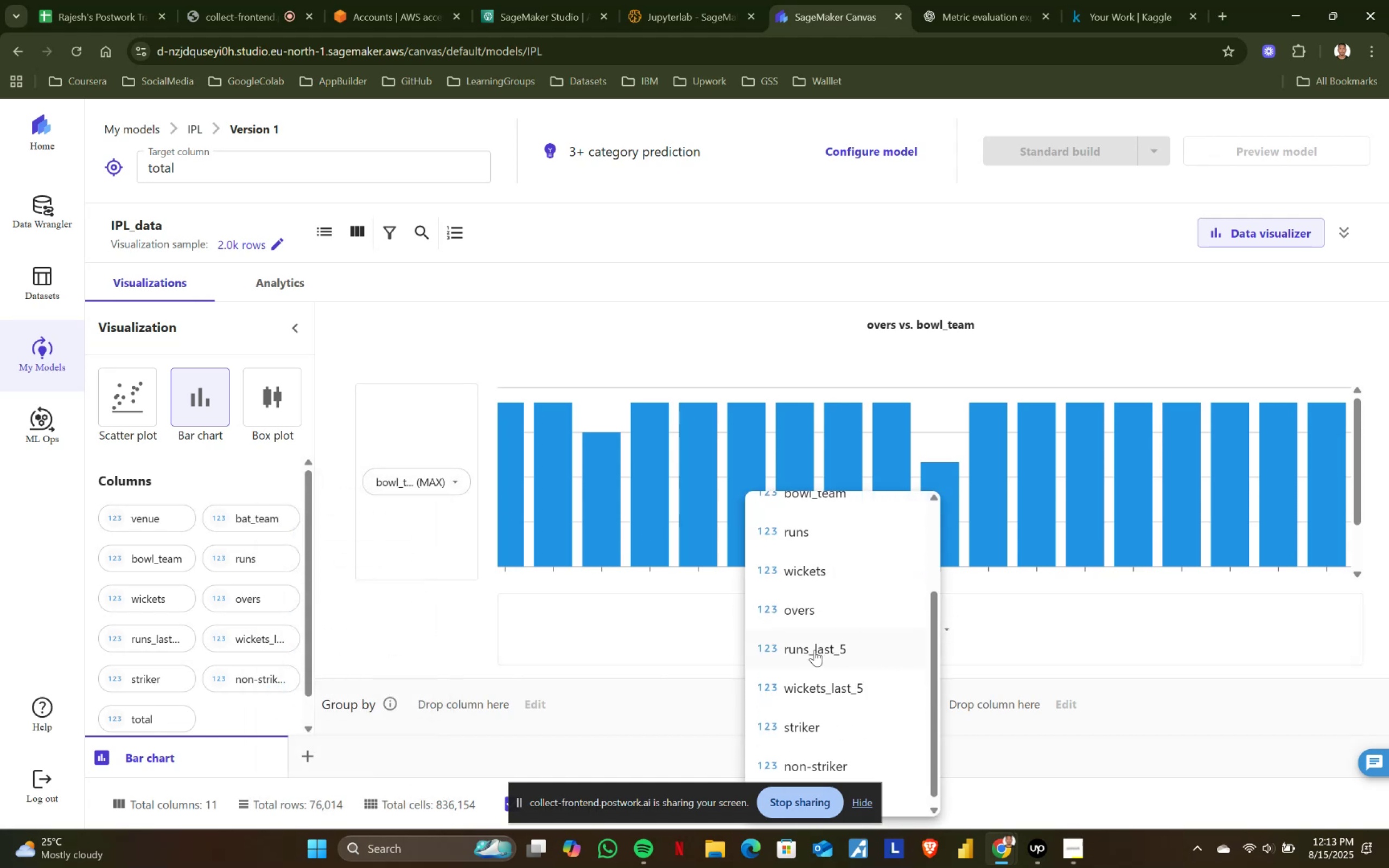 
left_click([810, 652])
 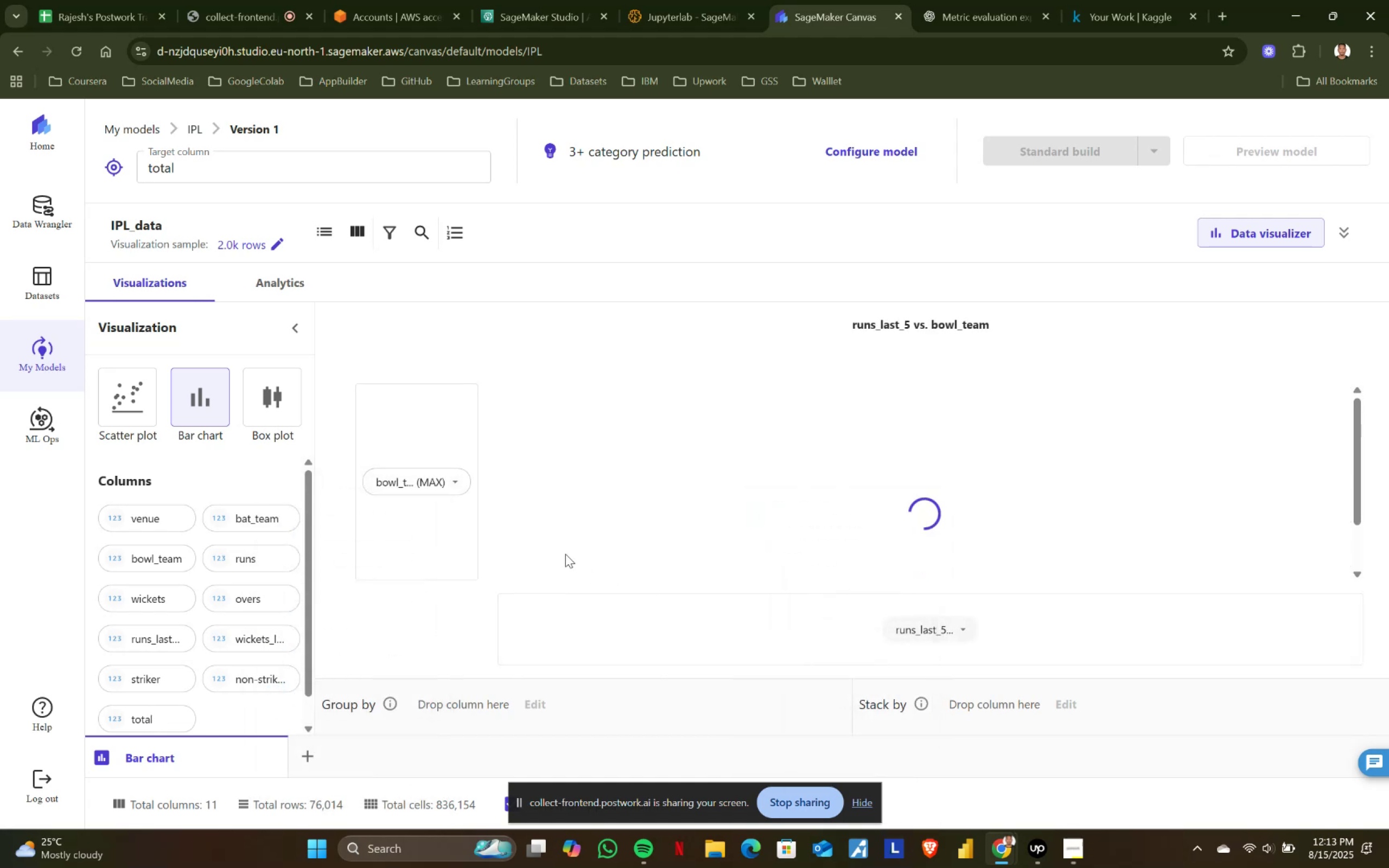 
scroll: coordinate [565, 554], scroll_direction: up, amount: 1.0
 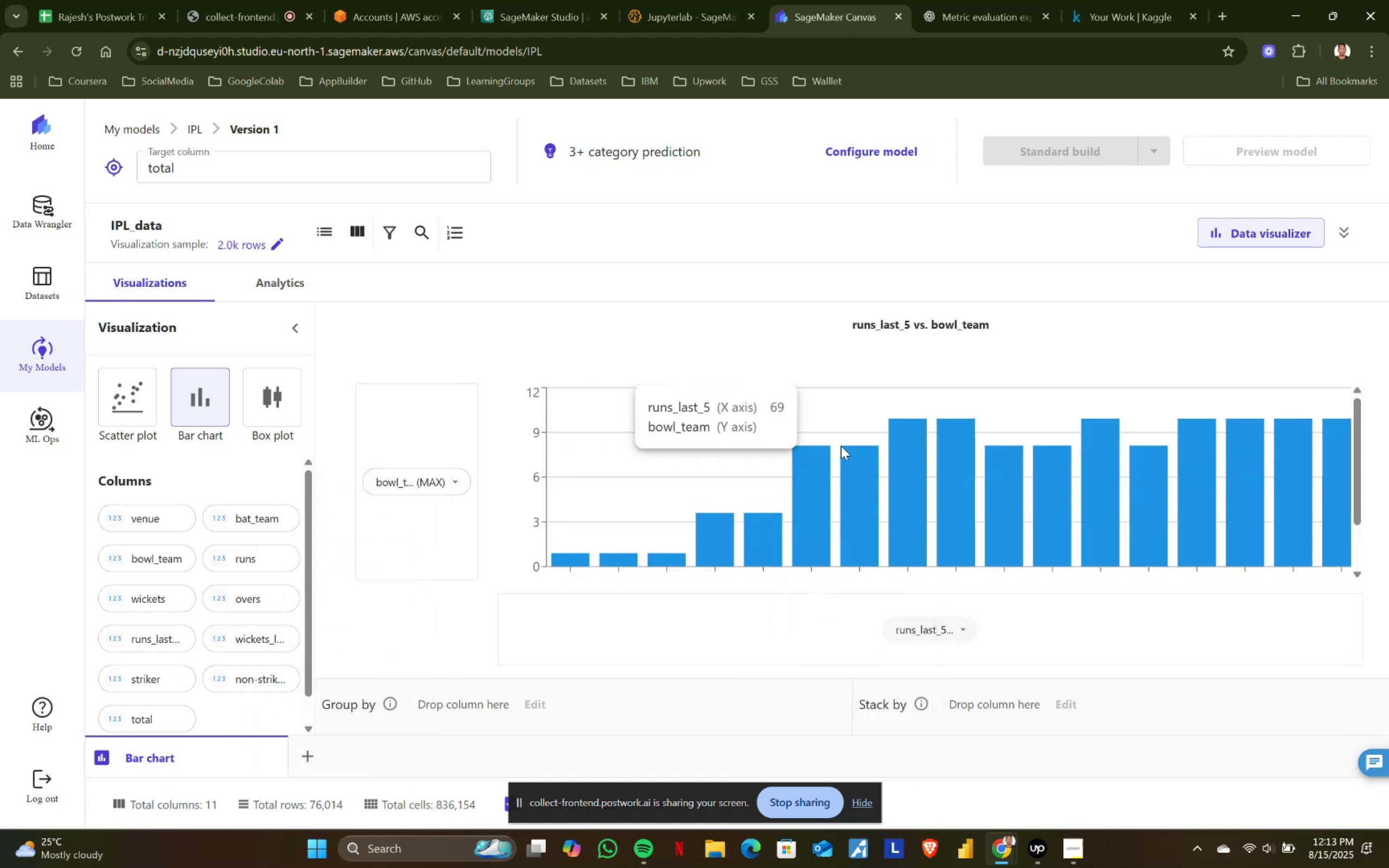 
scroll: coordinate [841, 446], scroll_direction: down, amount: 3.0
 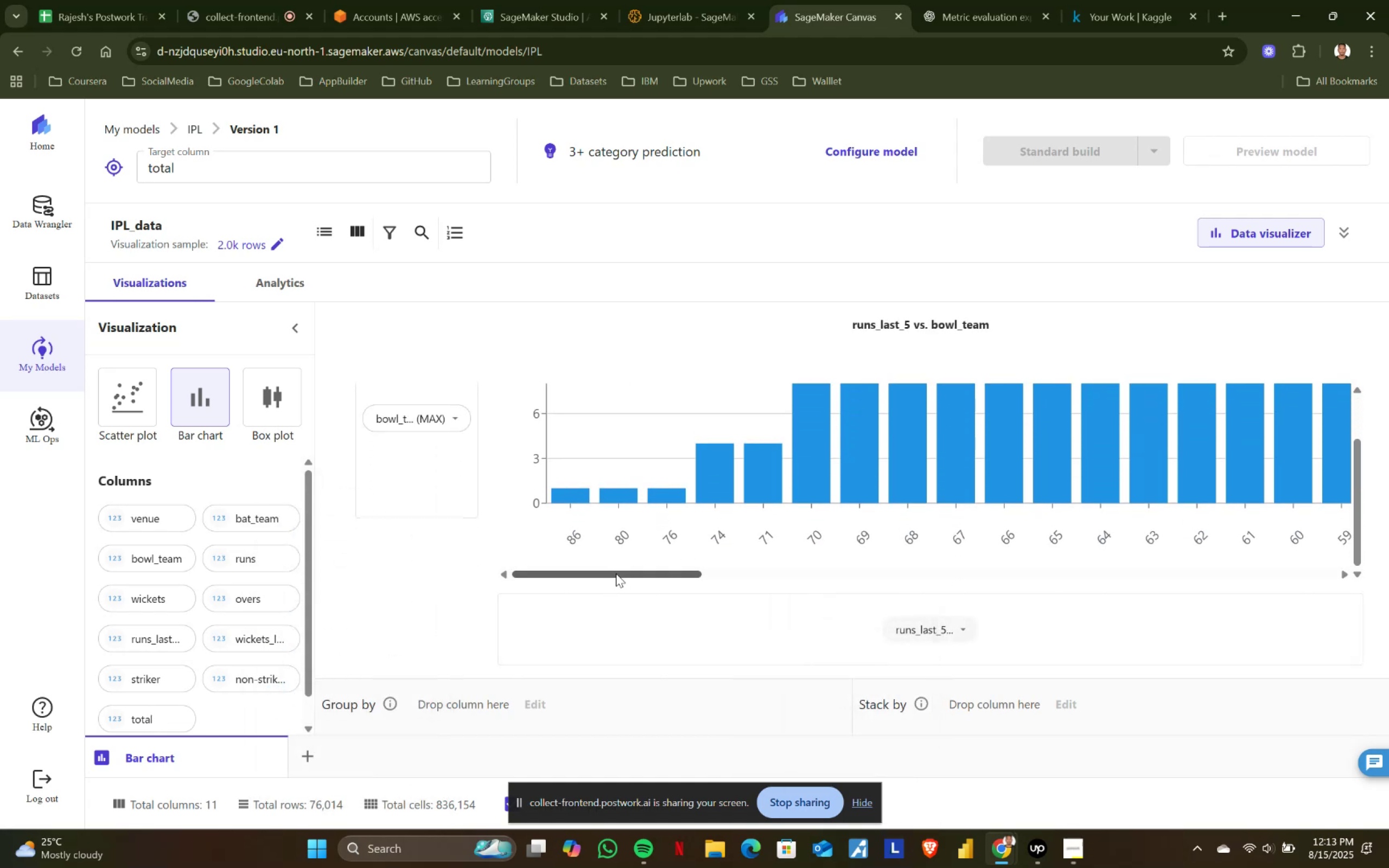 
left_click_drag(start_coordinate=[623, 569], to_coordinate=[639, 573])
 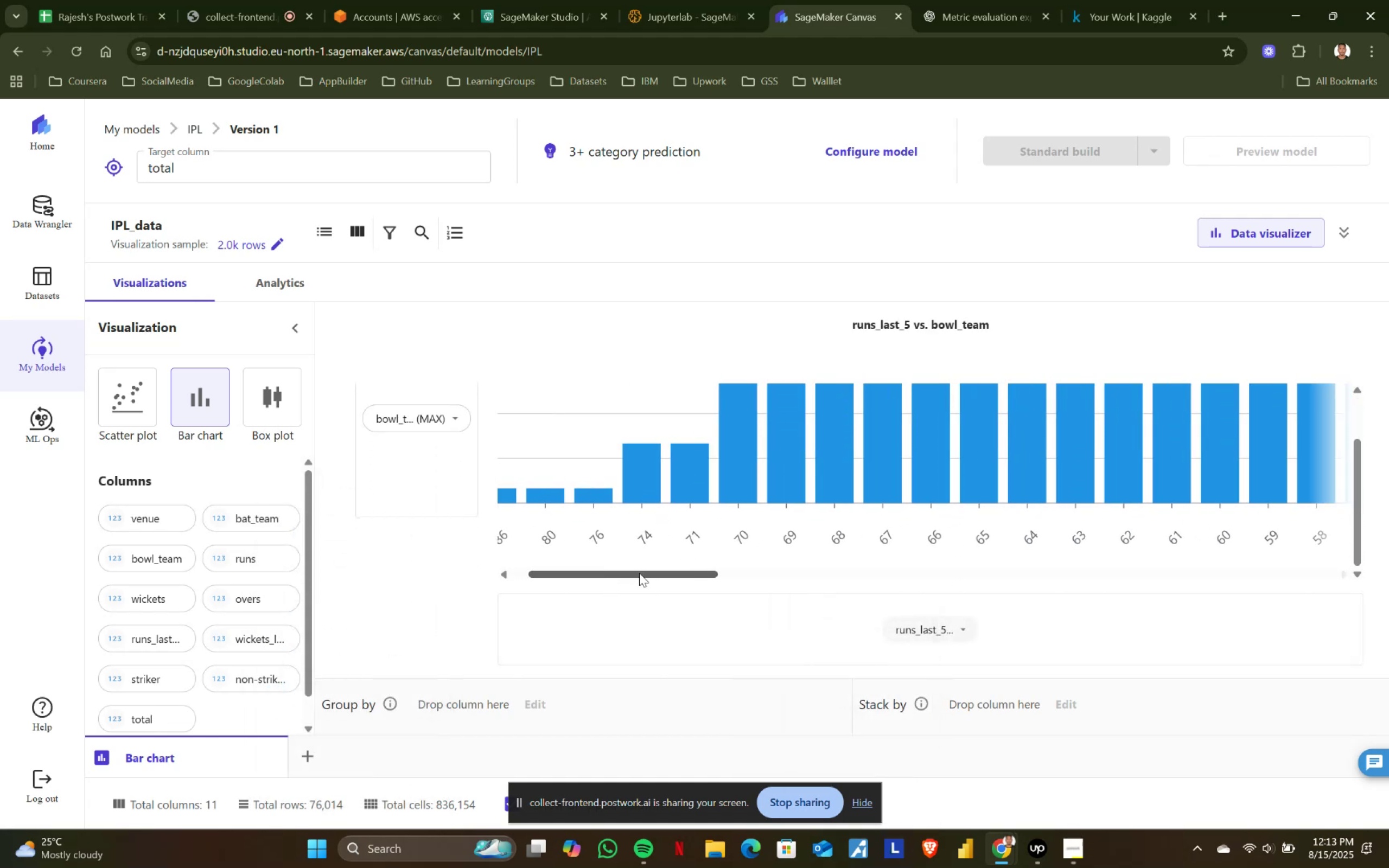 
left_click_drag(start_coordinate=[639, 573], to_coordinate=[1326, 566])
 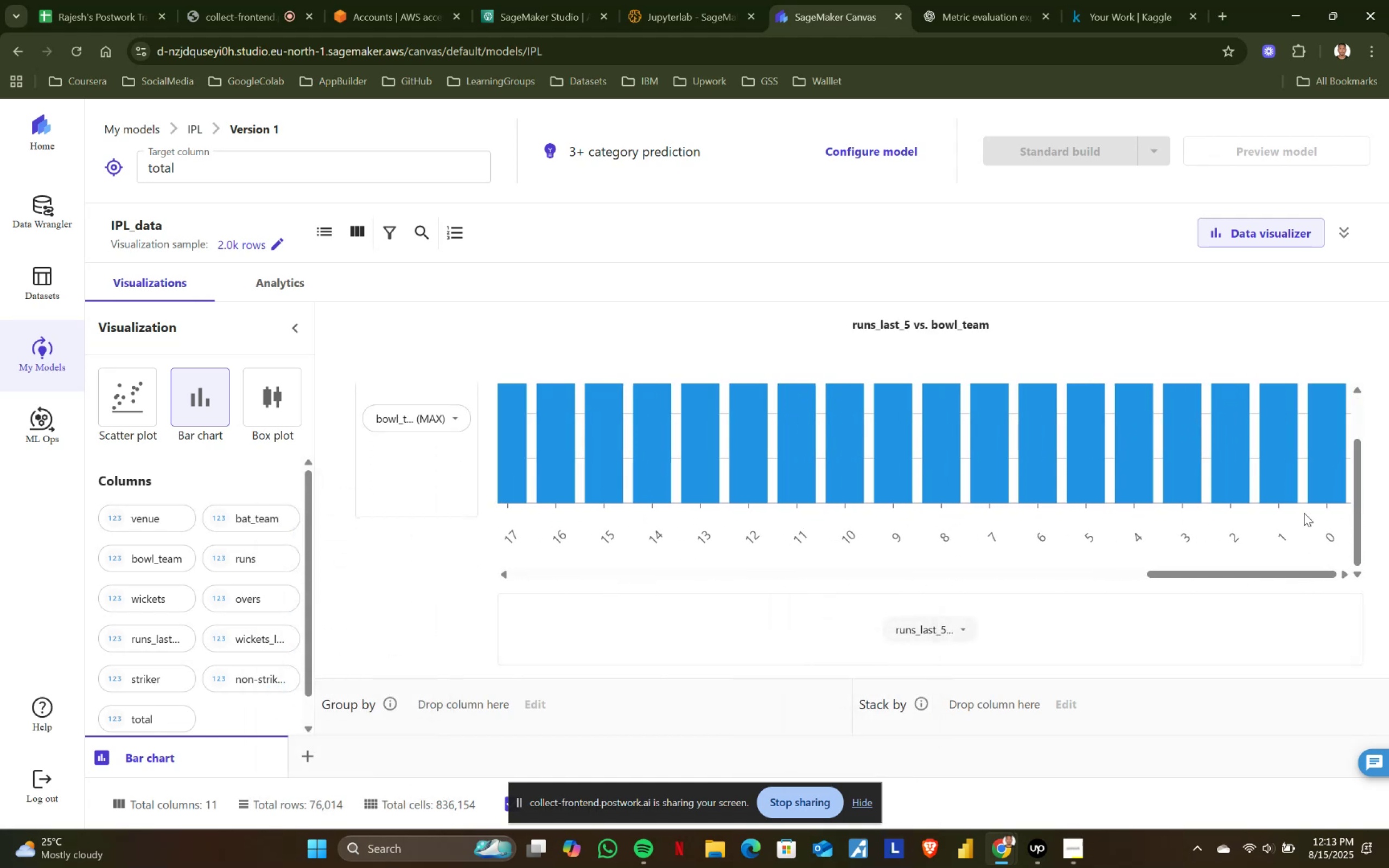 
scroll: coordinate [1337, 431], scroll_direction: up, amount: 4.0
 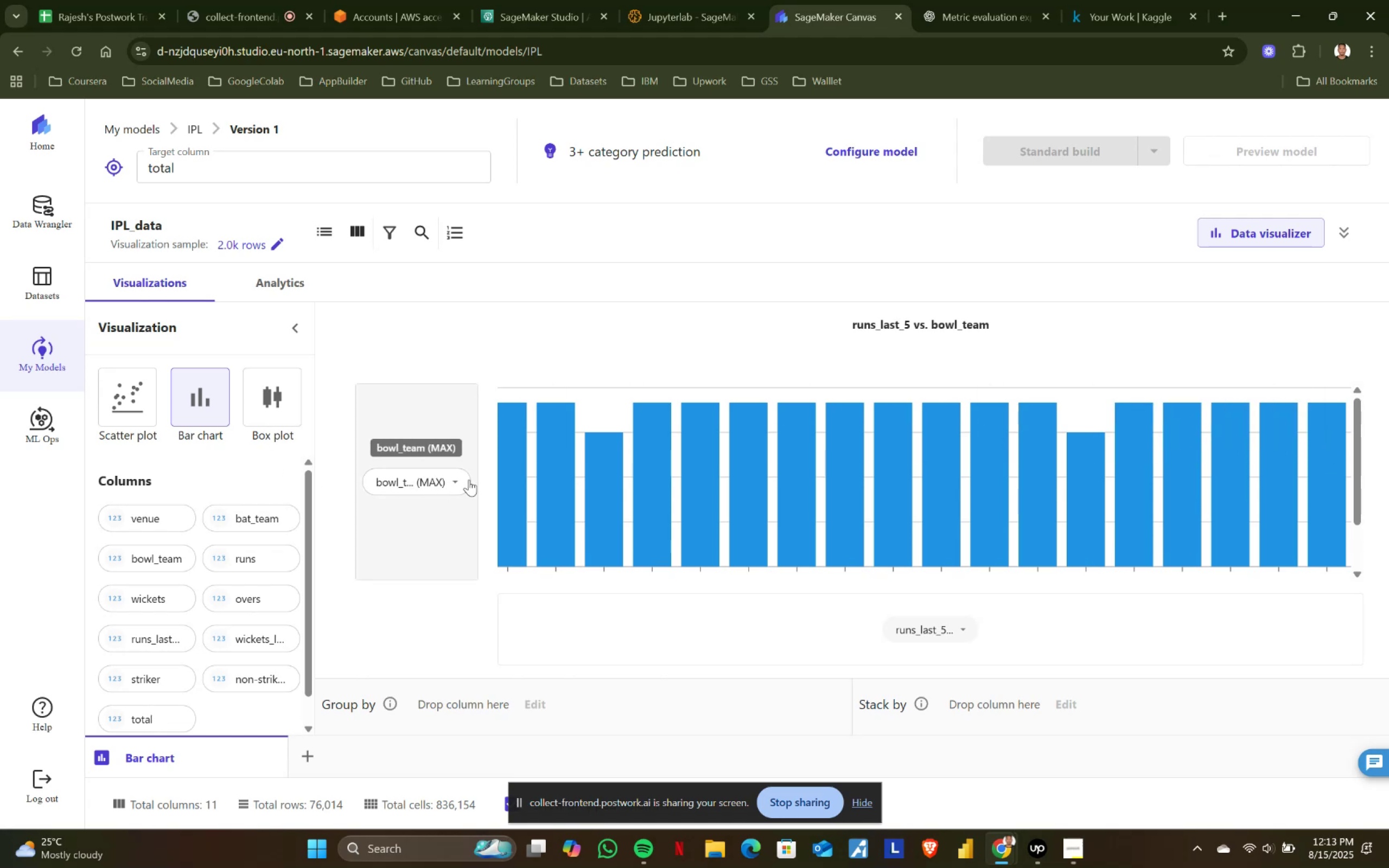 
left_click([450, 481])
 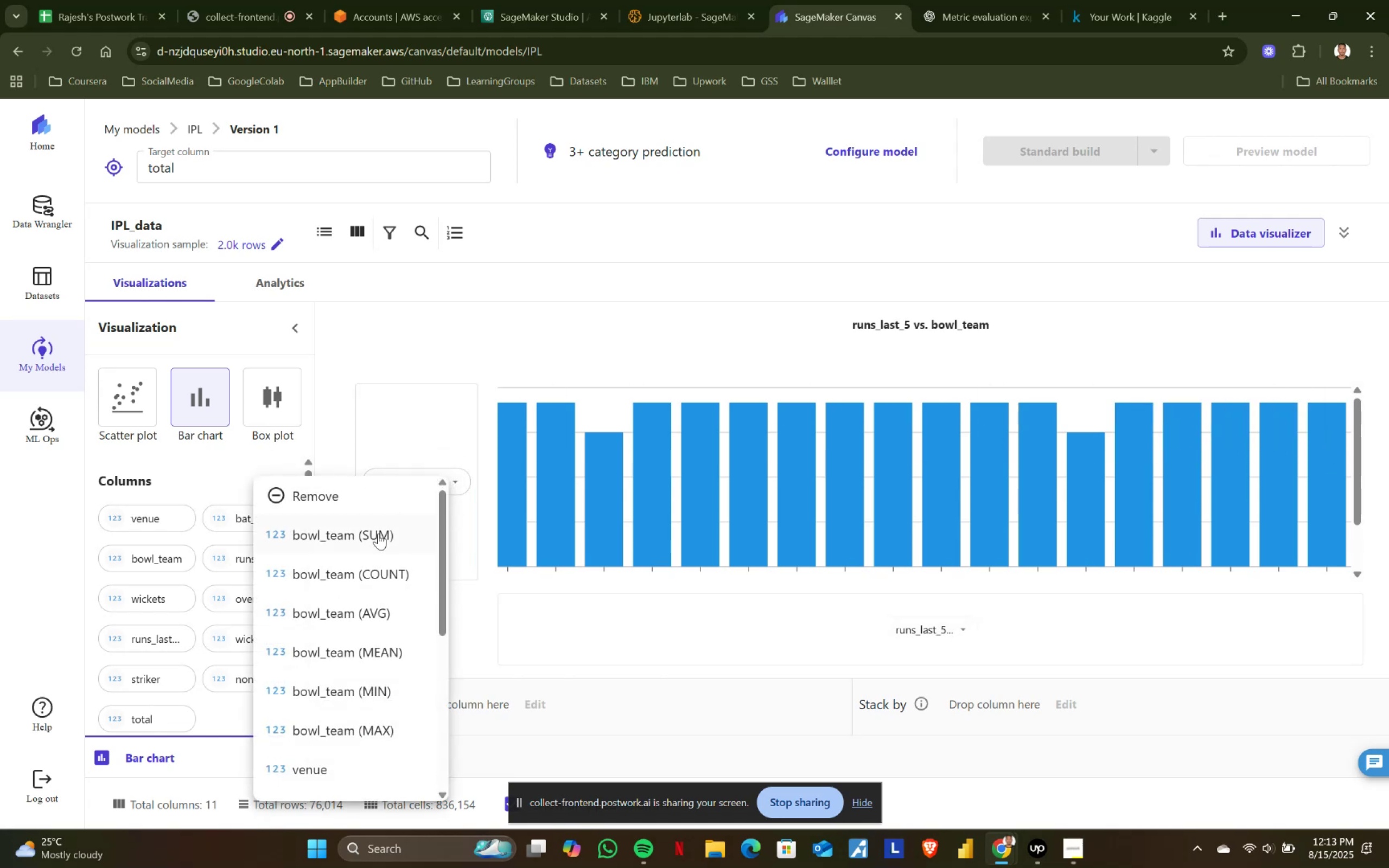 
left_click([378, 533])
 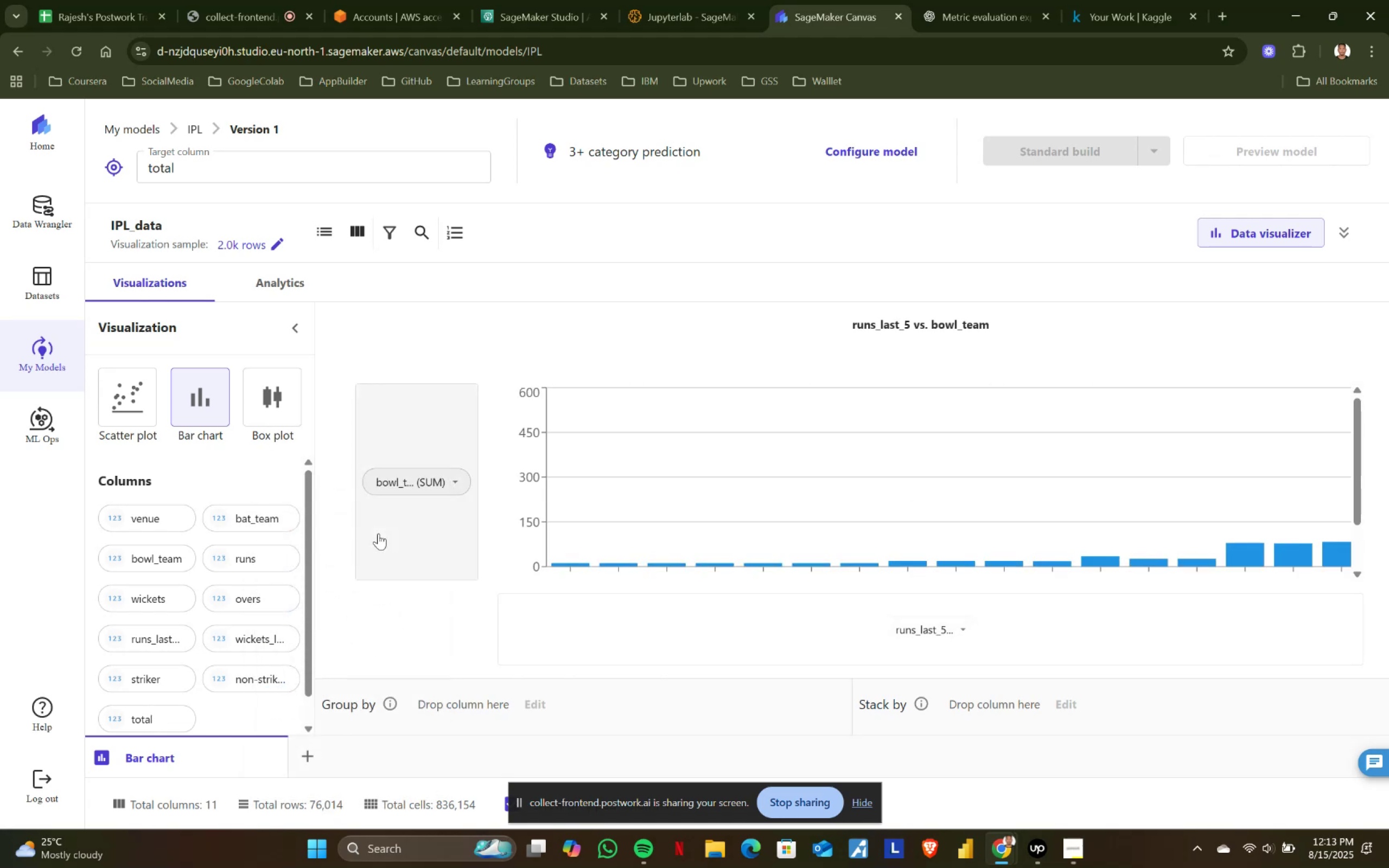 
scroll: coordinate [378, 533], scroll_direction: none, amount: 0.0
 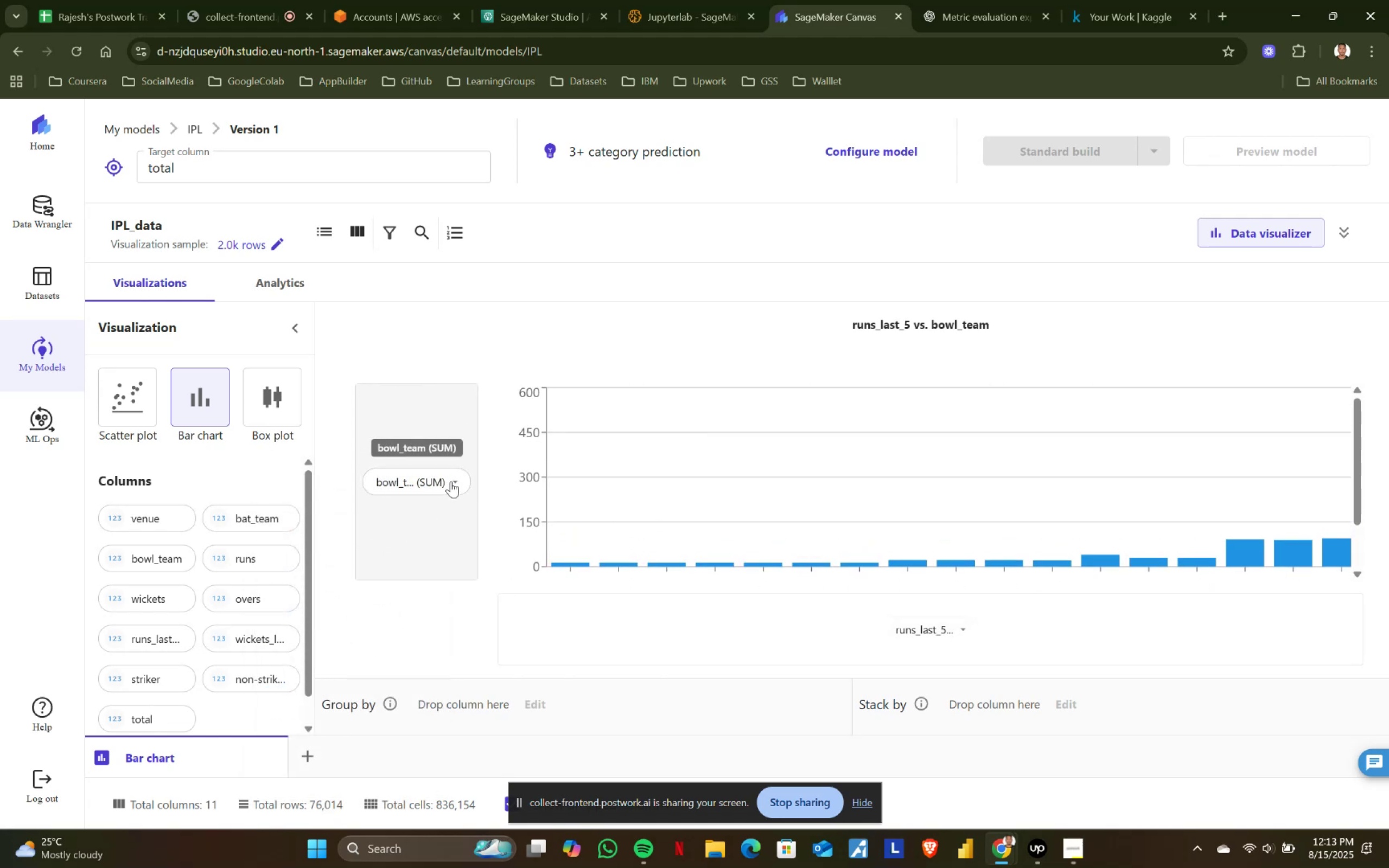 
left_click([452, 481])
 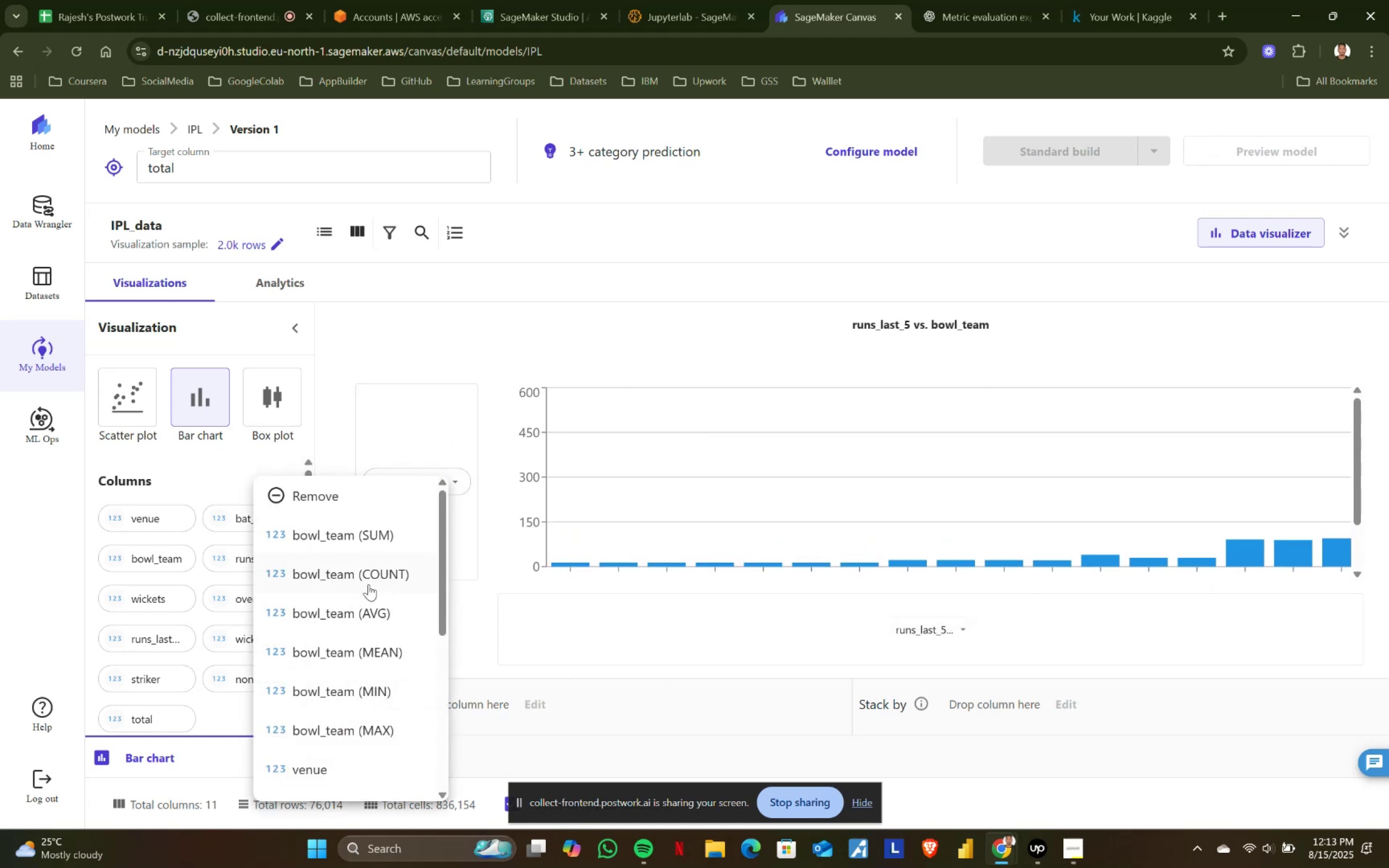 
left_click([373, 575])
 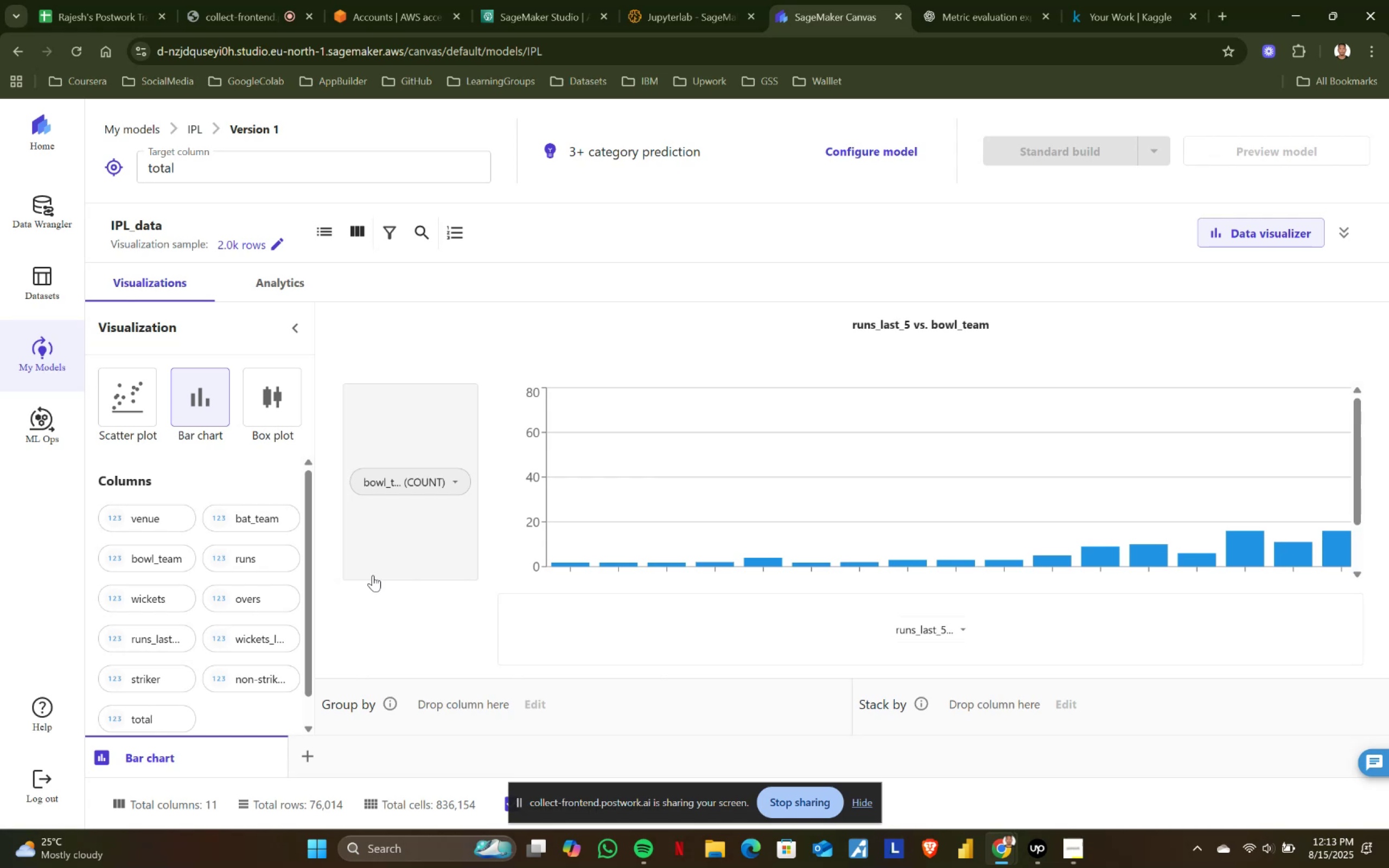 
wait(23.52)
 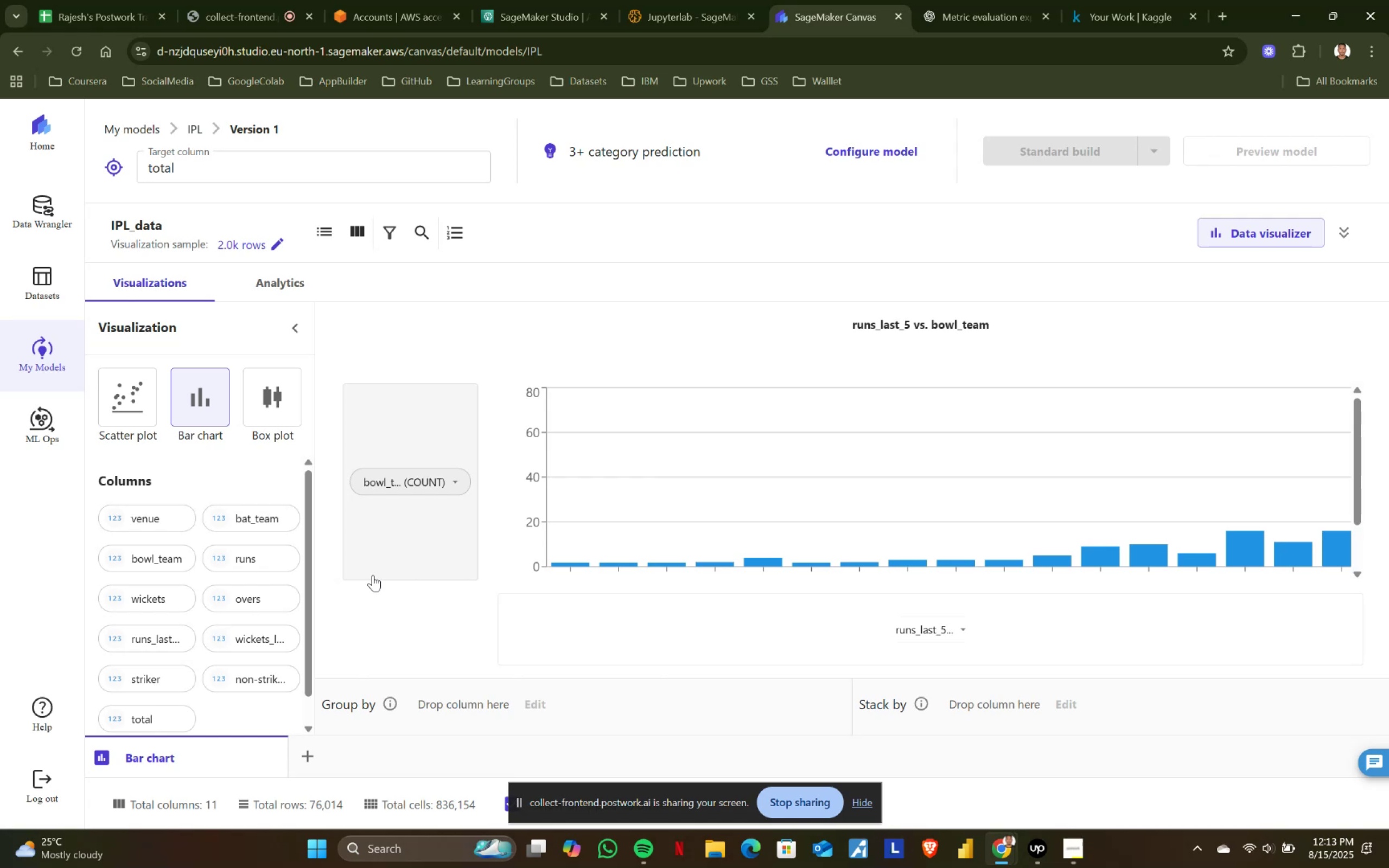 
left_click([457, 482])
 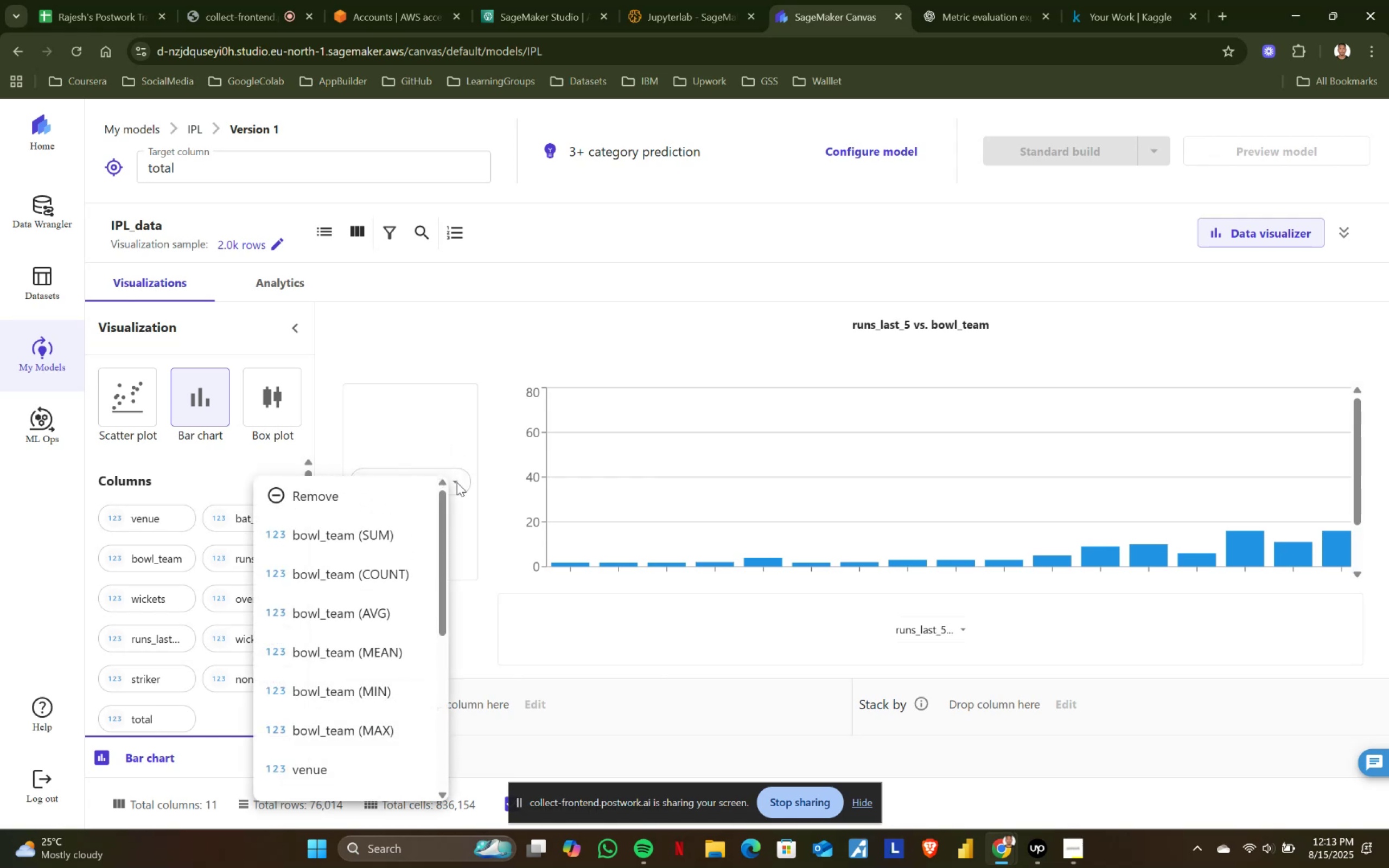 
left_click([457, 482])
 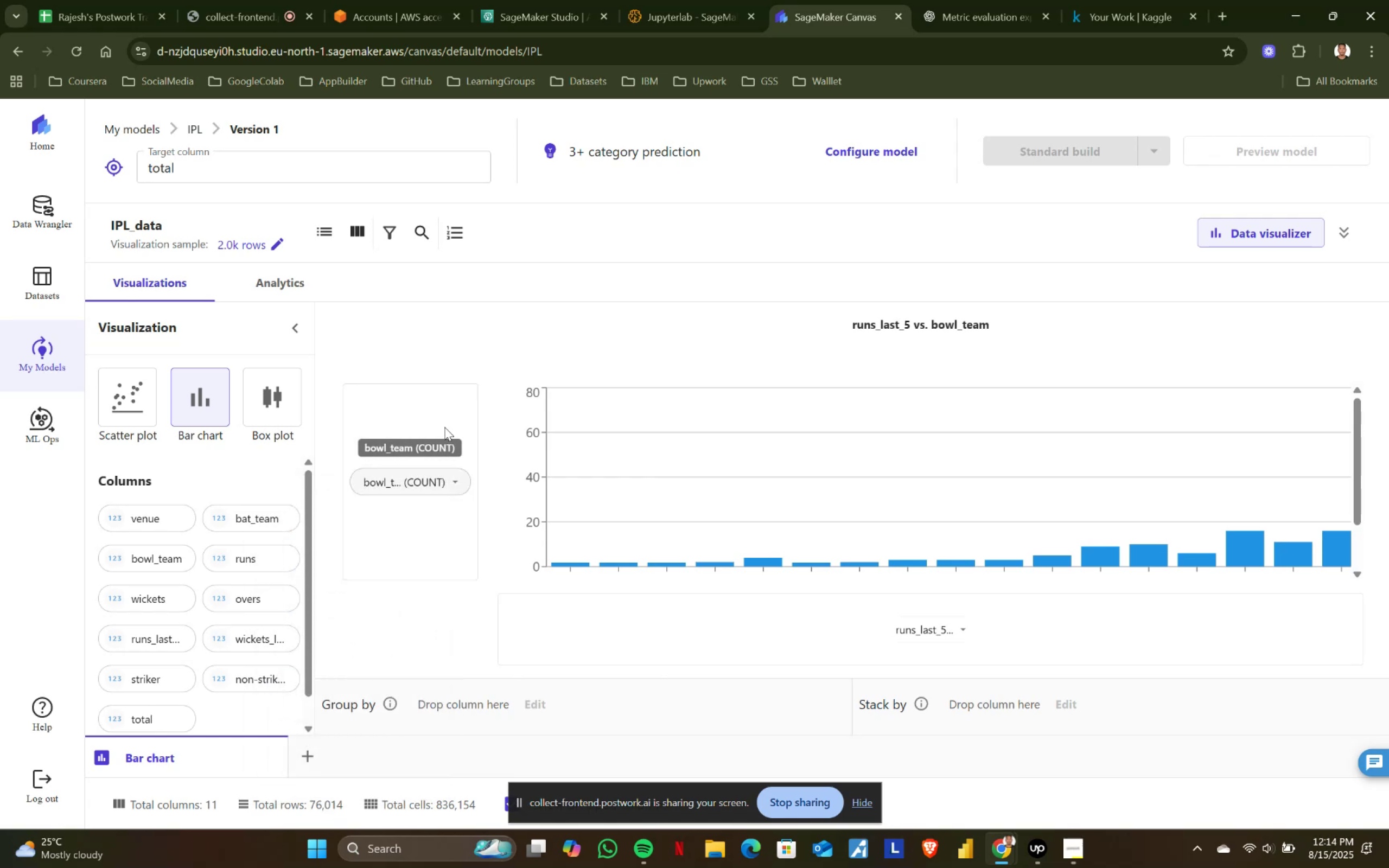 
wait(7.38)
 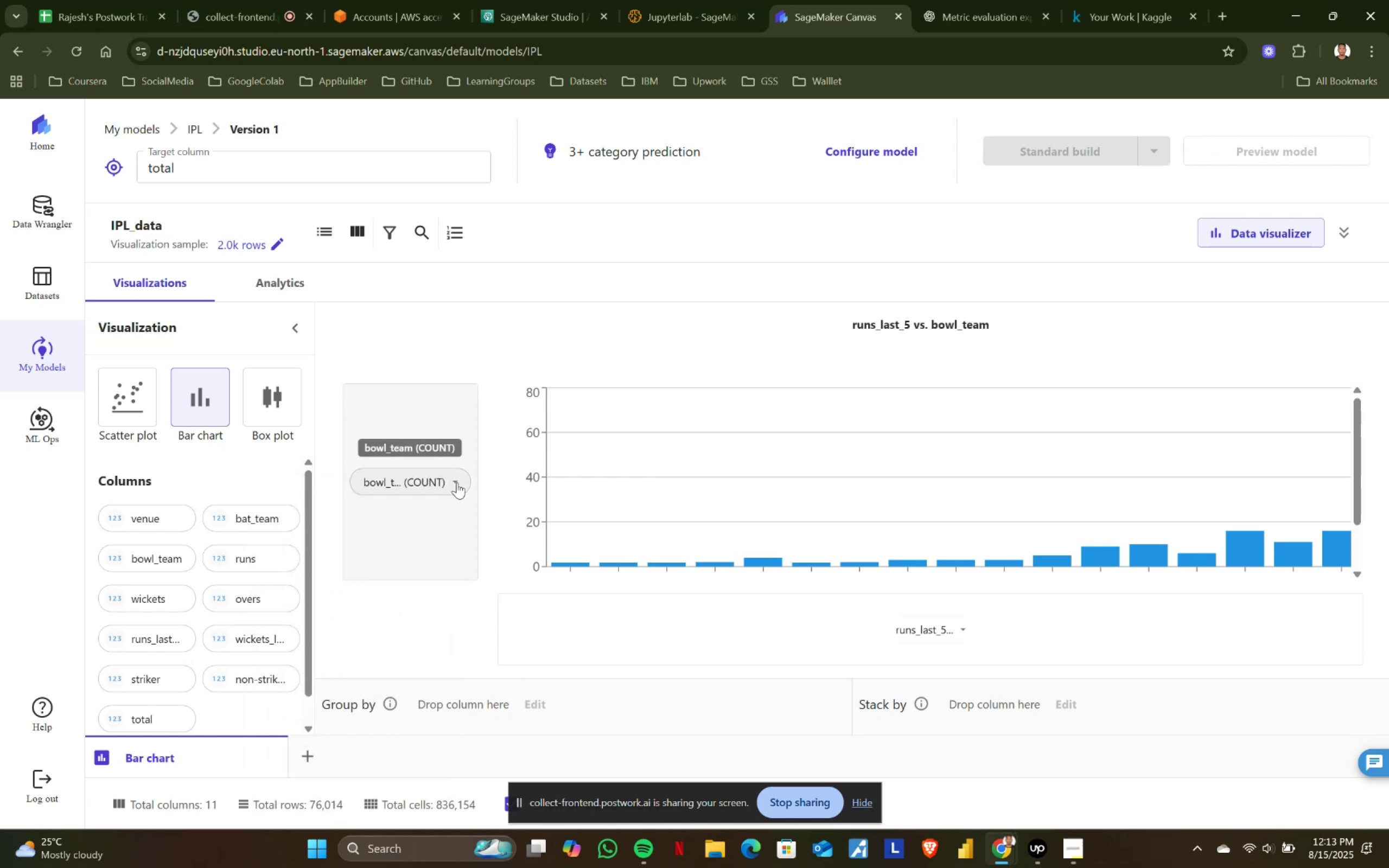 
left_click([456, 479])
 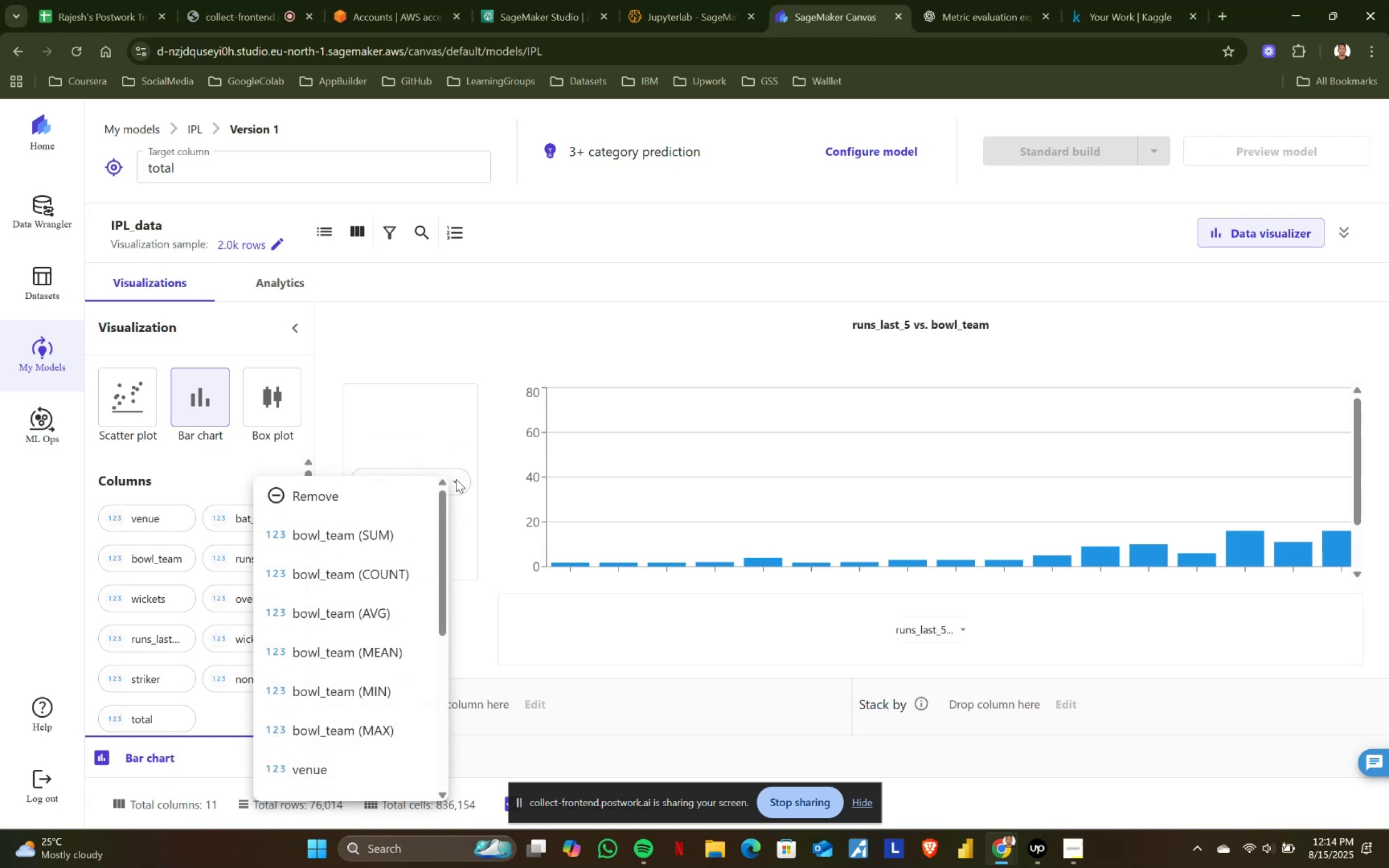 
left_click([456, 479])
 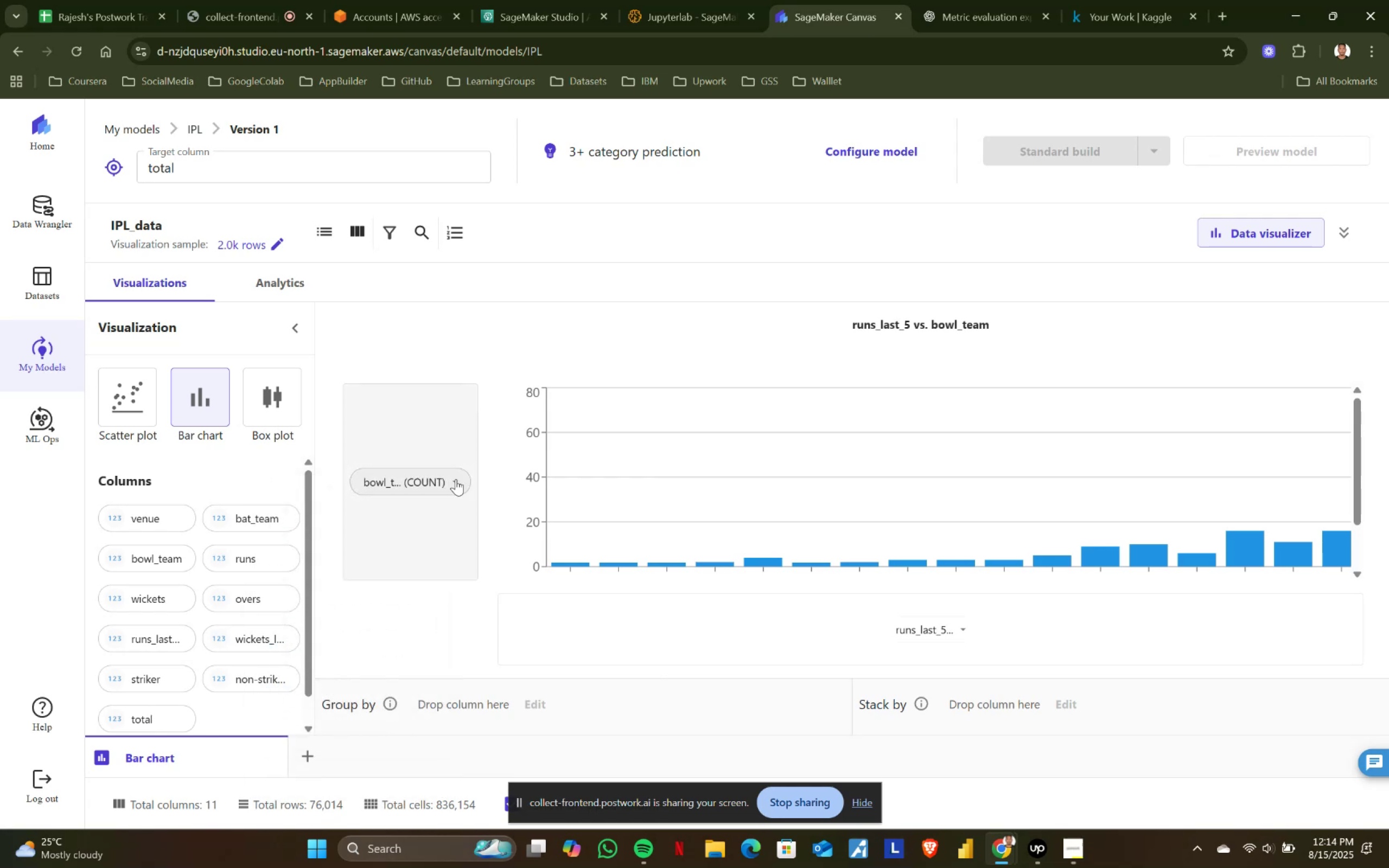 
left_click([456, 479])
 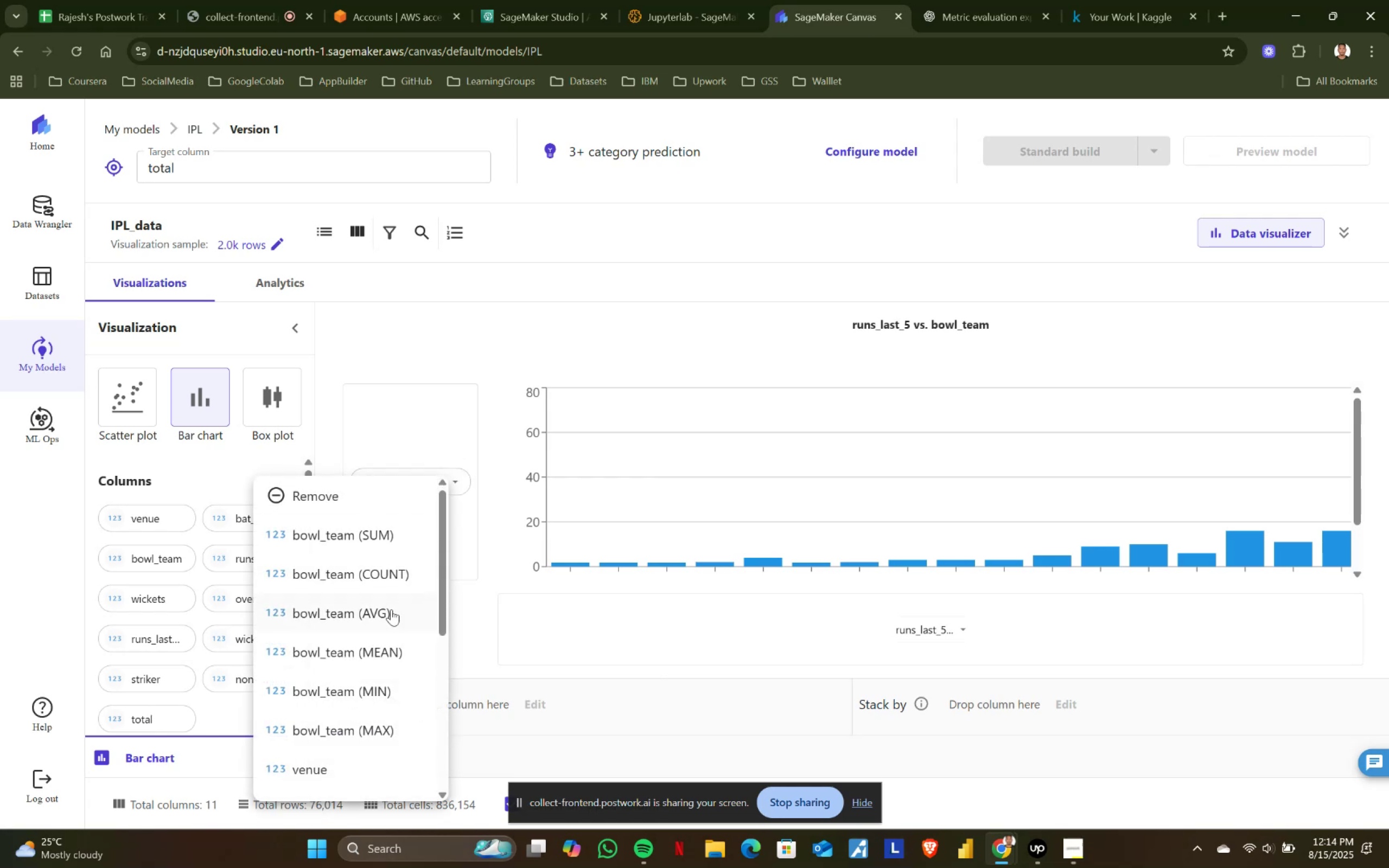 
left_click([388, 617])
 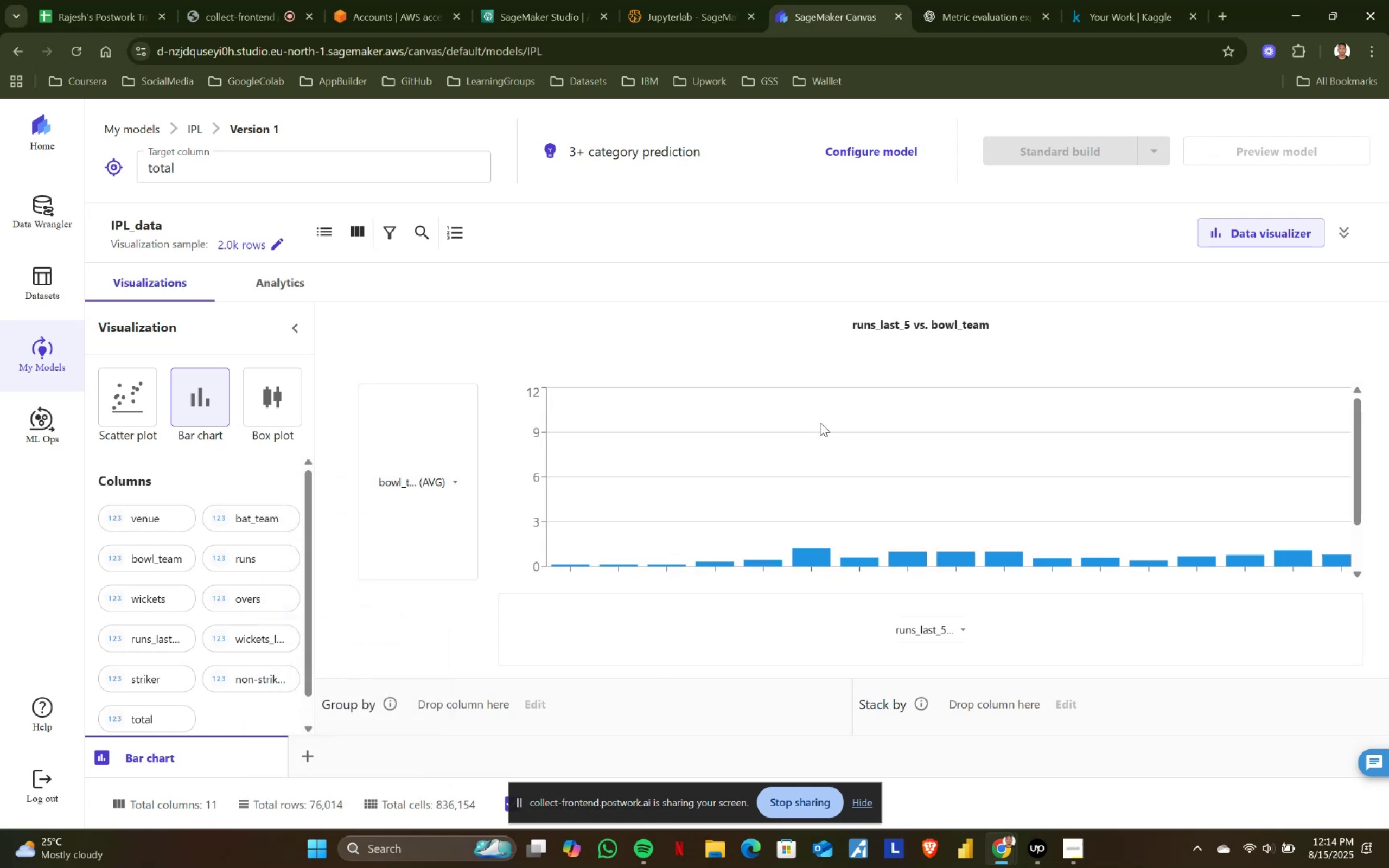 
scroll: coordinate [810, 457], scroll_direction: down, amount: 2.0
 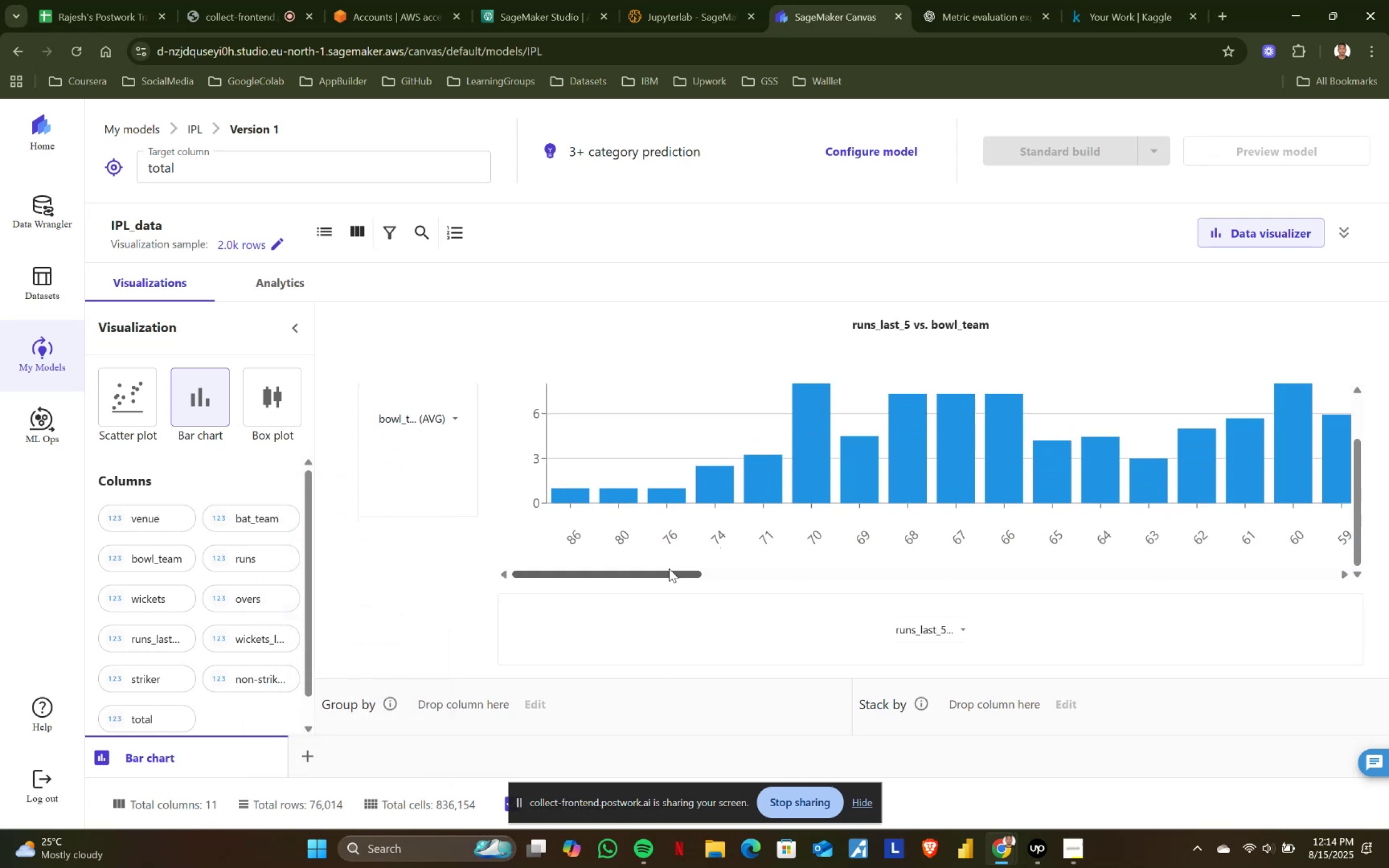 
left_click_drag(start_coordinate=[666, 573], to_coordinate=[824, 572])
 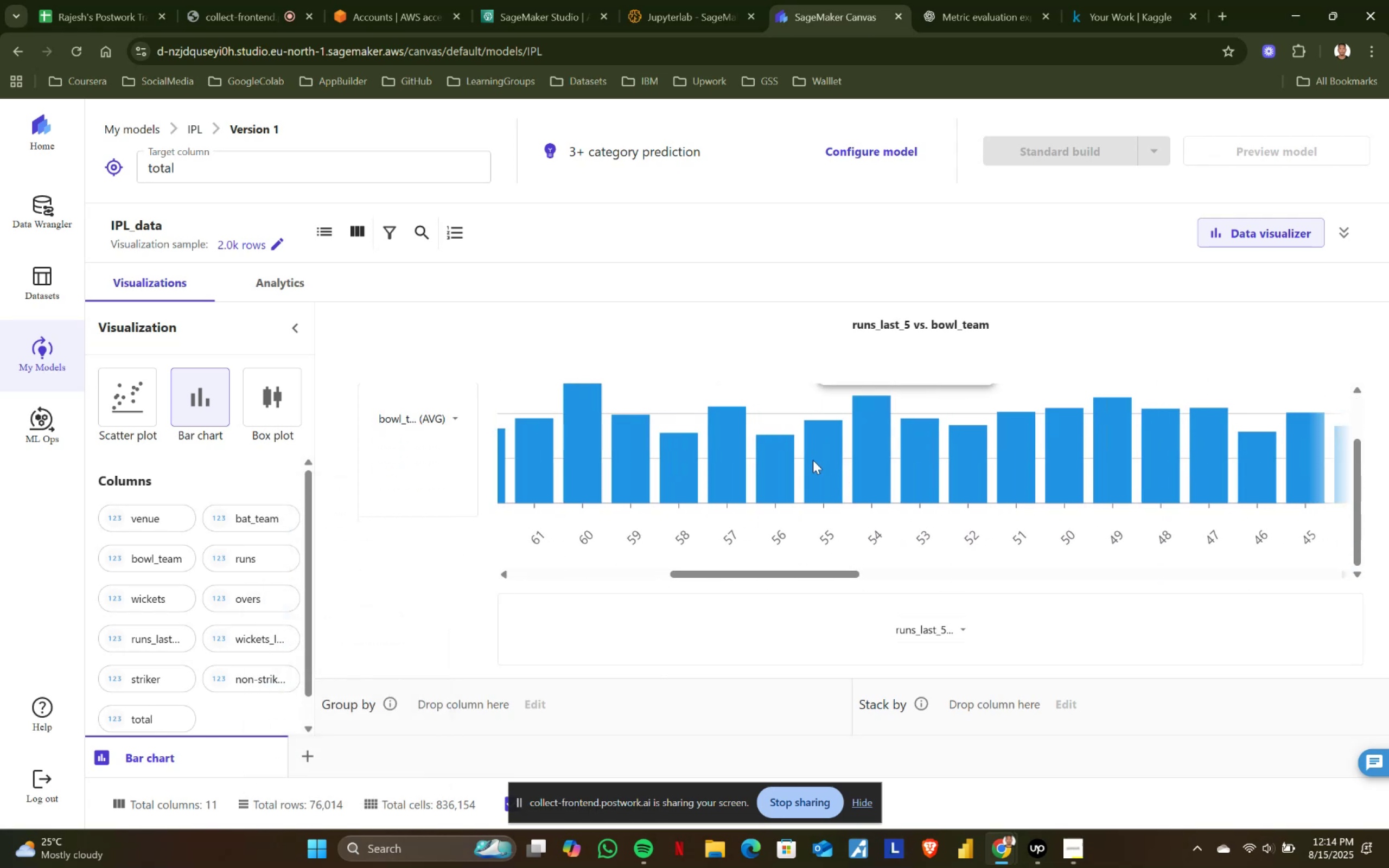 
scroll: coordinate [813, 460], scroll_direction: up, amount: 2.0
 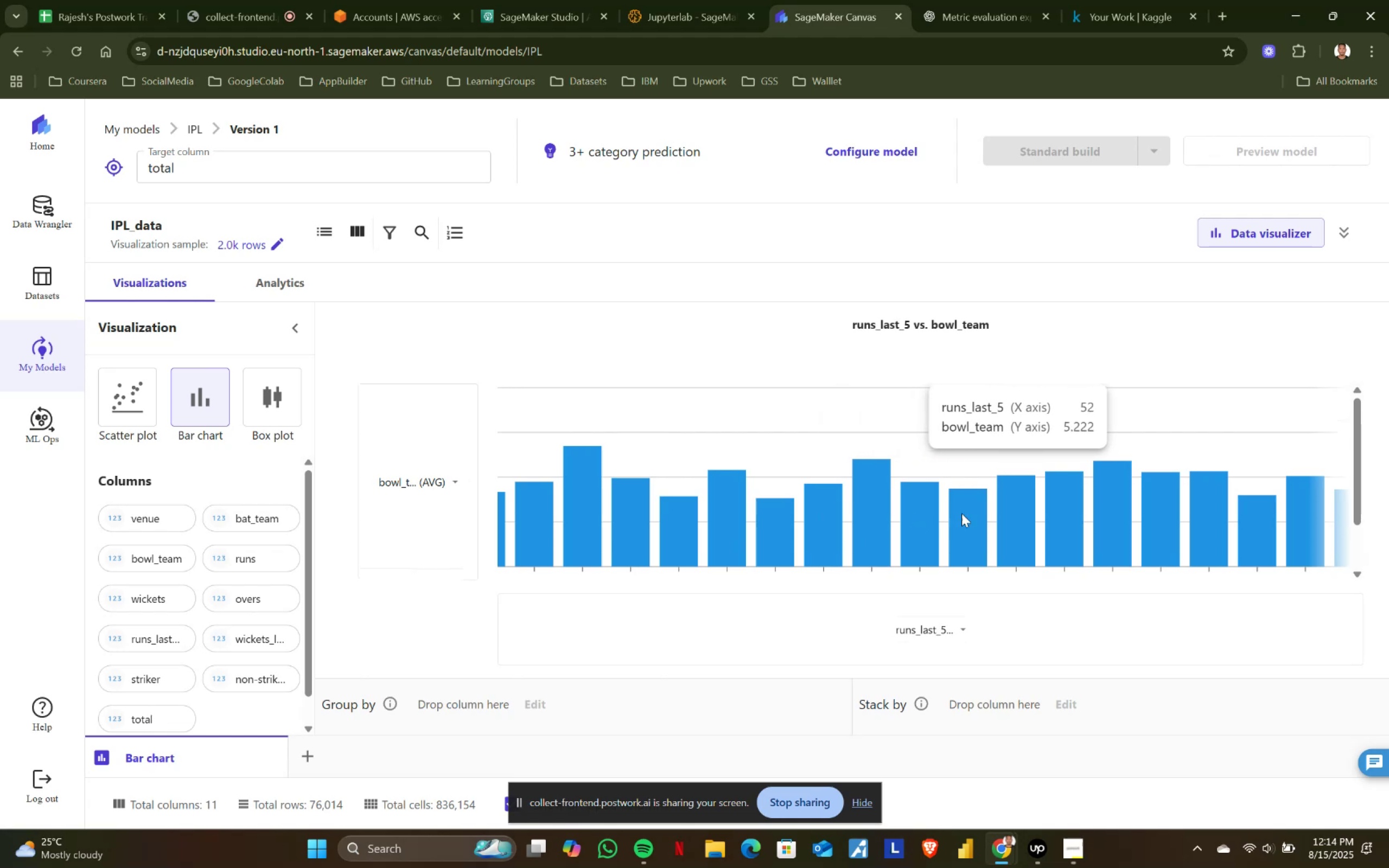 
scroll: coordinate [1014, 507], scroll_direction: down, amount: 1.0
 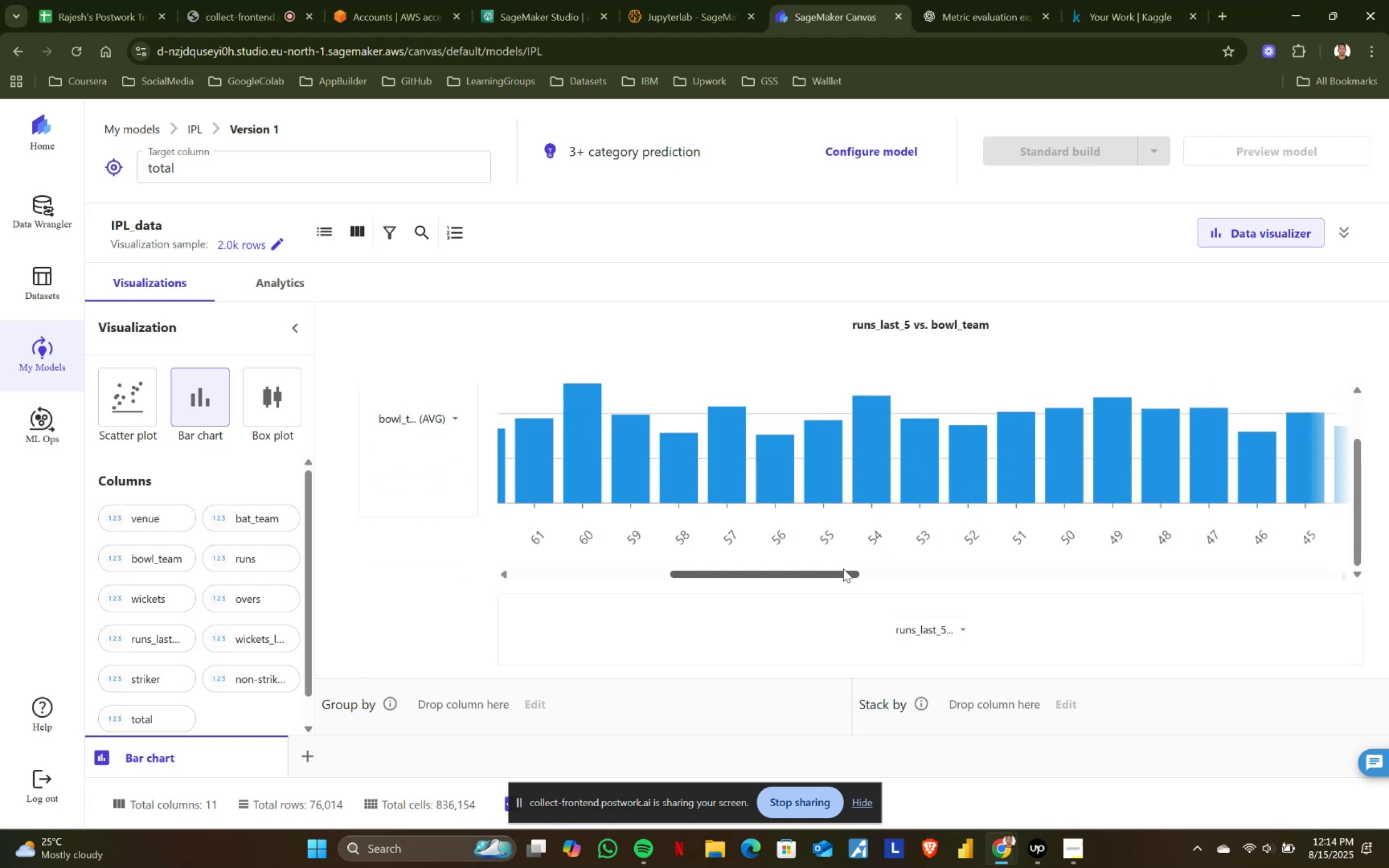 
left_click_drag(start_coordinate=[838, 576], to_coordinate=[1320, 563])
 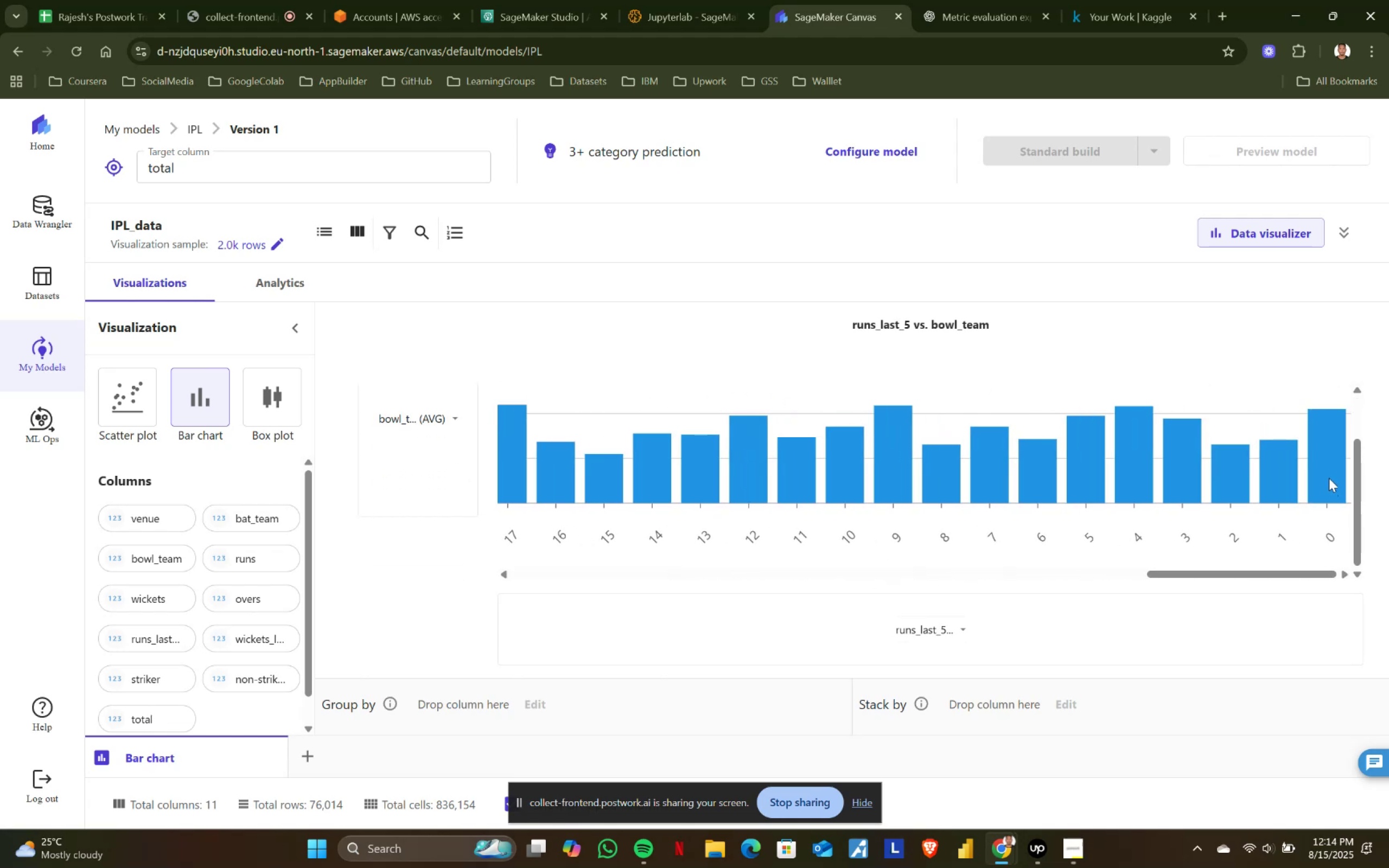 
scroll: coordinate [1329, 473], scroll_direction: up, amount: 4.0
 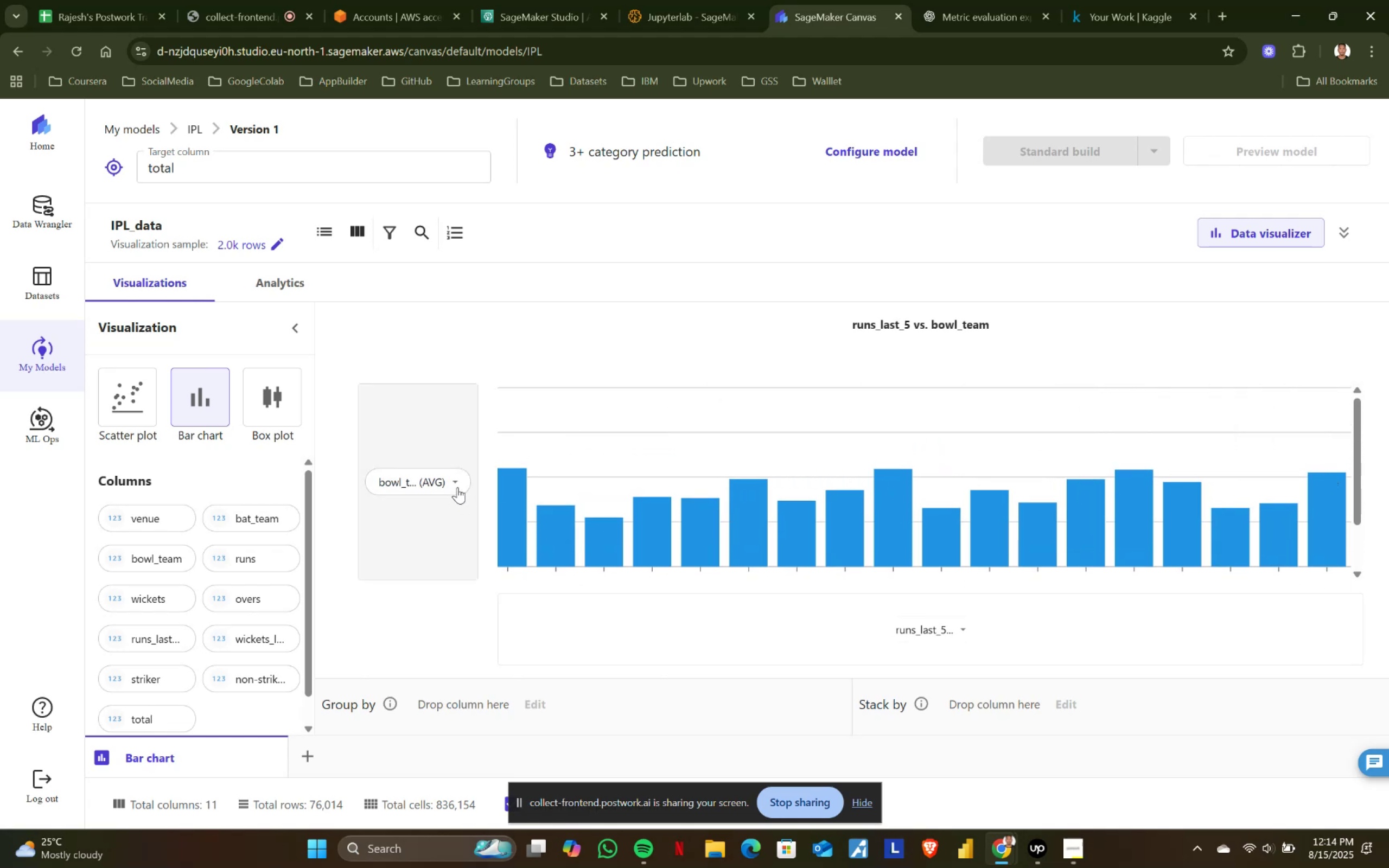 
left_click([456, 480])
 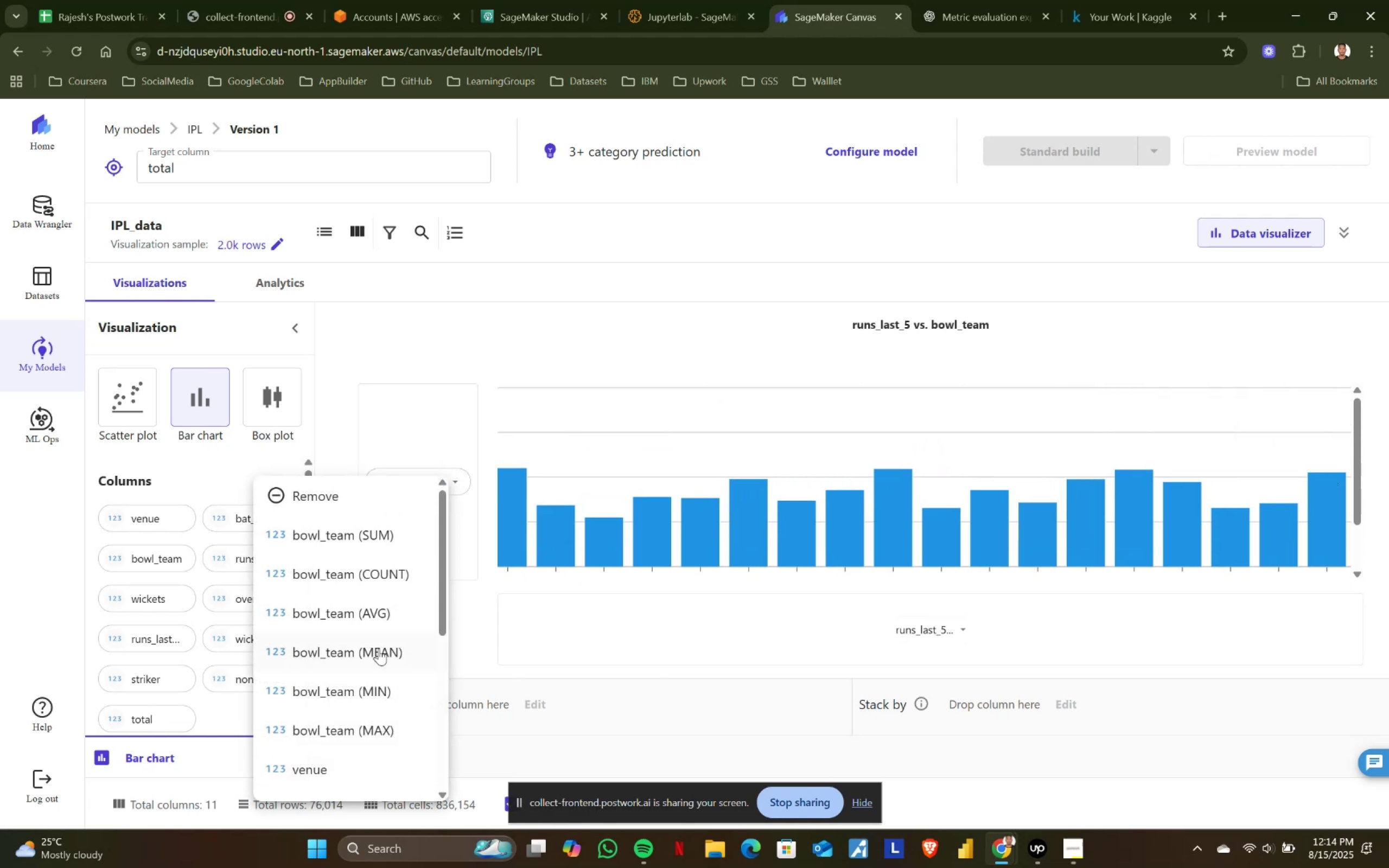 
left_click([379, 649])
 